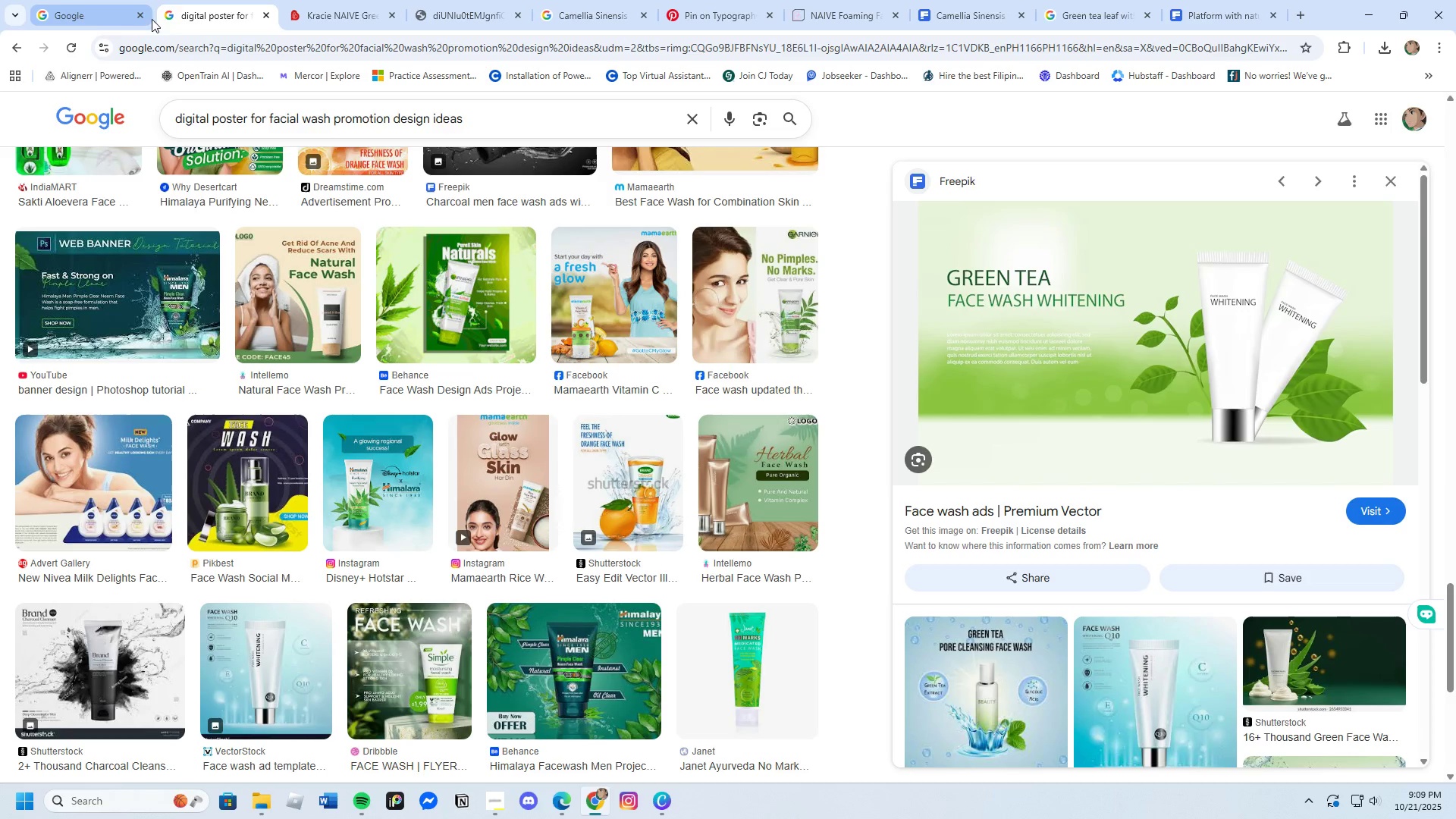 
left_click([142, 17])
 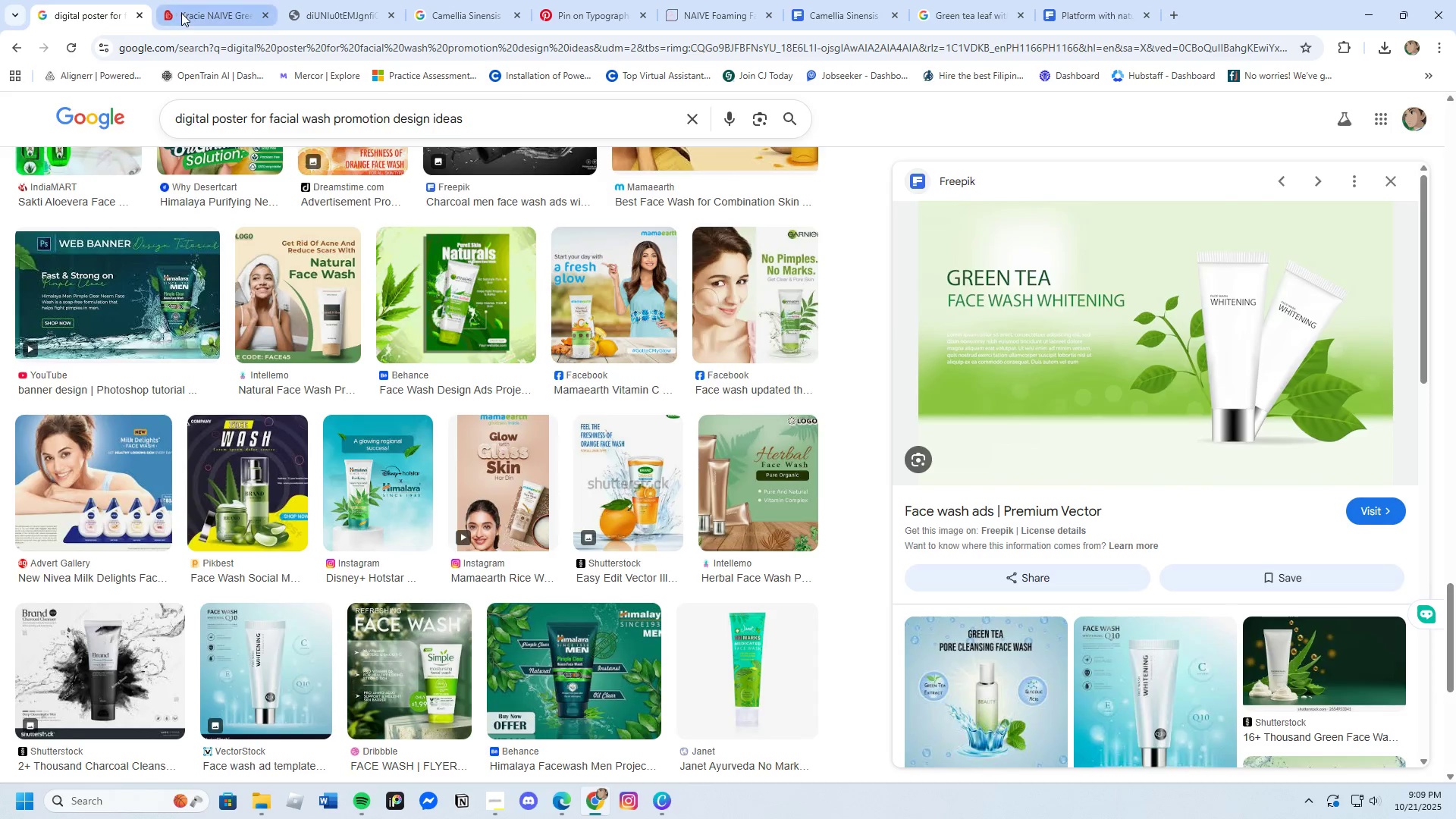 
left_click([181, 13])
 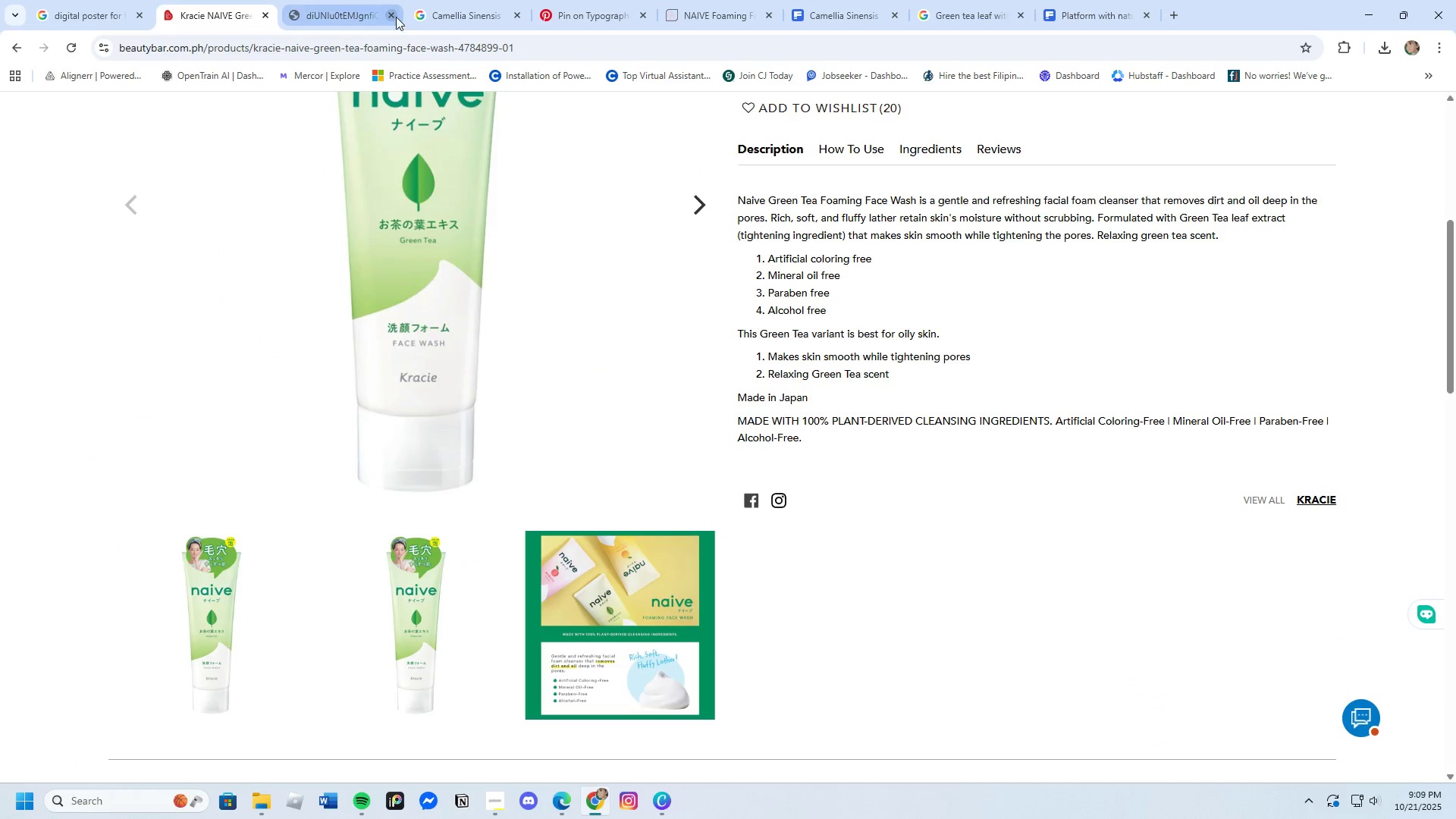 
left_click([395, 16])
 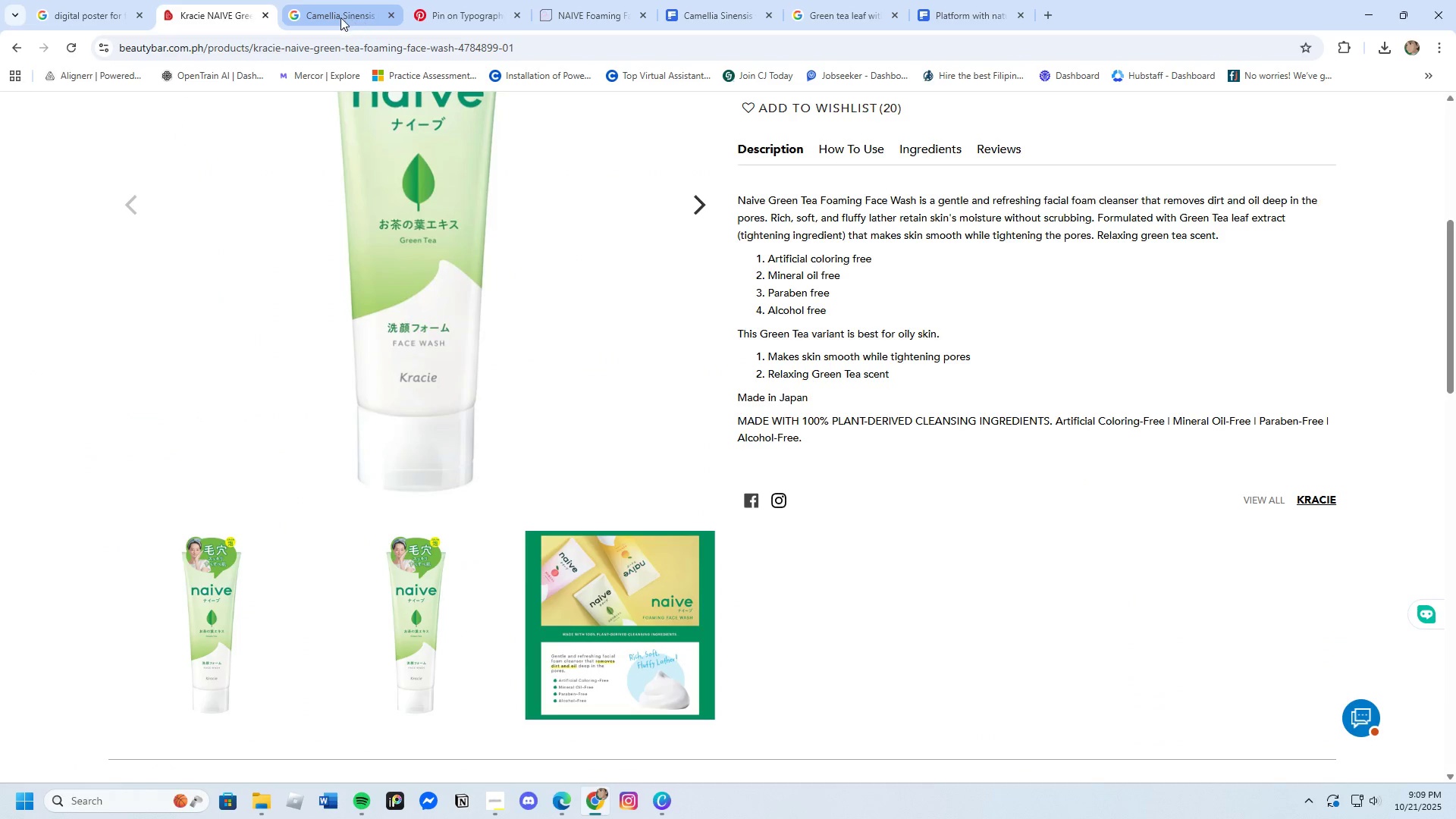 
left_click([339, 17])
 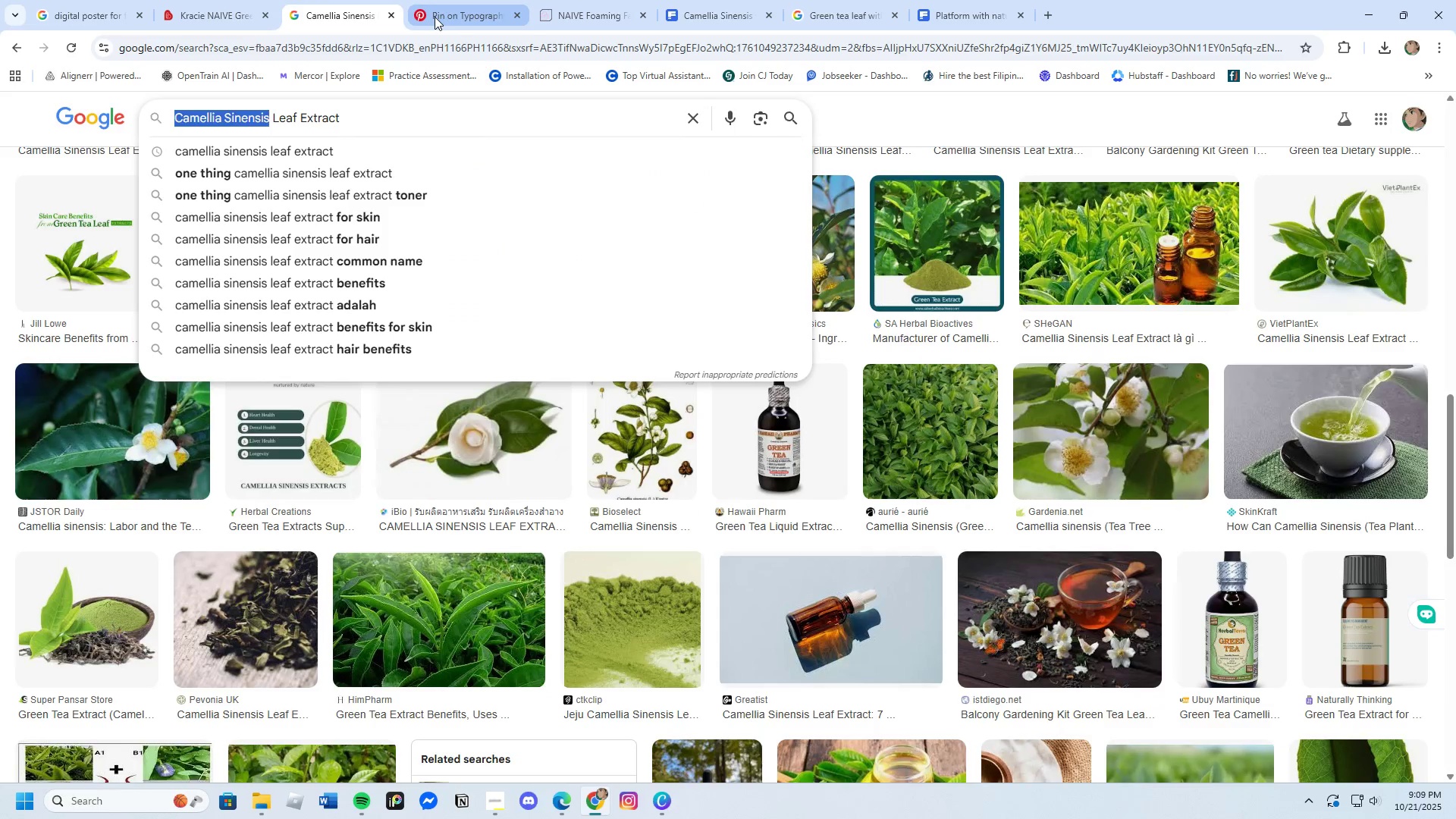 
left_click([435, 17])
 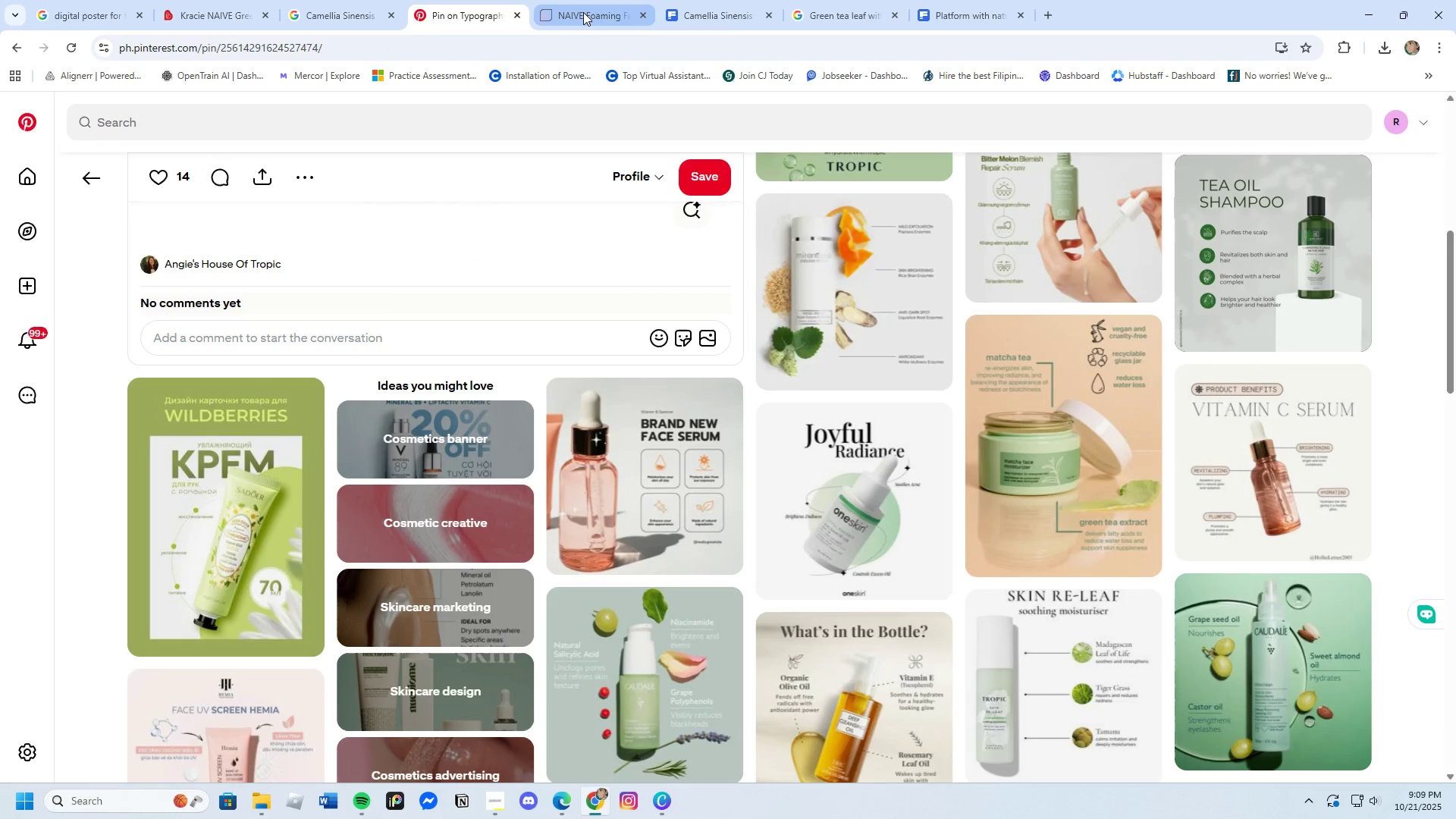 
left_click([583, 12])
 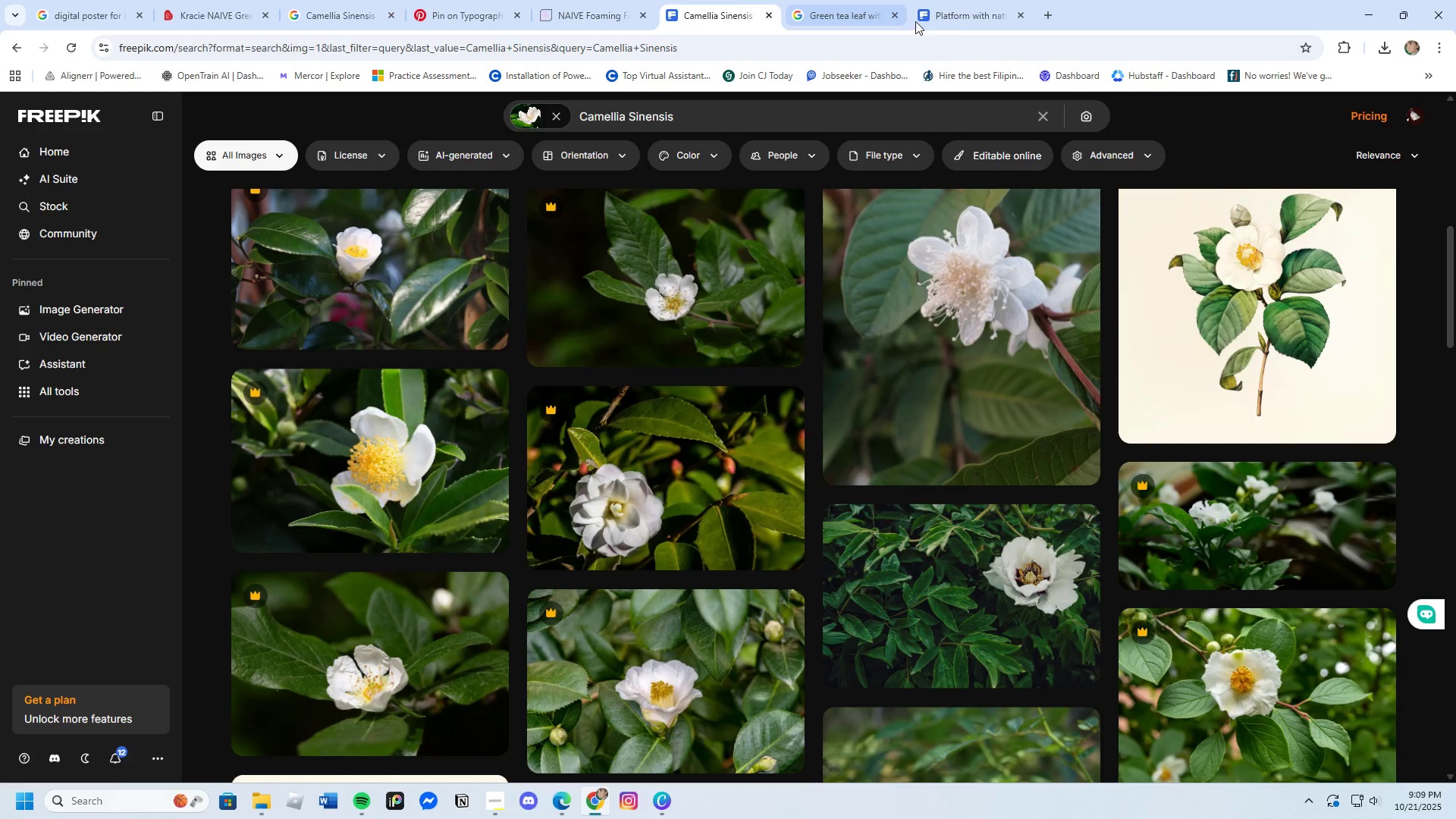 
left_click([1048, 17])
 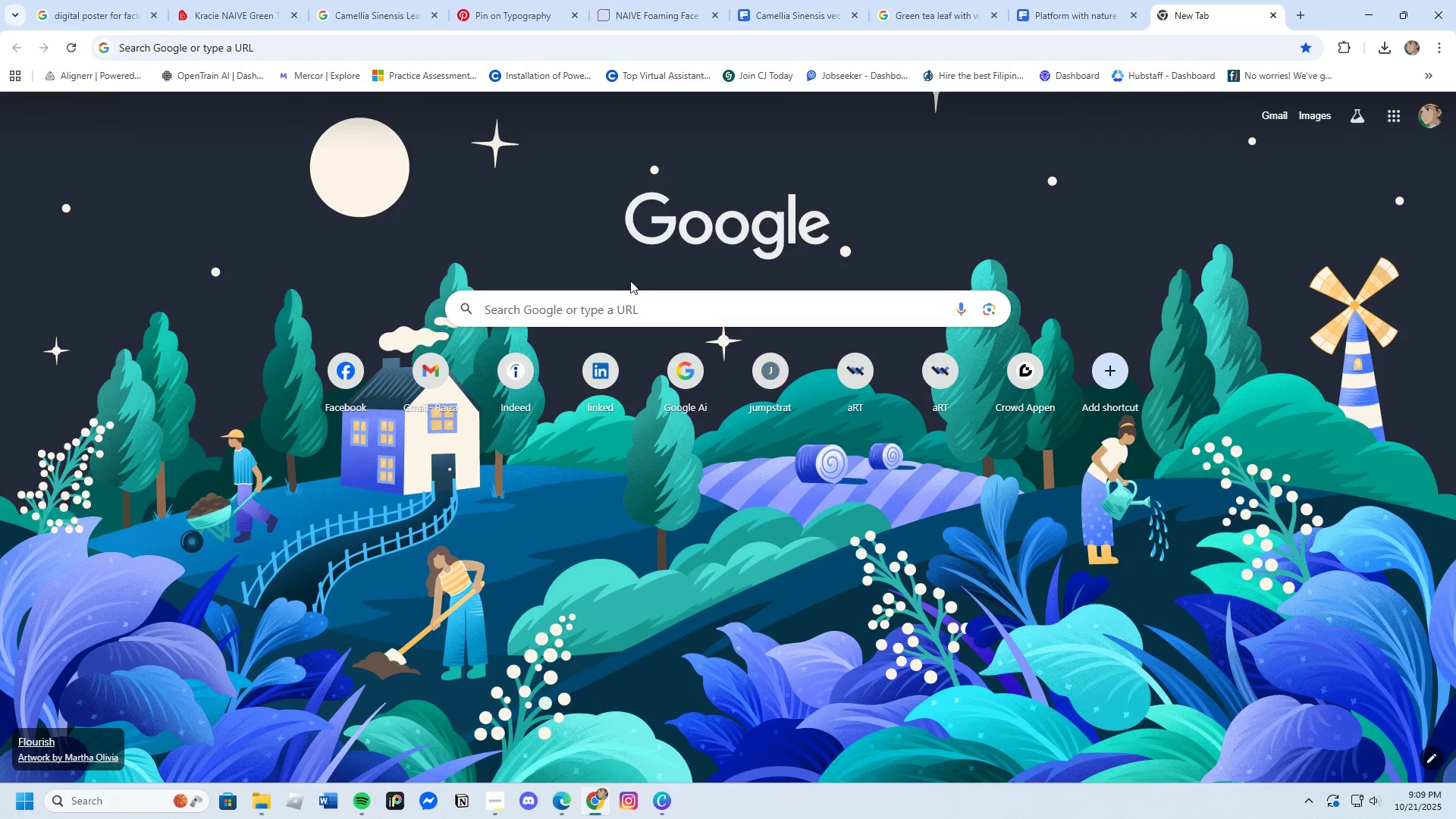 
double_click([633, 297])
 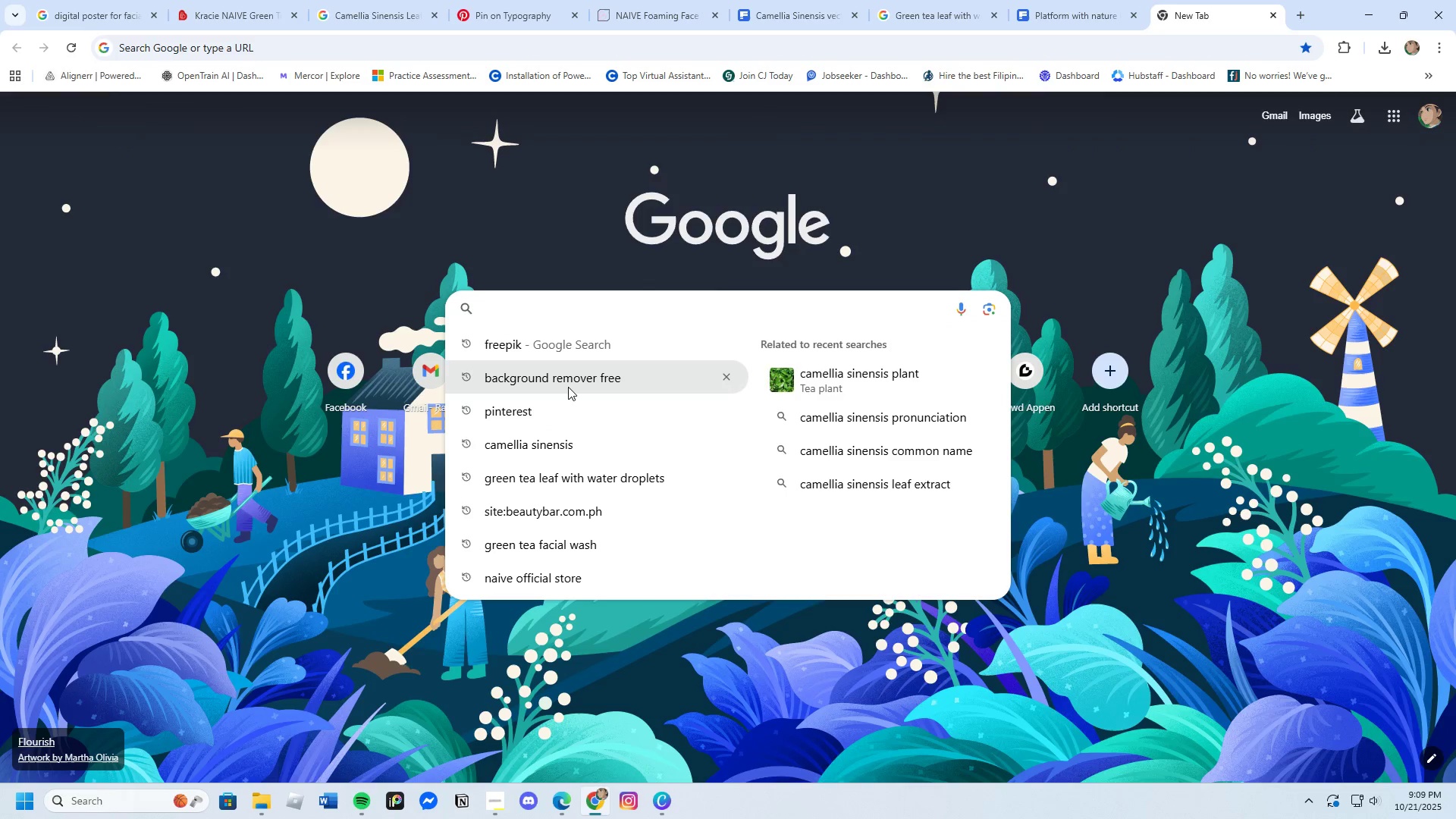 
left_click([568, 384])
 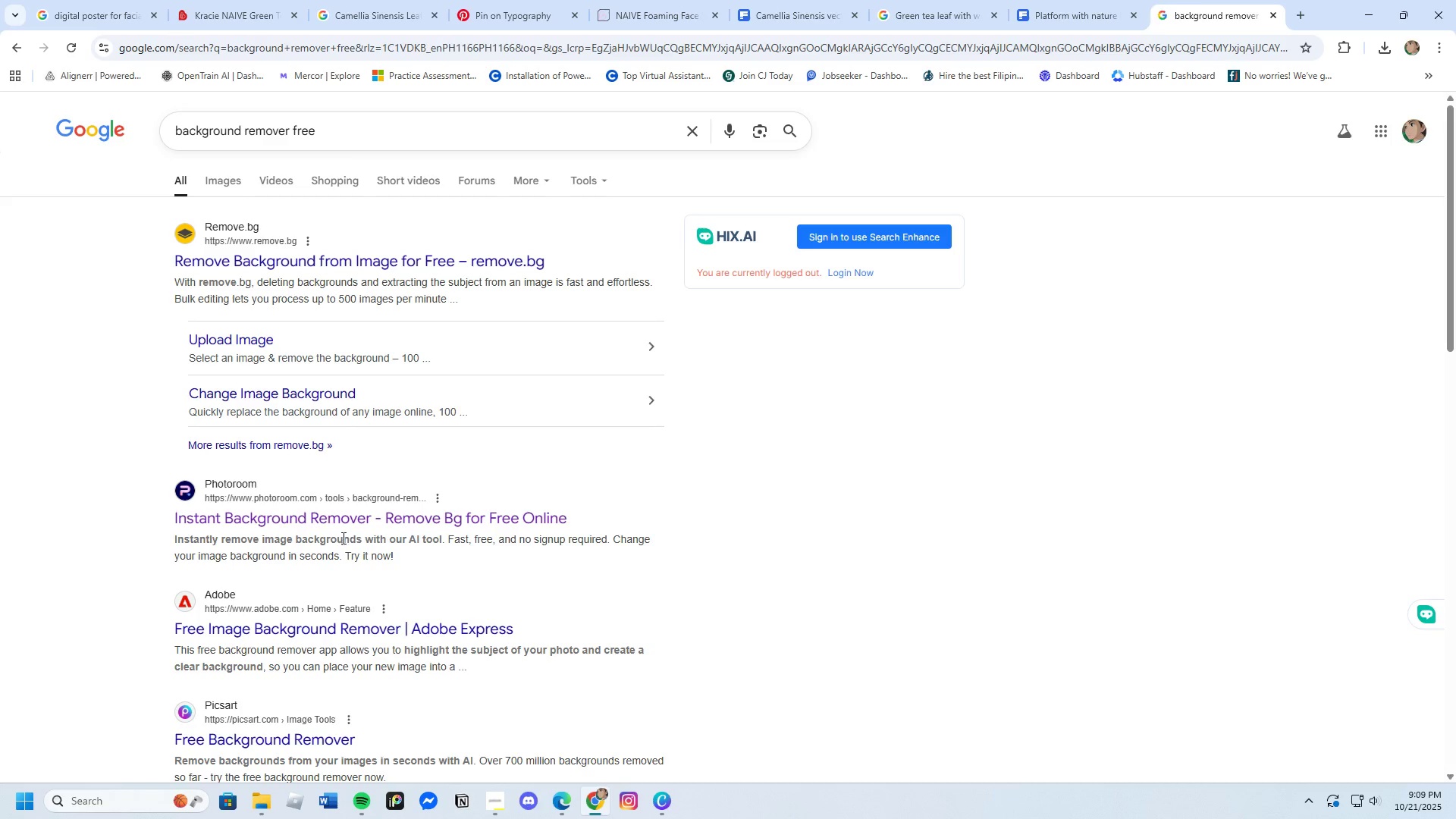 
left_click([345, 520])
 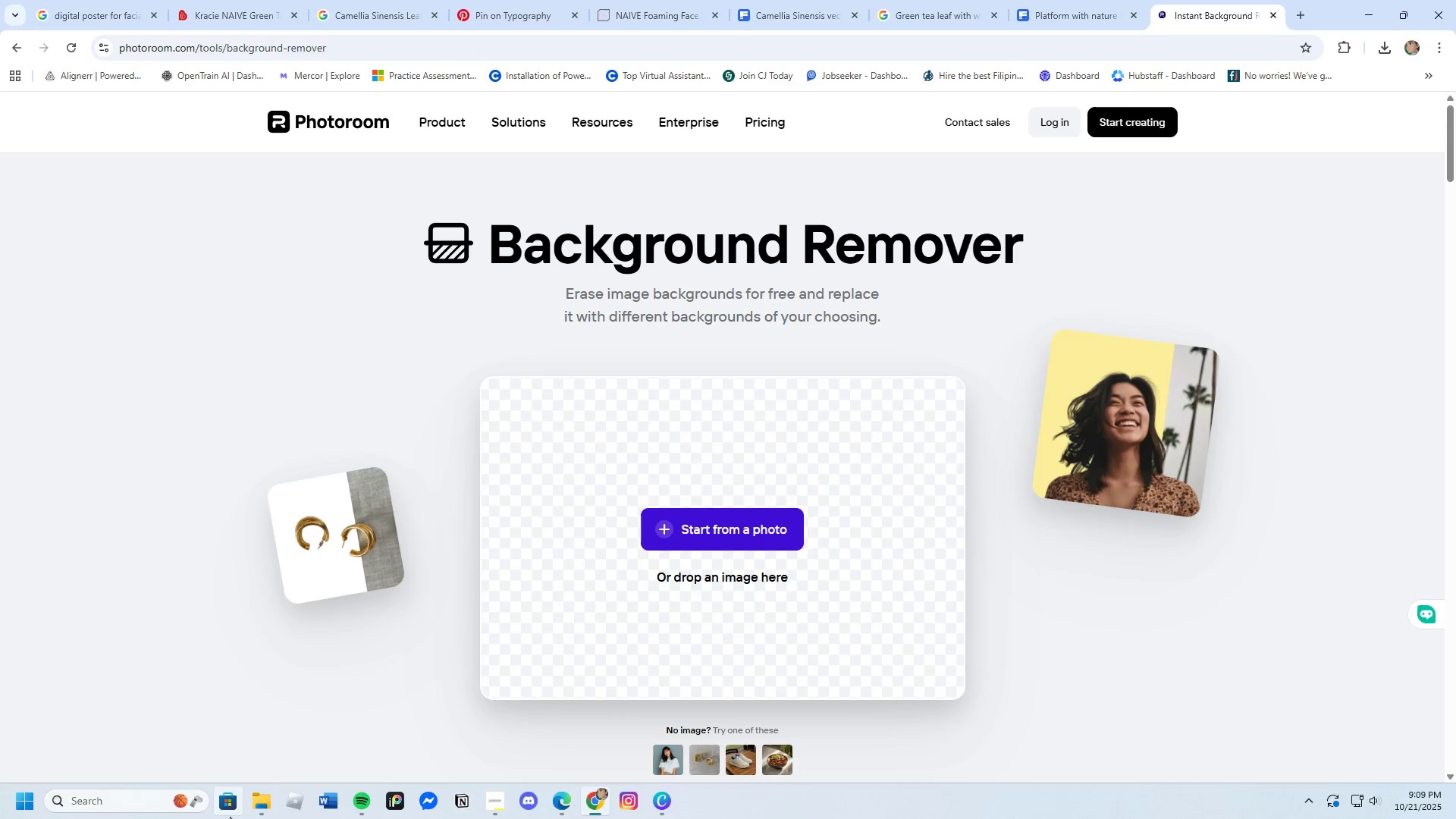 
left_click([257, 804])
 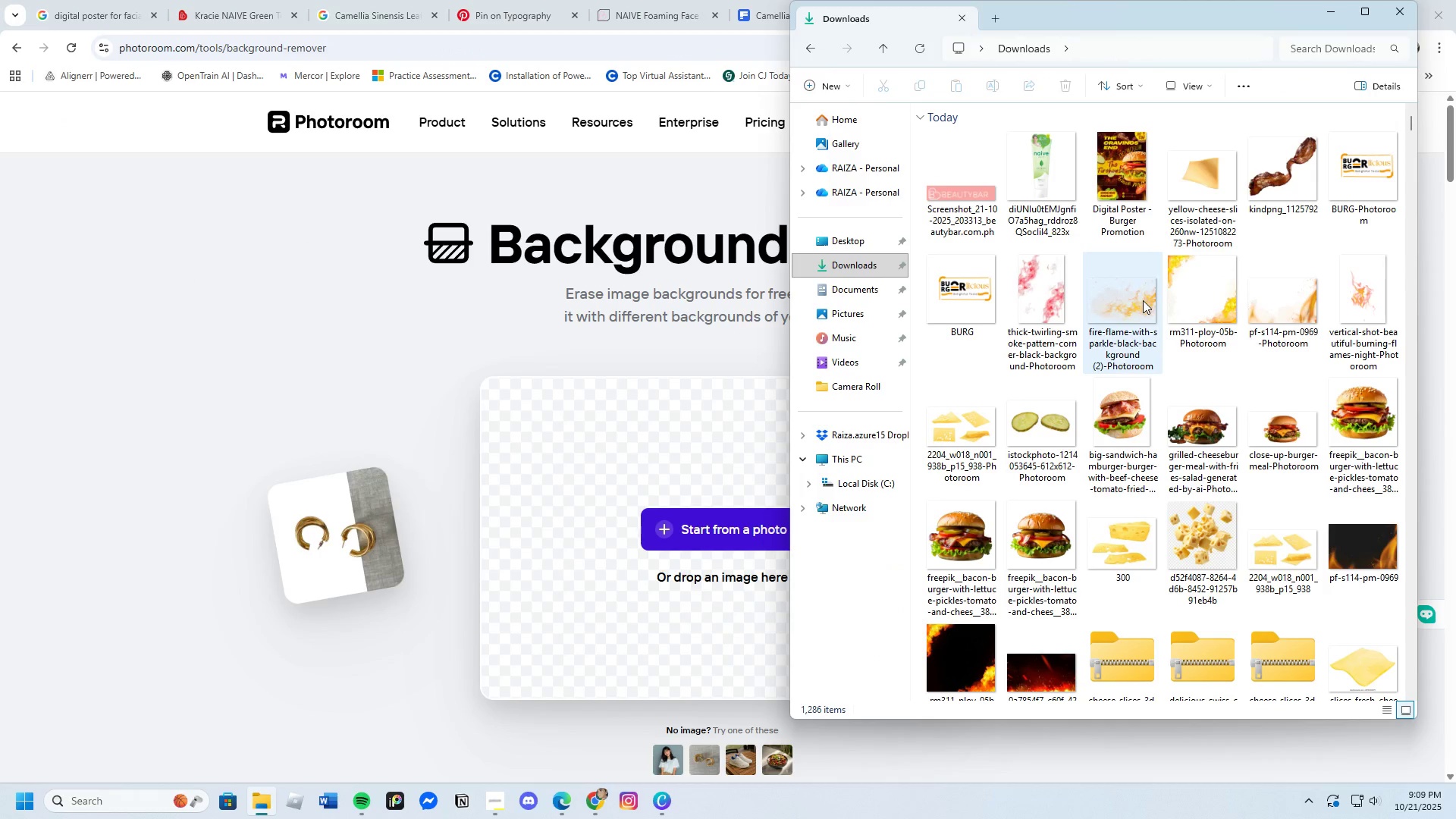 
scroll: coordinate [1092, 388], scroll_direction: up, amount: 4.0
 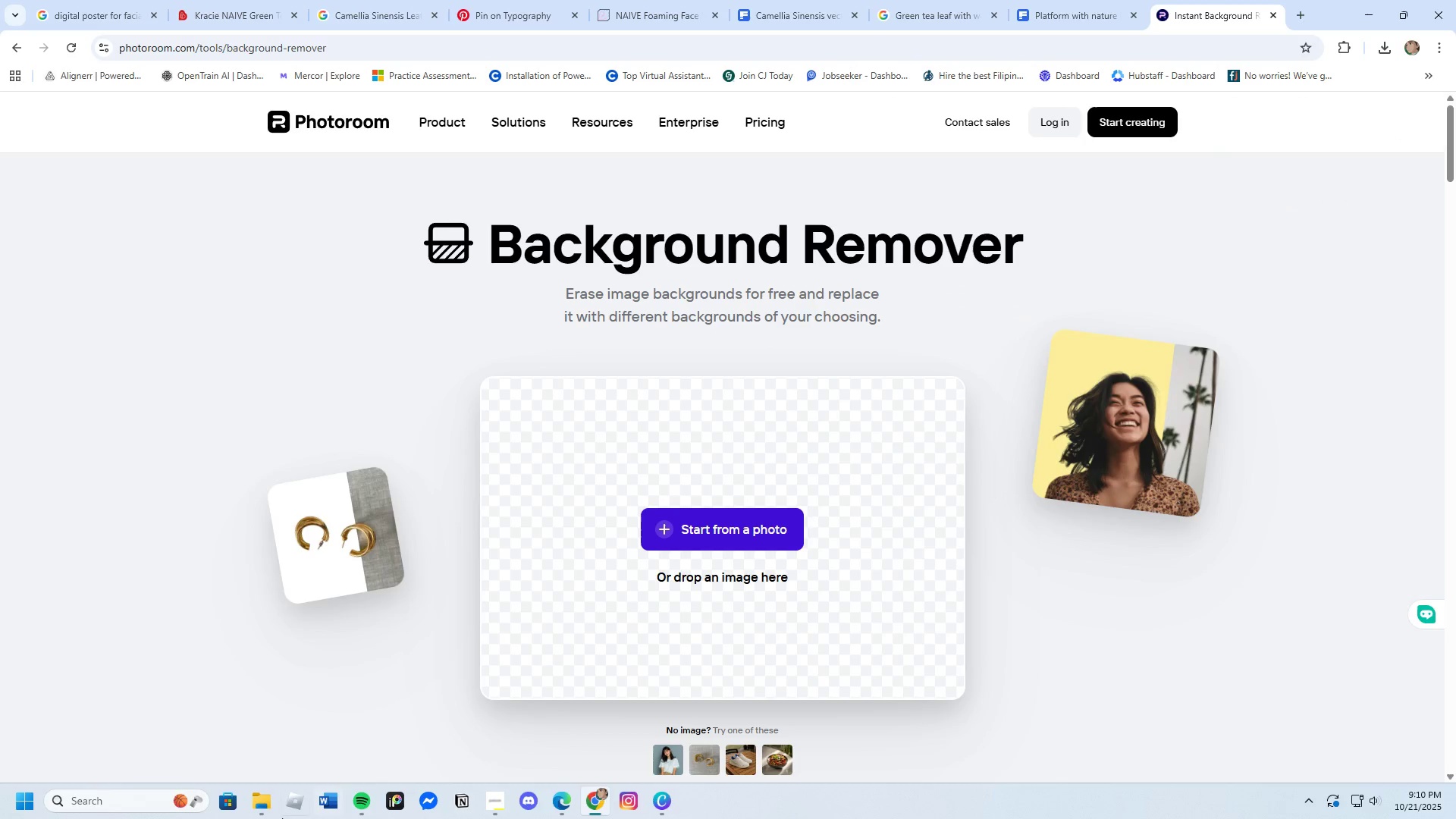 
left_click([253, 803])
 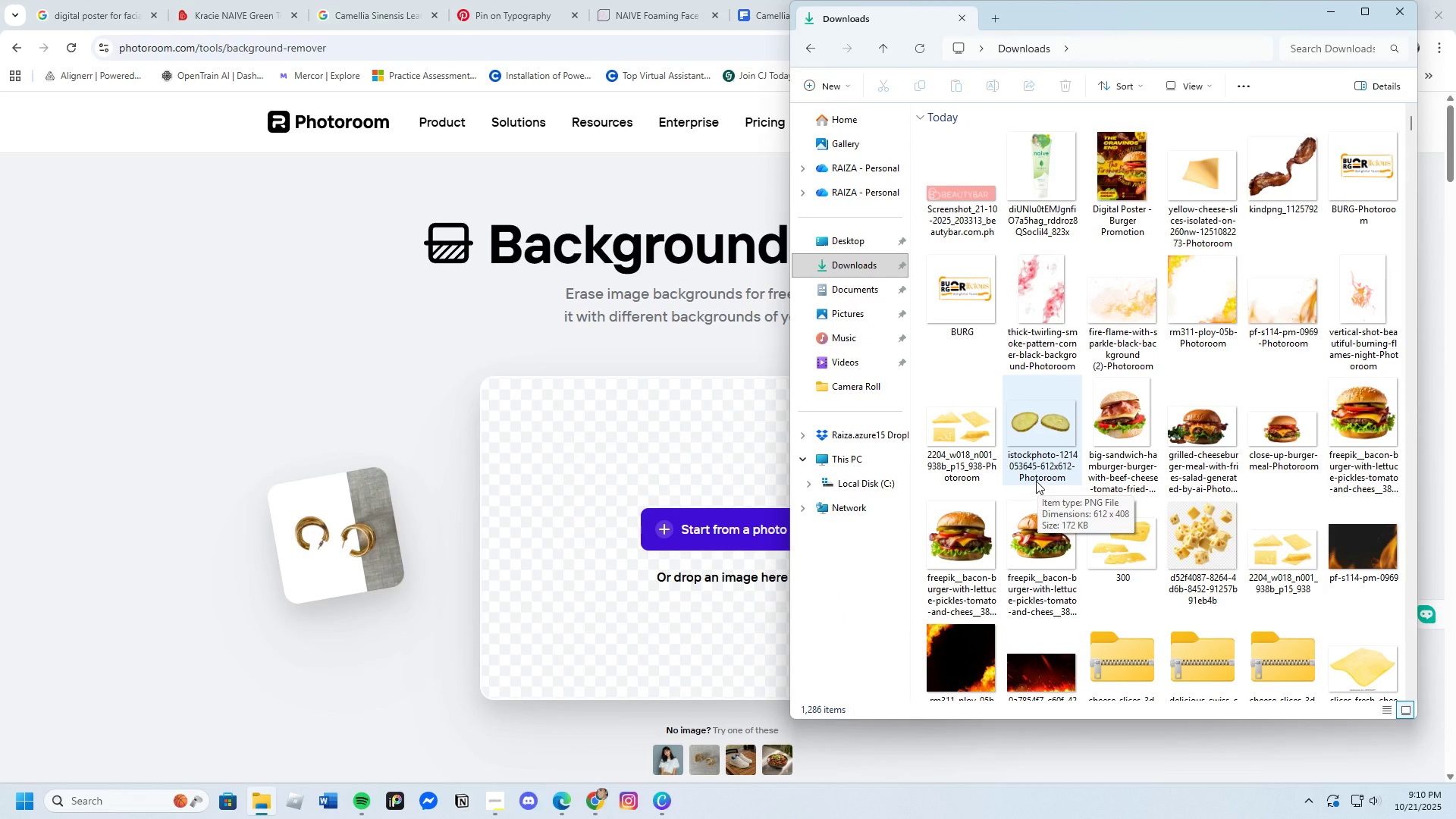 
wait(8.72)
 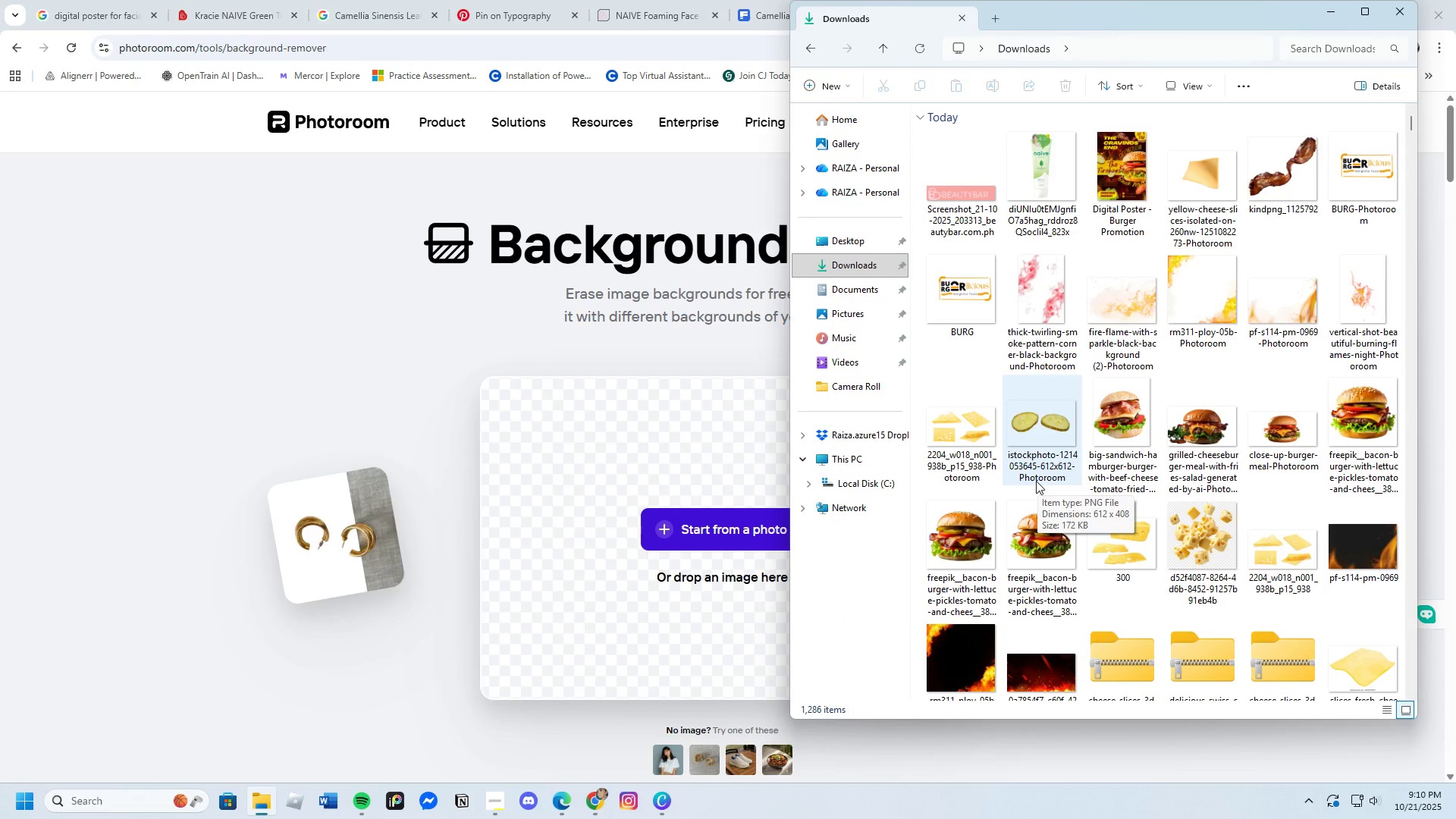 
scroll: coordinate [1036, 481], scroll_direction: none, amount: 0.0
 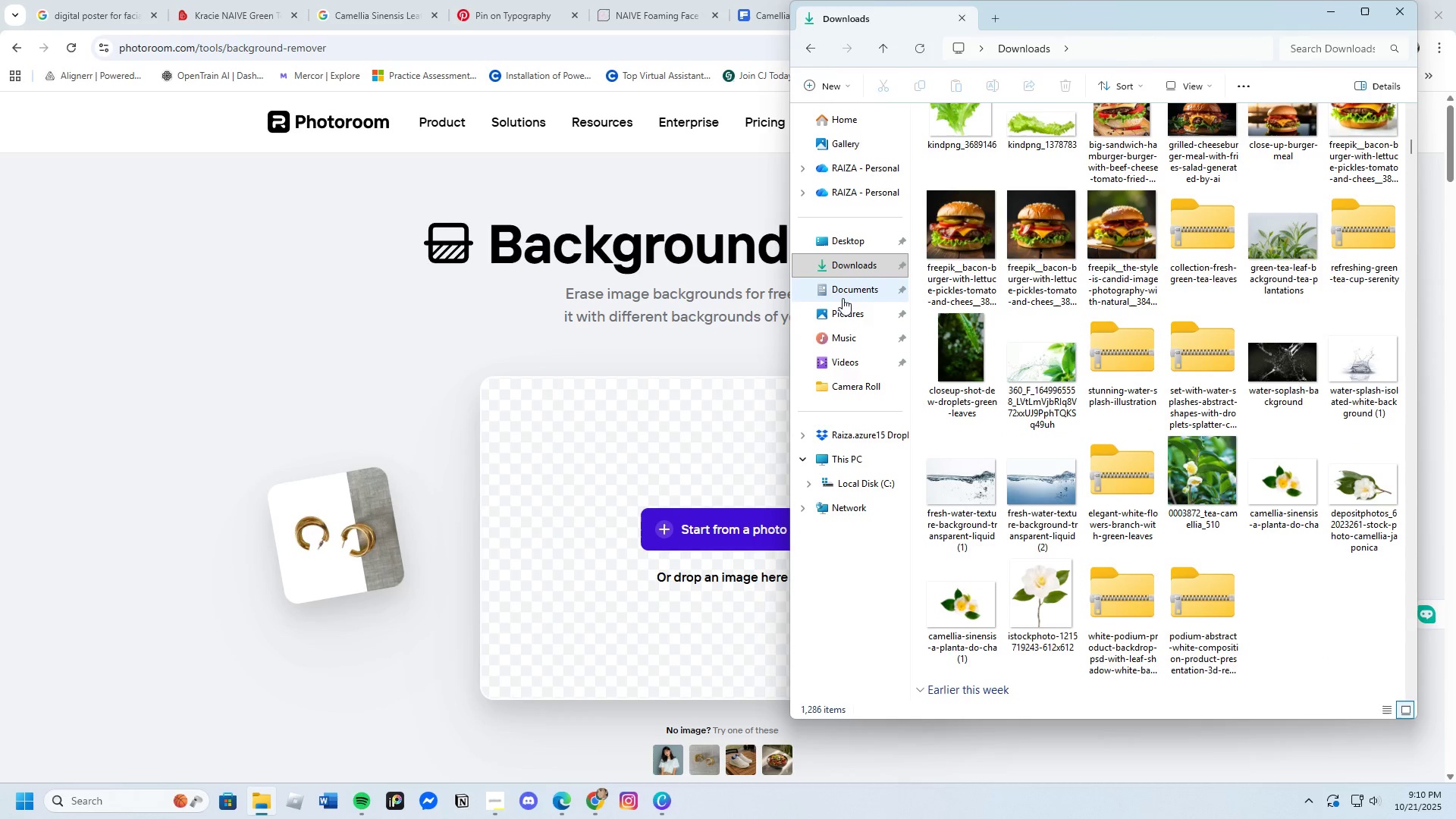 
left_click([839, 293])
 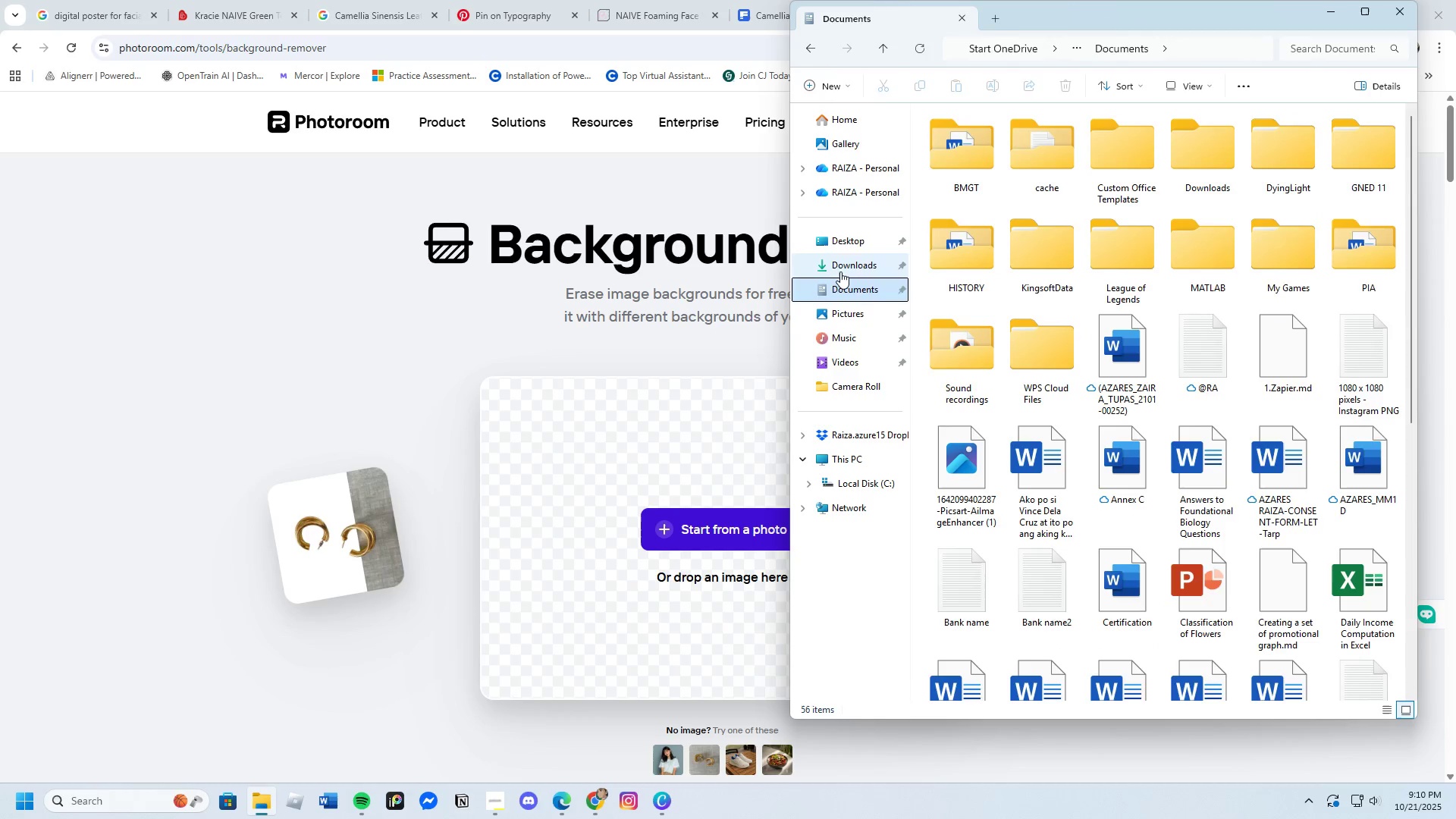 
left_click([840, 271])
 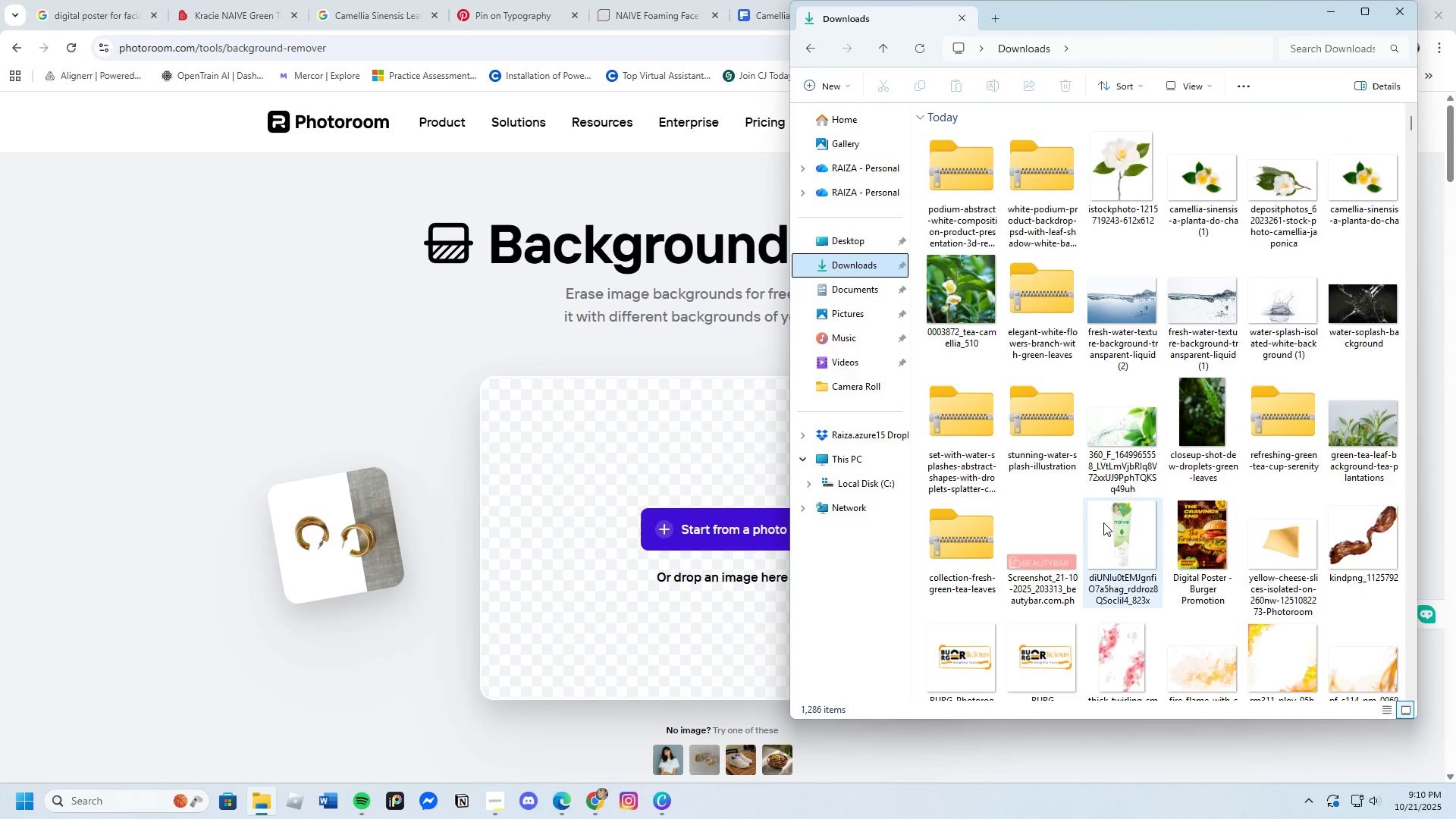 
scroll: coordinate [1101, 540], scroll_direction: down, amount: 1.0
 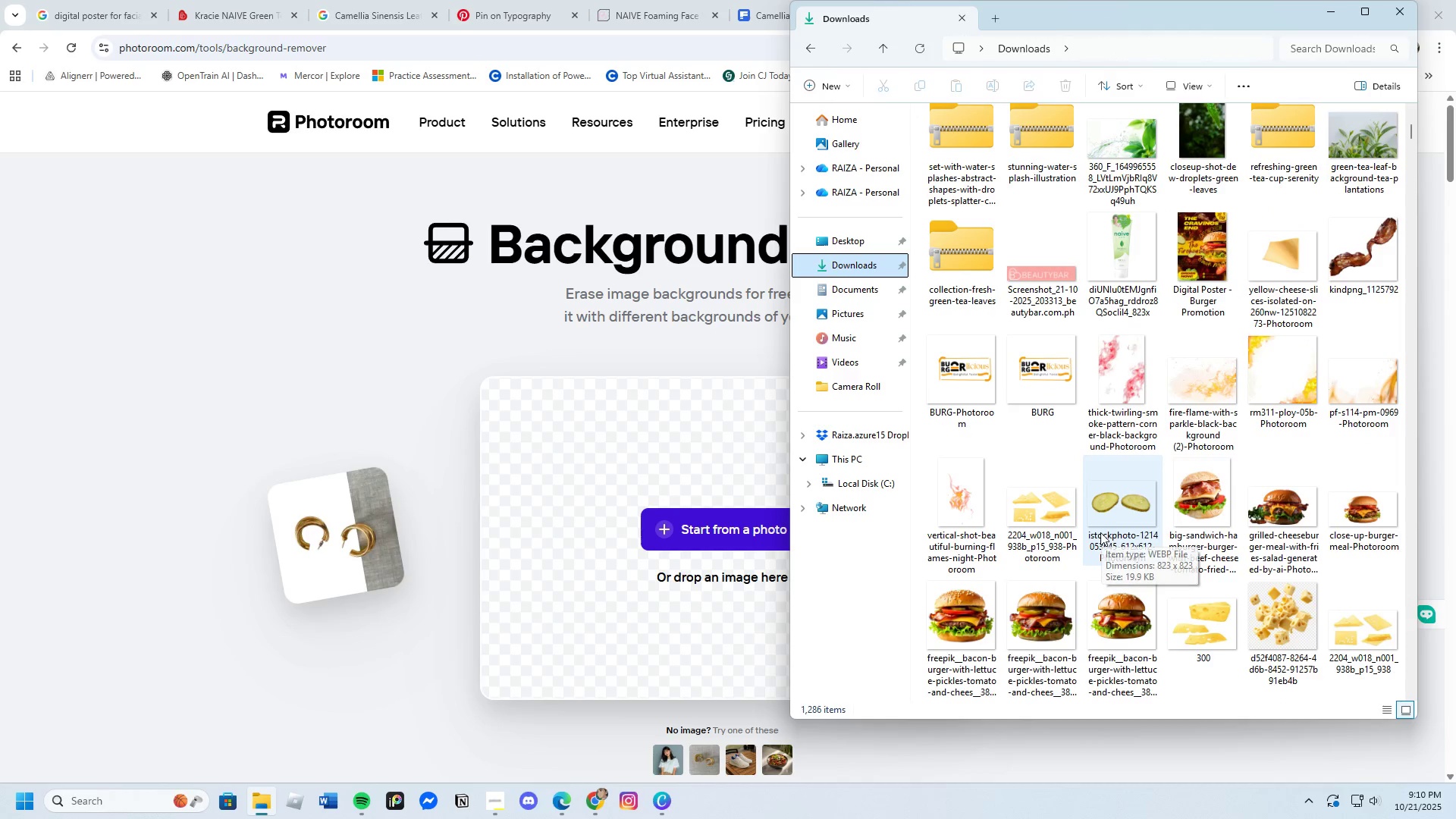 
scroll: coordinate [1100, 532], scroll_direction: up, amount: 1.0
 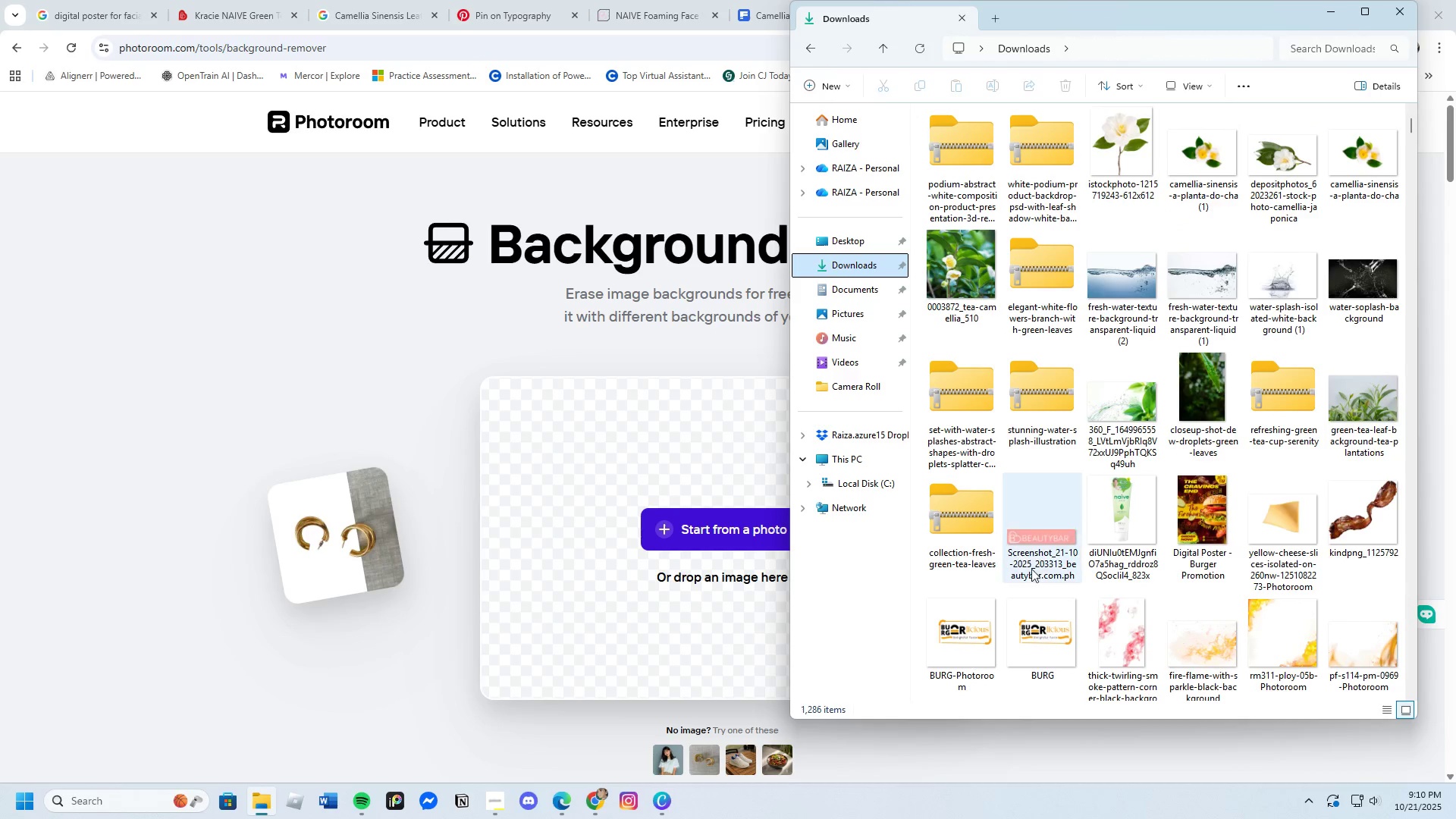 
left_click([943, 528])
 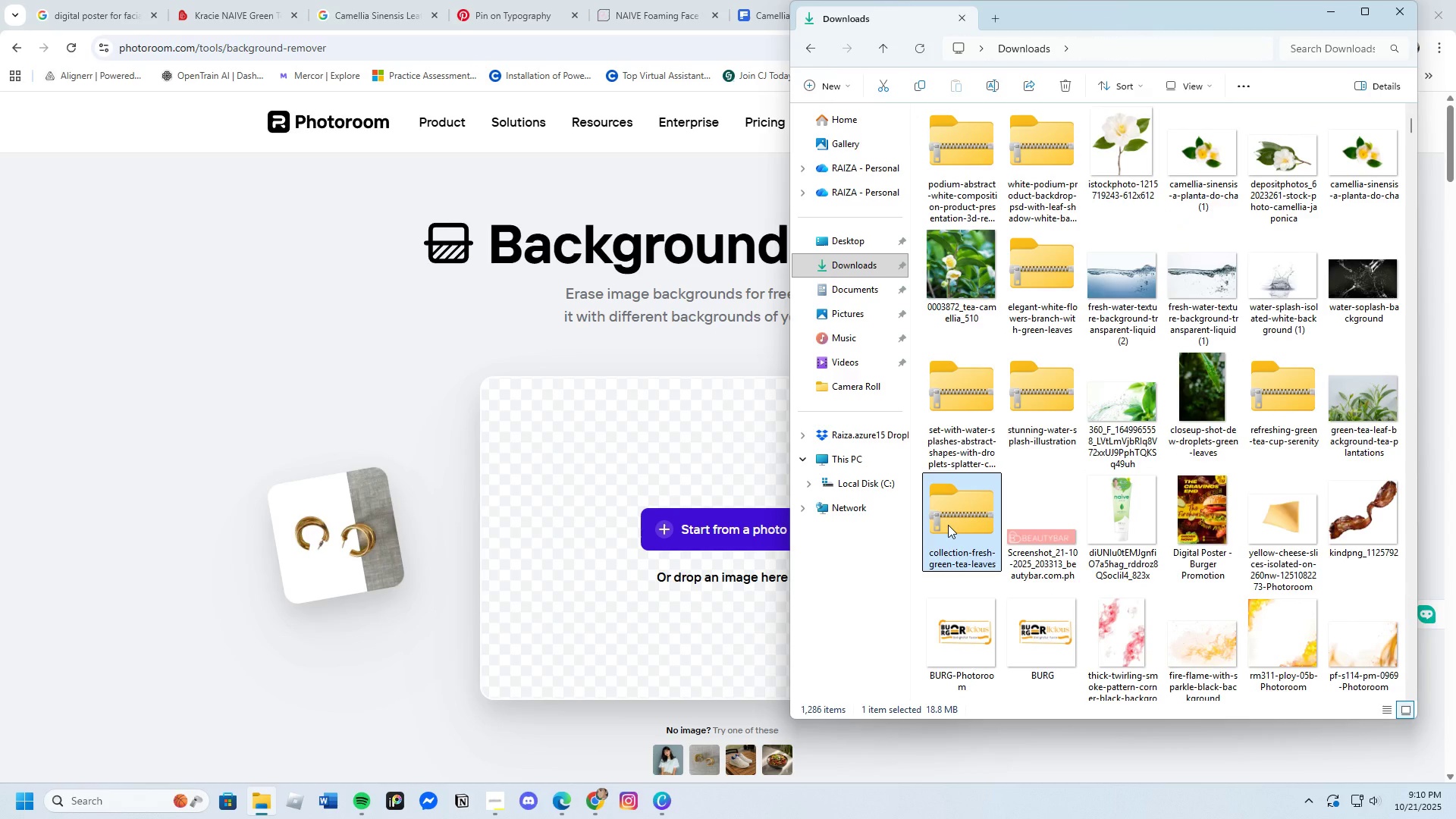 
key(Enter)
 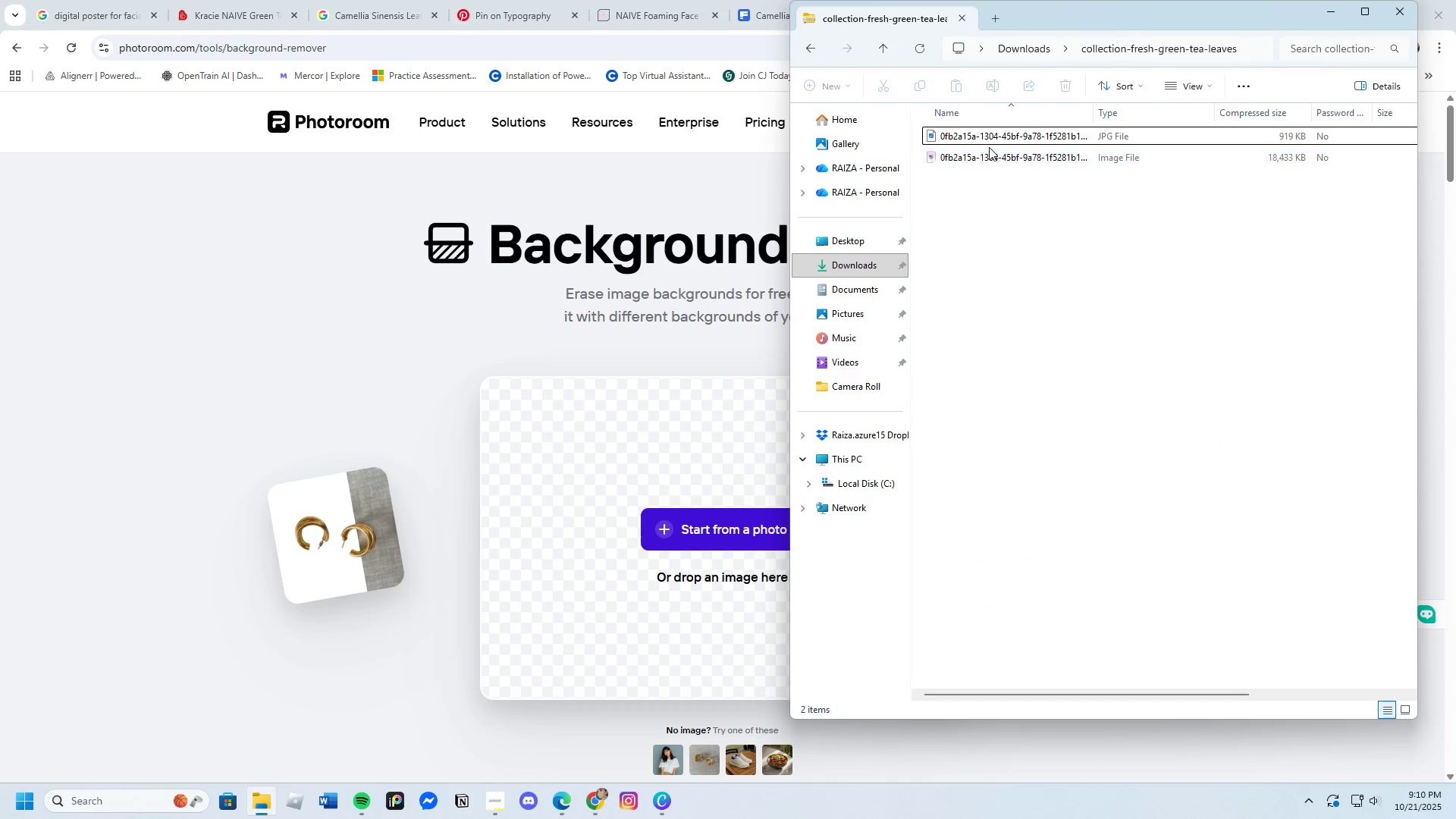 
key(Enter)
 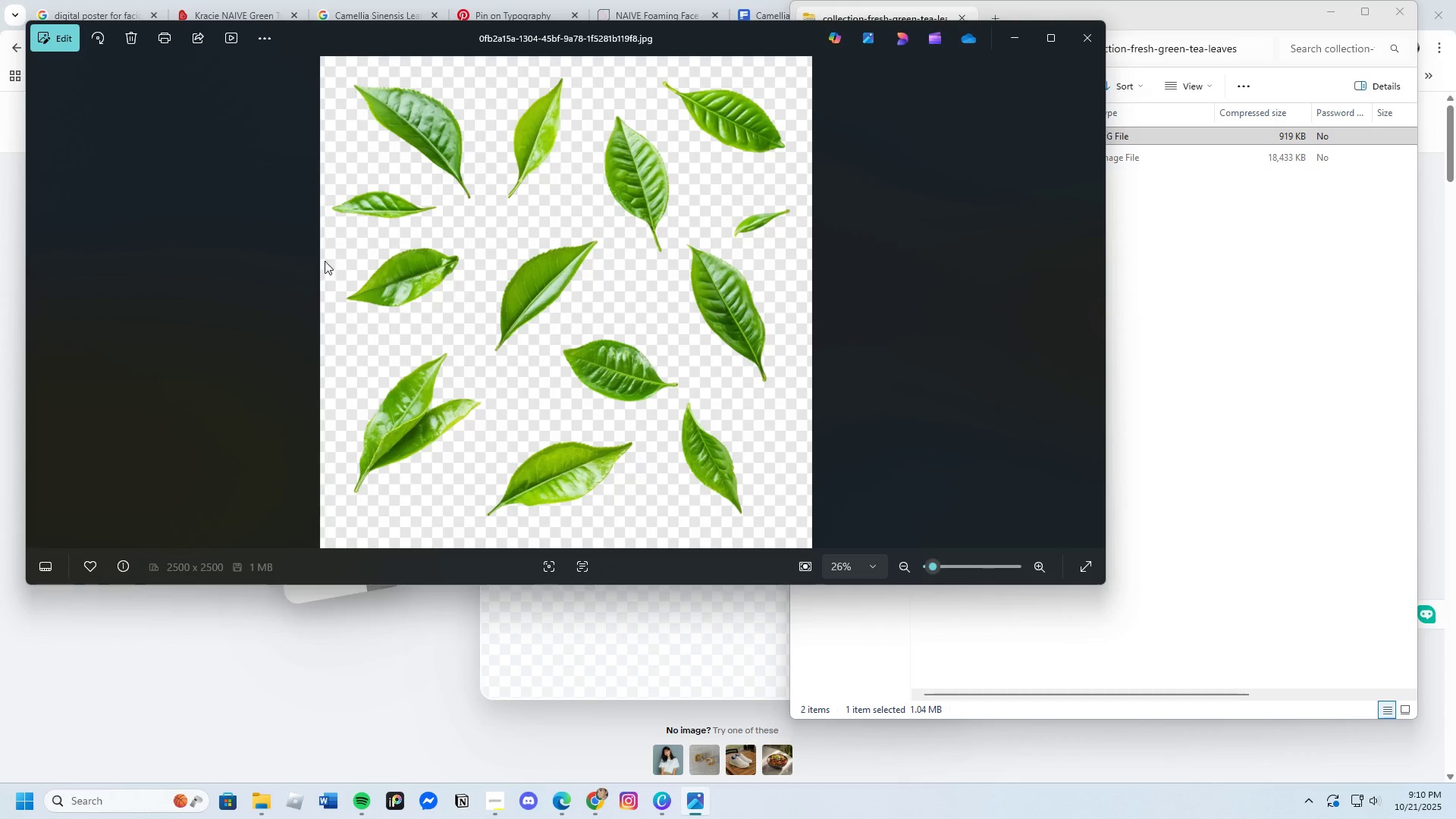 
wait(8.05)
 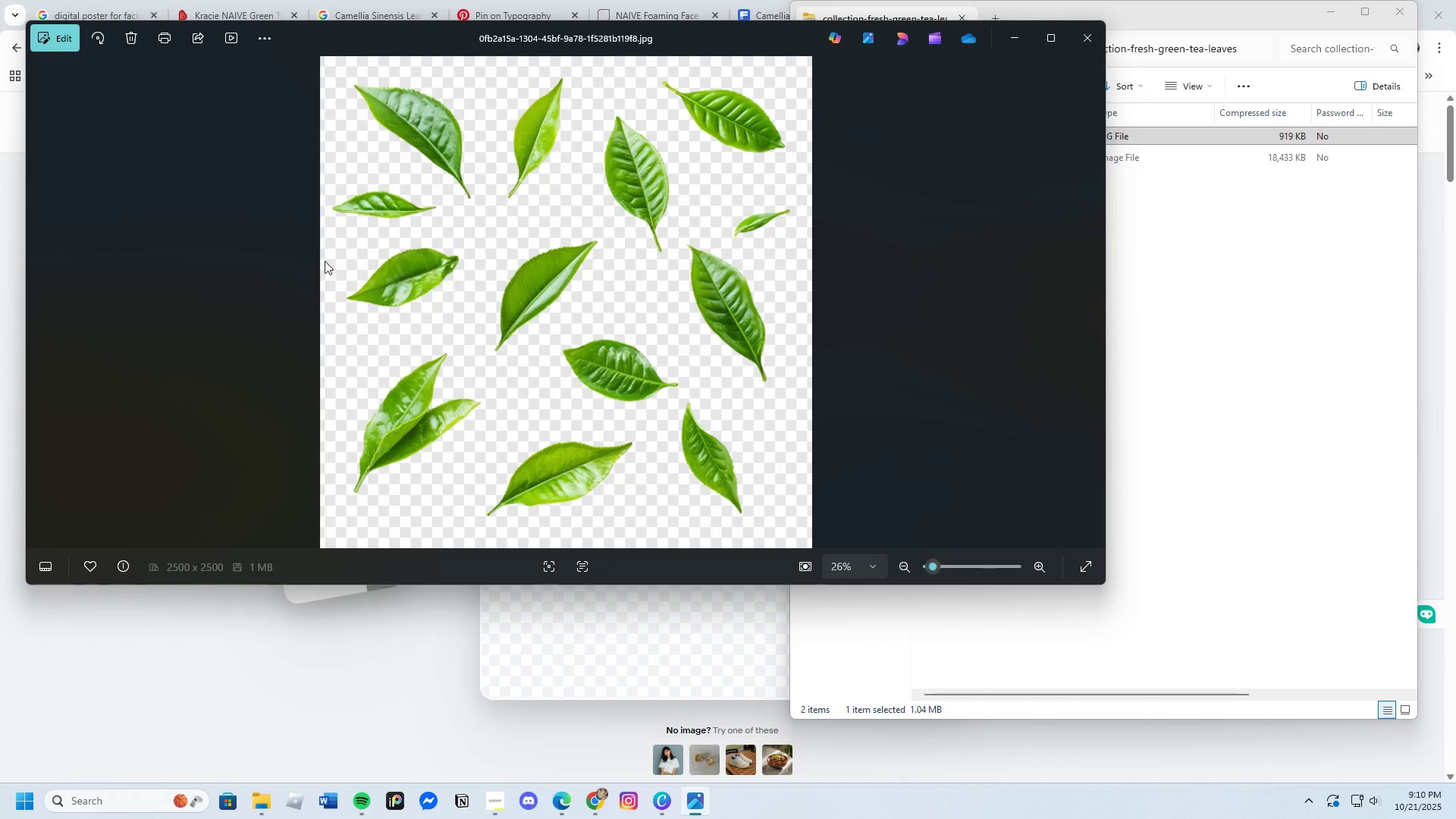 
left_click_drag(start_coordinate=[568, 149], to_coordinate=[567, 153])
 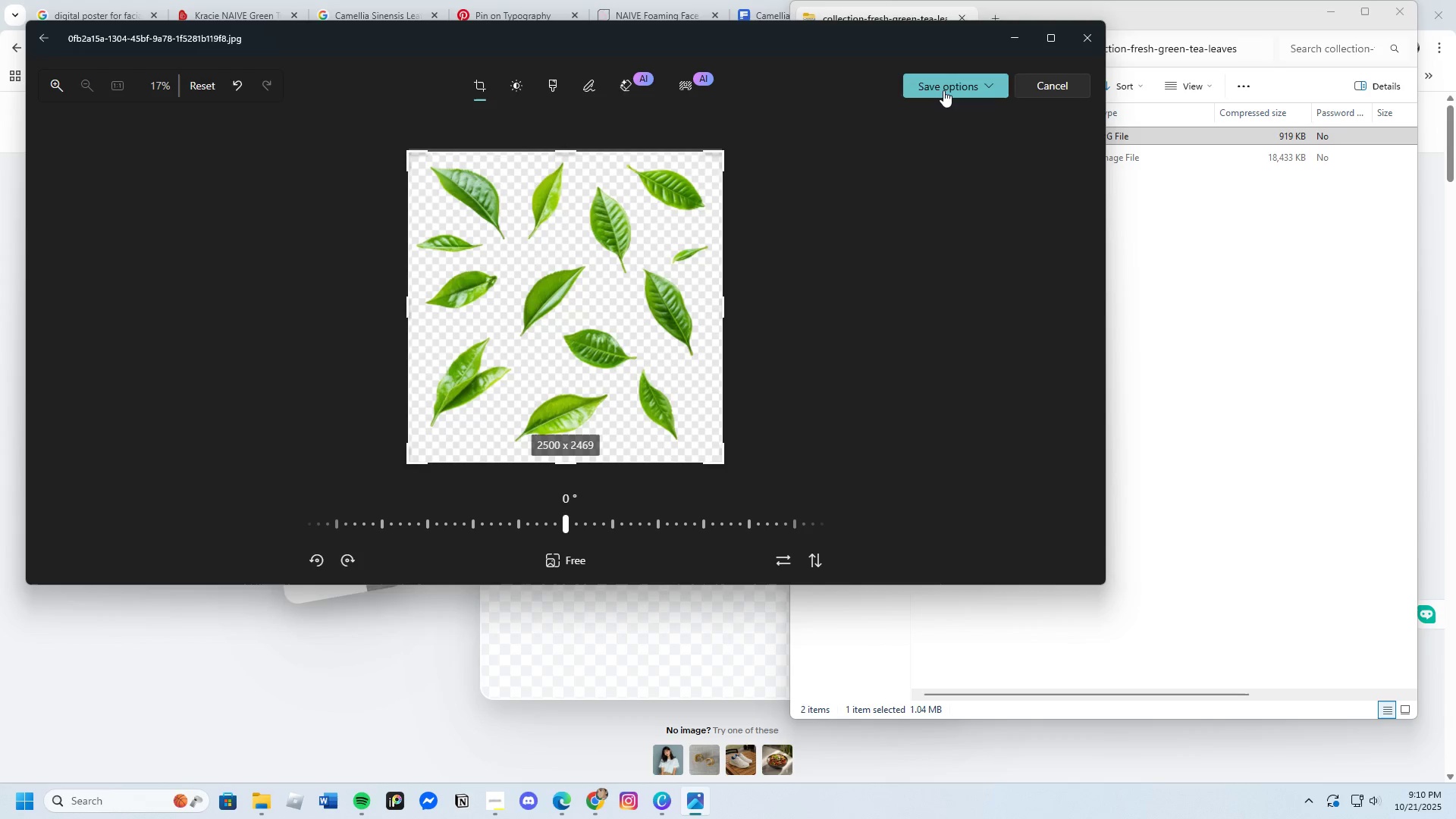 
left_click([943, 90])
 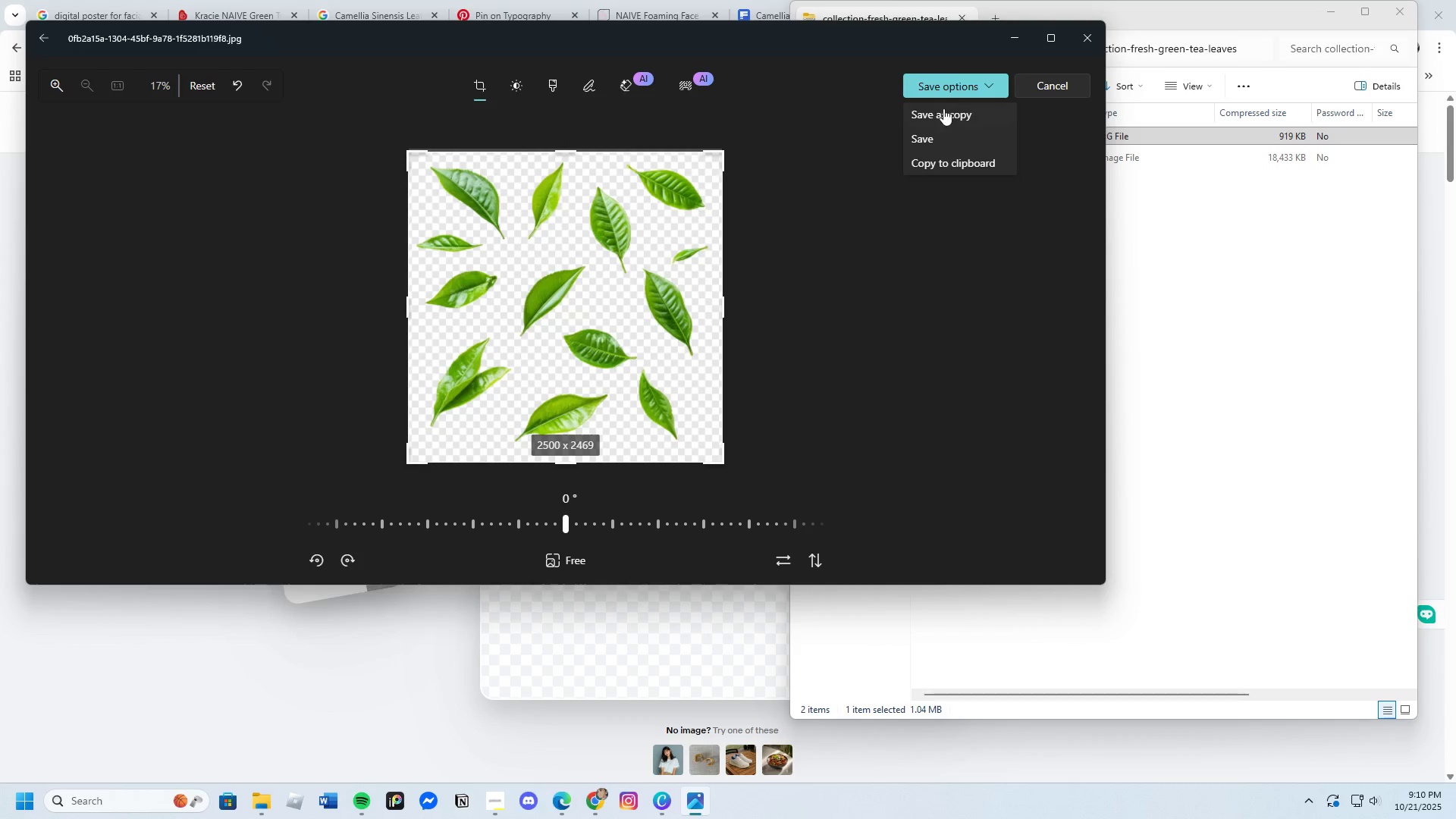 
left_click([943, 108])
 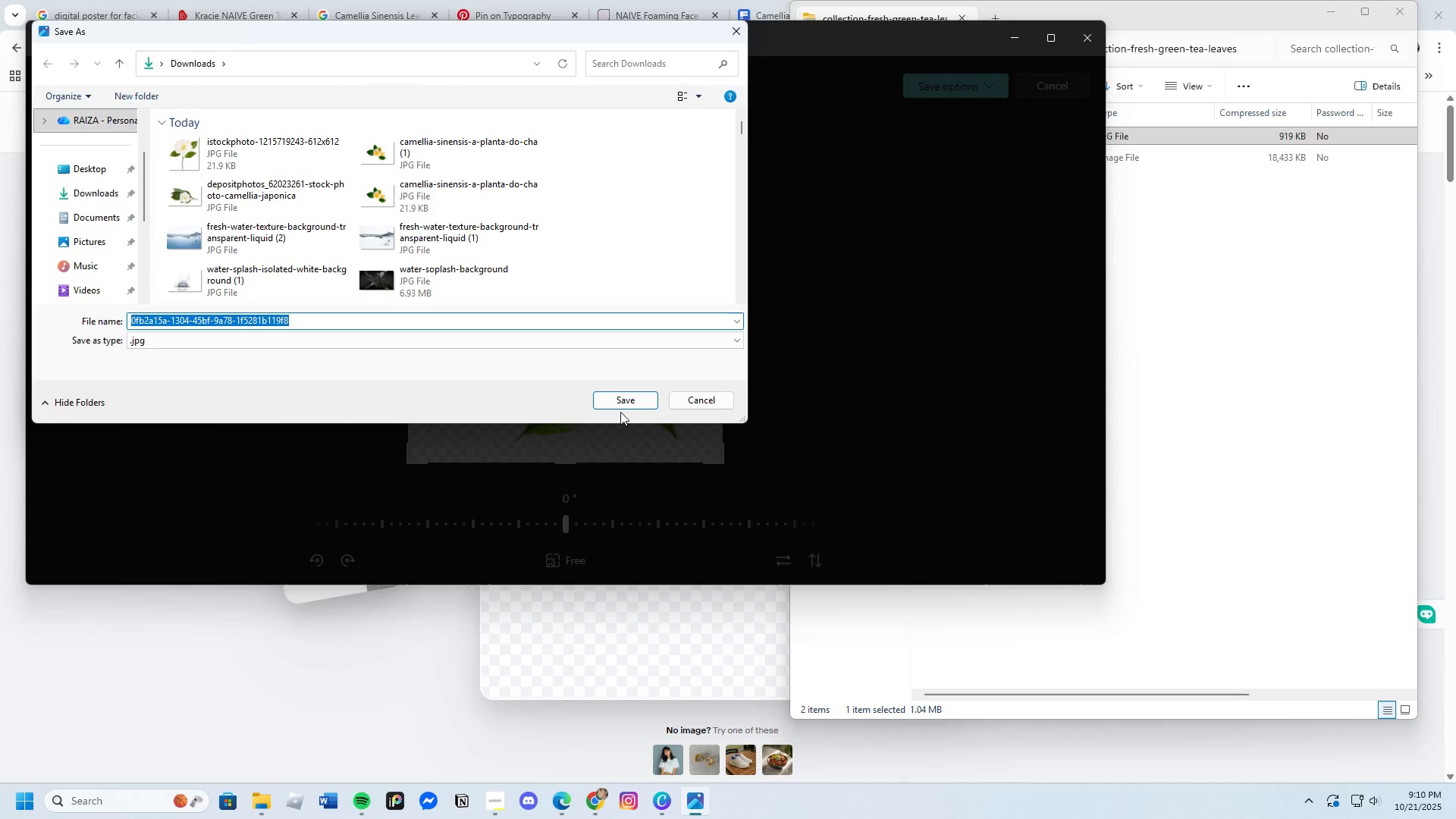 
left_click([621, 400])
 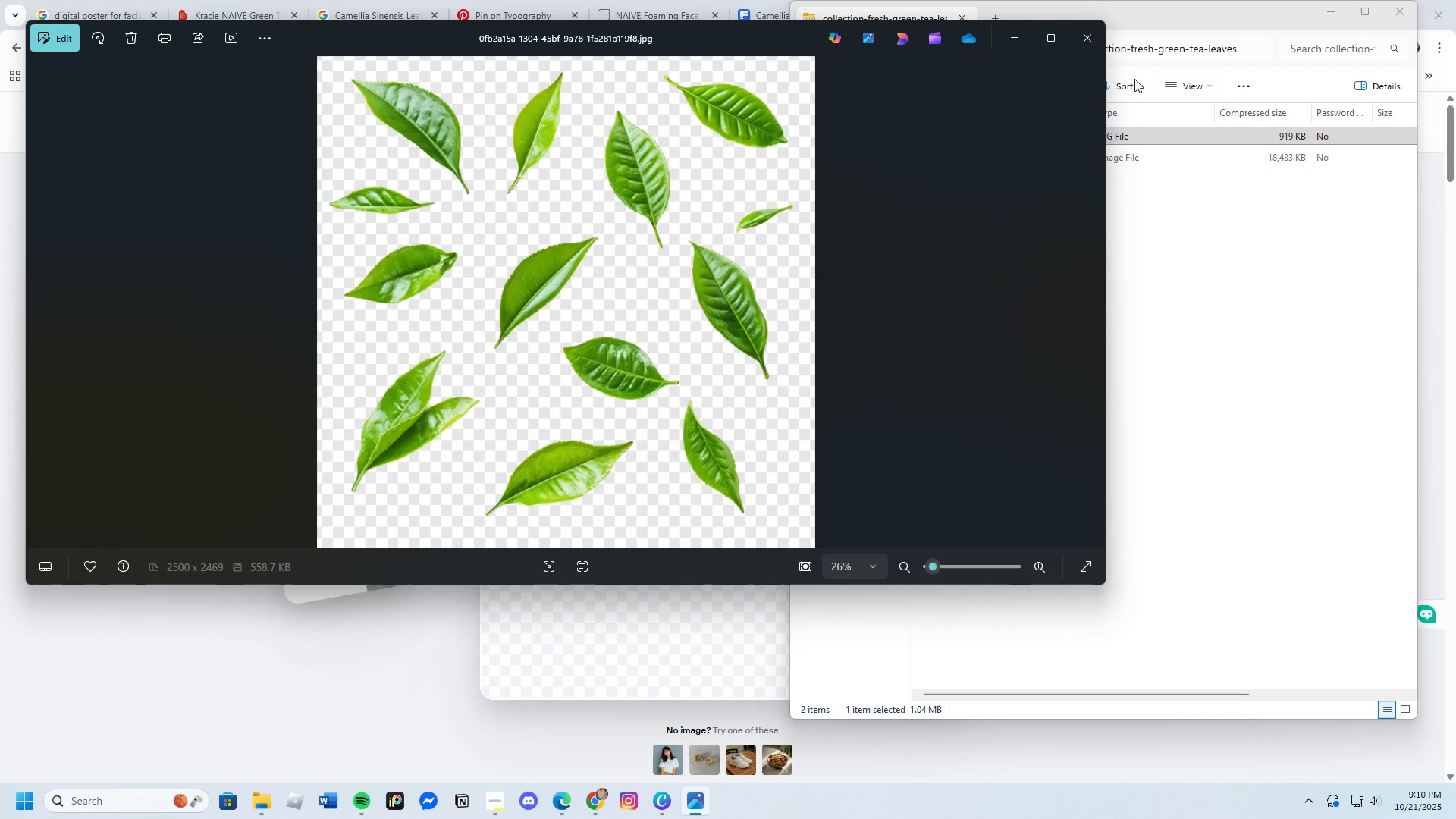 
left_click([1089, 41])
 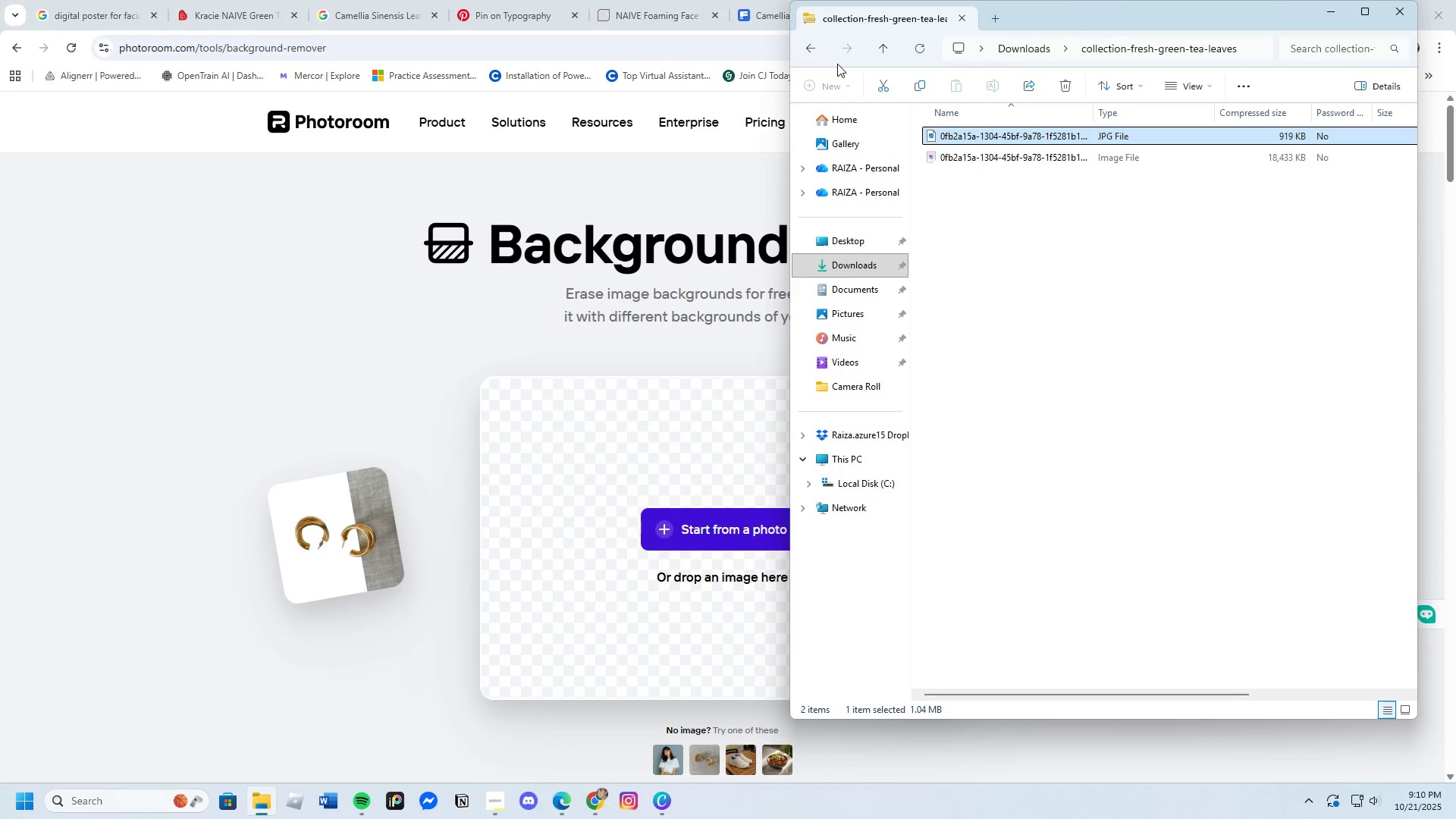 
left_click([818, 51])
 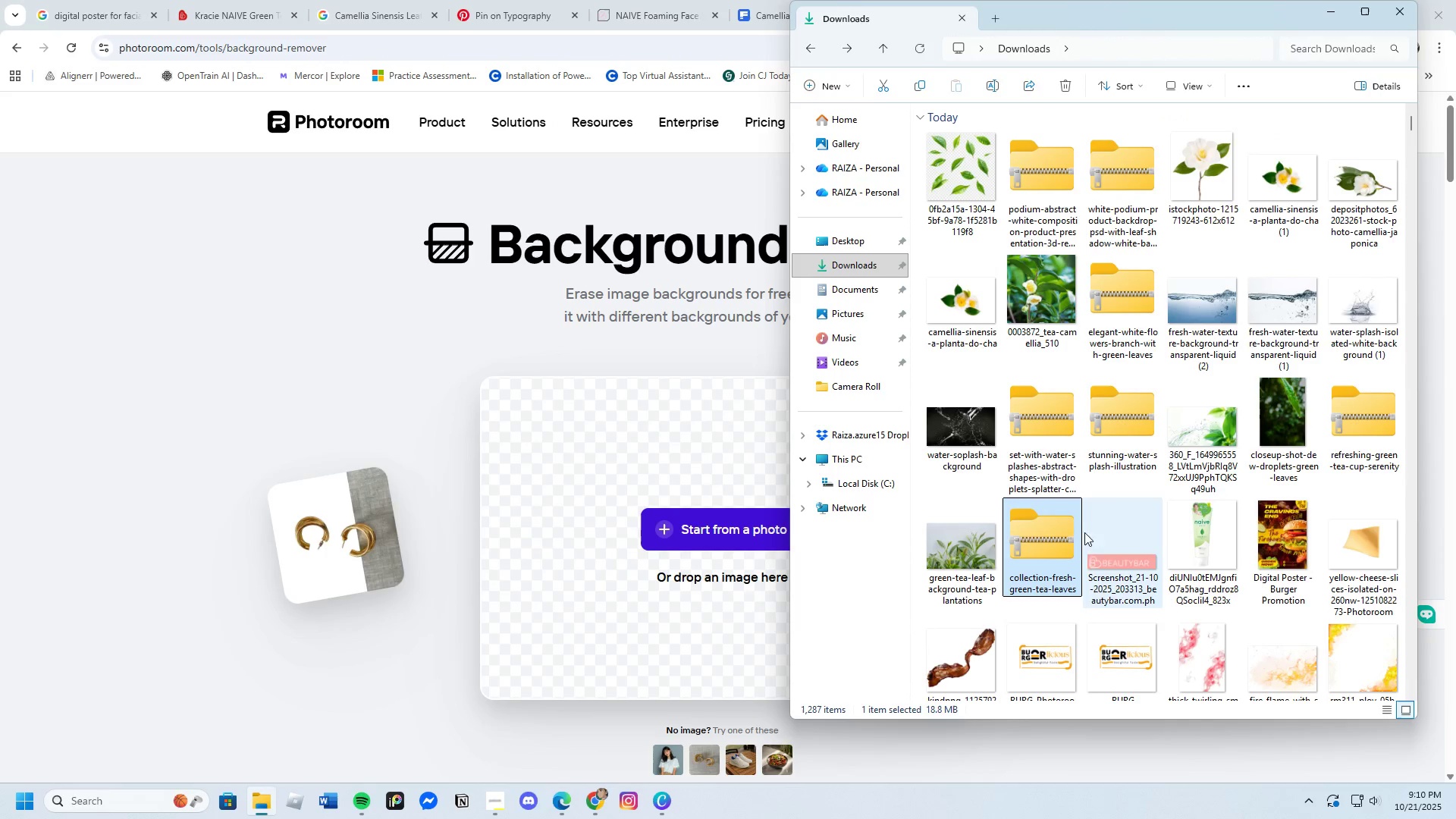 
left_click([1353, 425])
 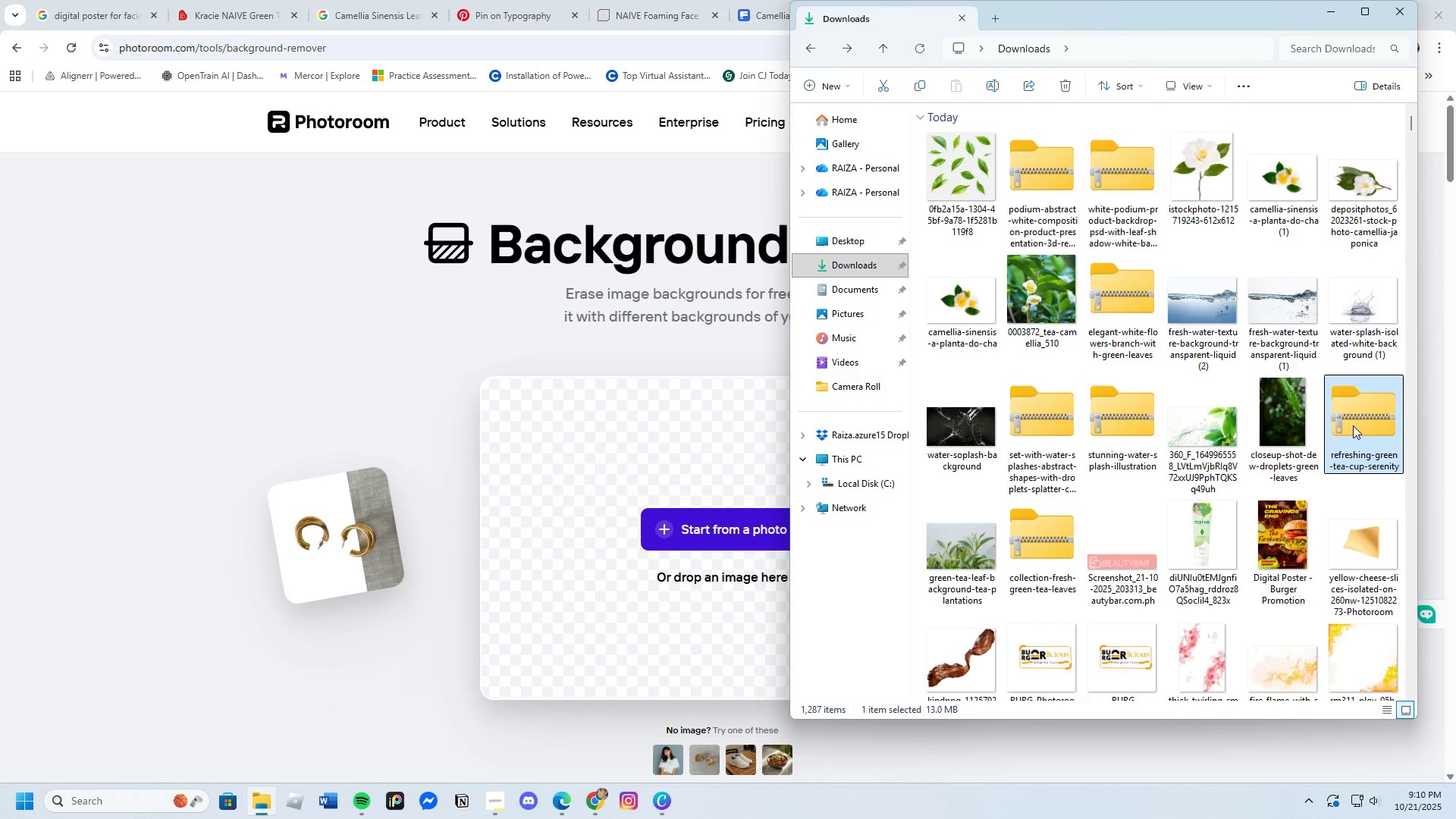 
key(Enter)
 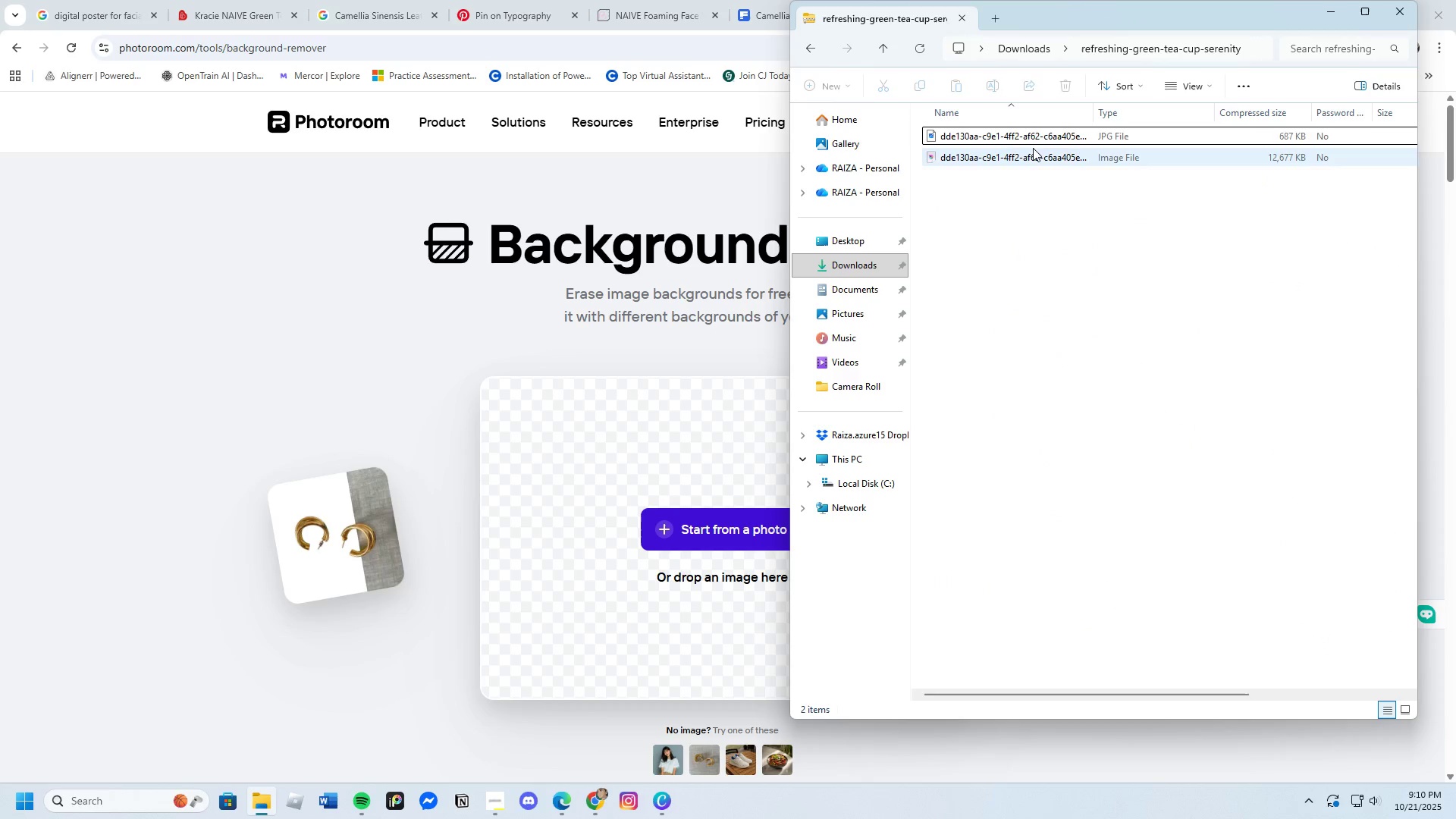 
left_click([1034, 133])
 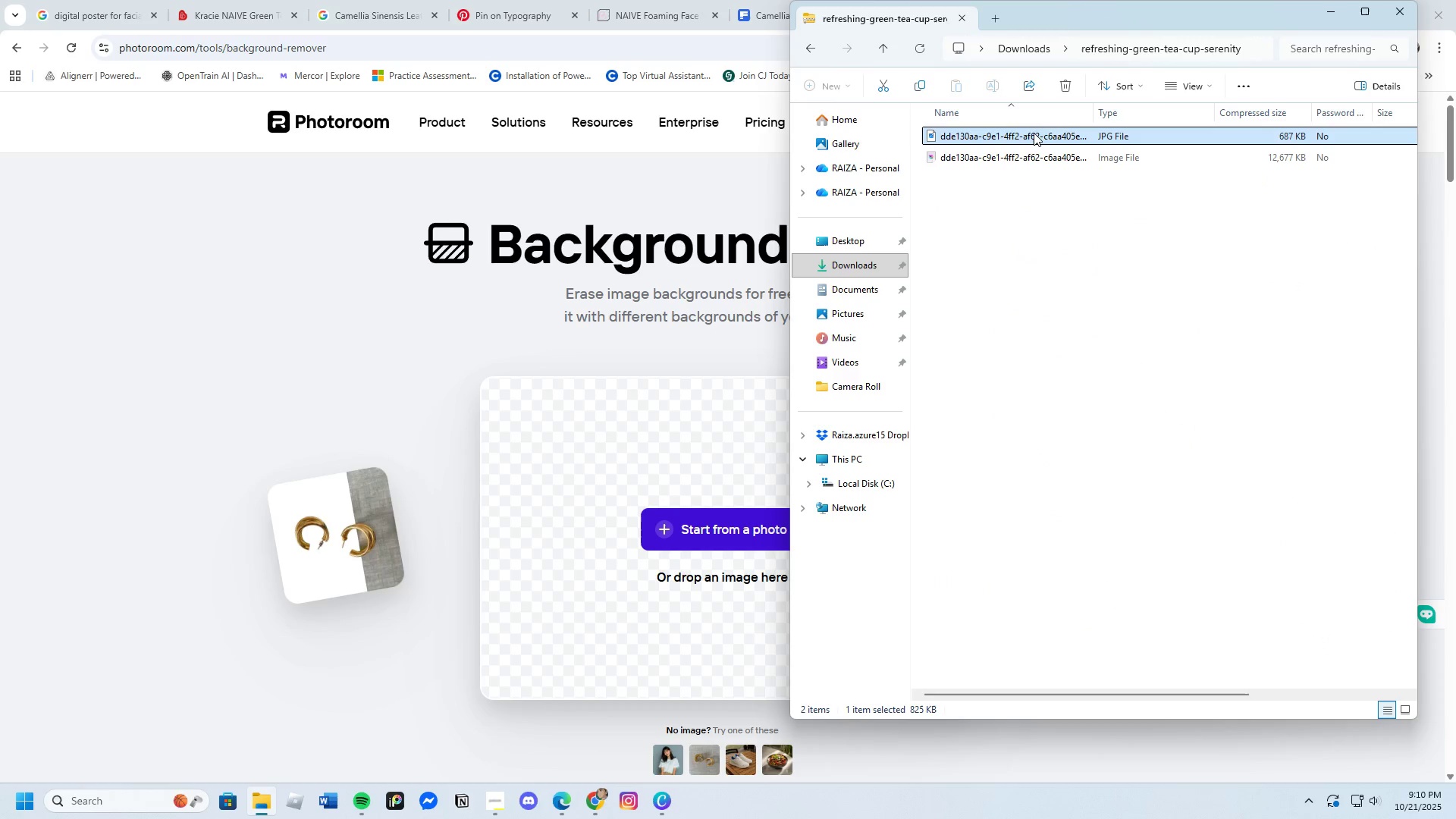 
key(Enter)
 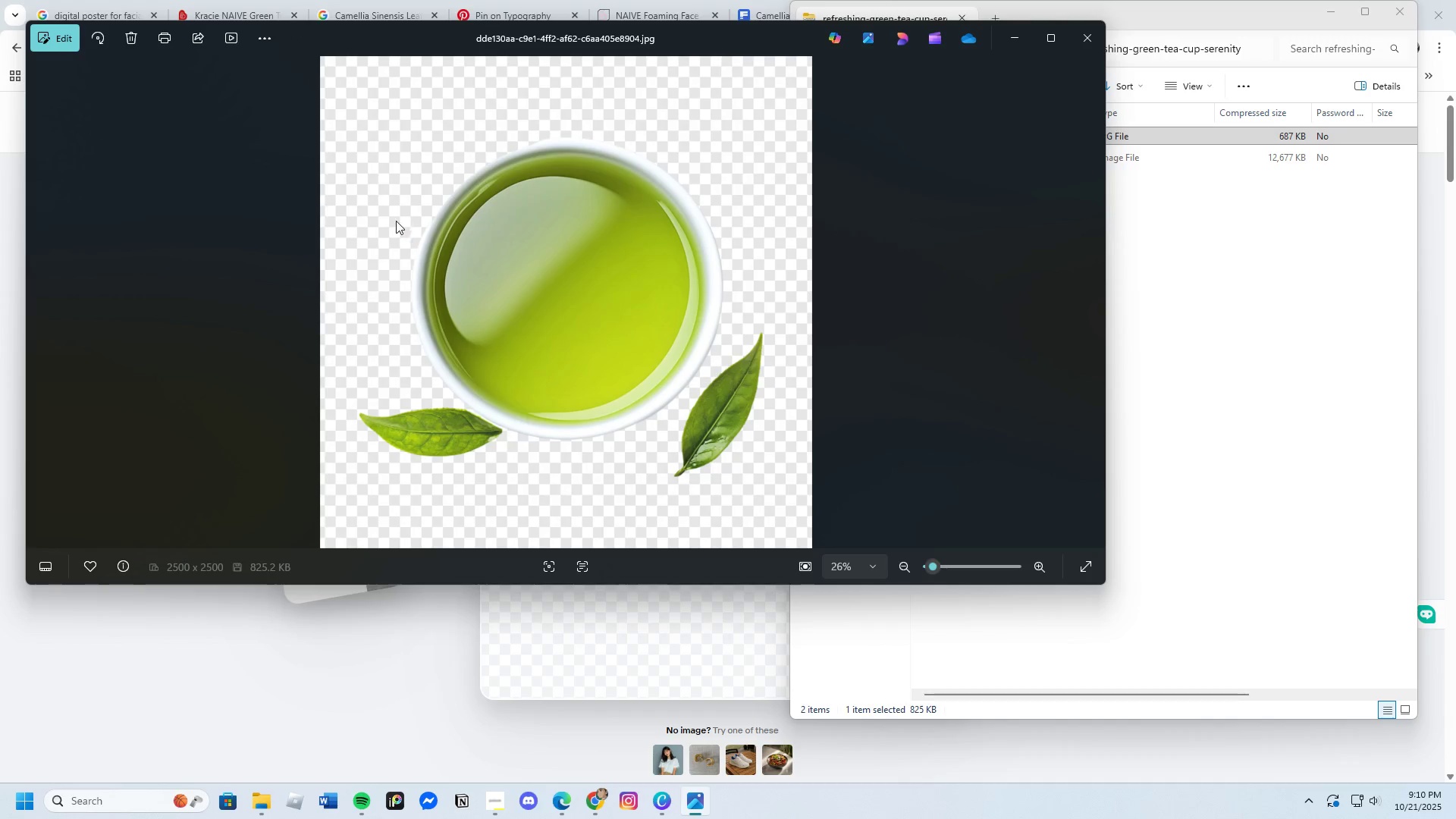 
left_click([55, 33])
 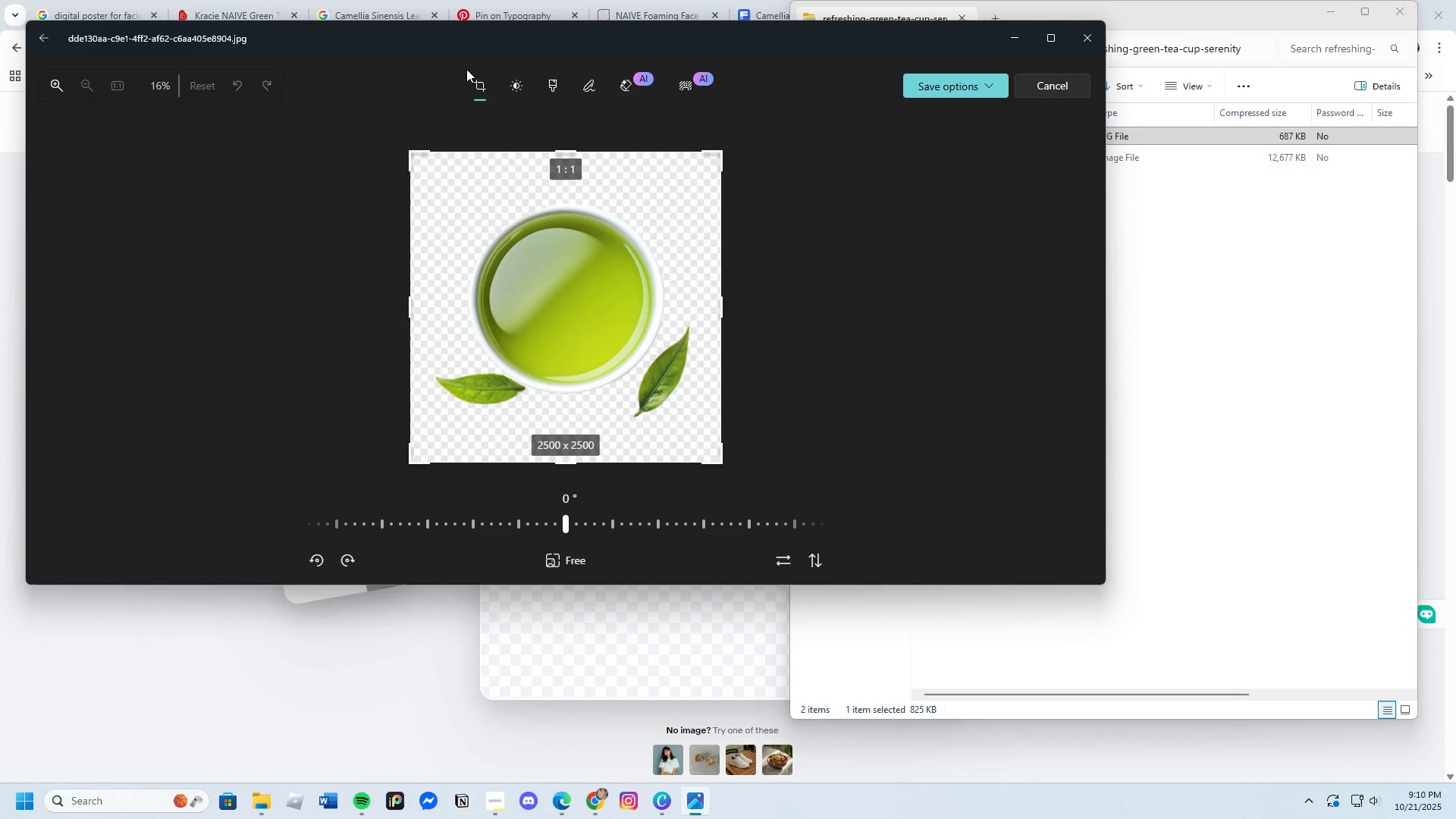 
left_click_drag(start_coordinate=[548, 150], to_coordinate=[551, 159])
 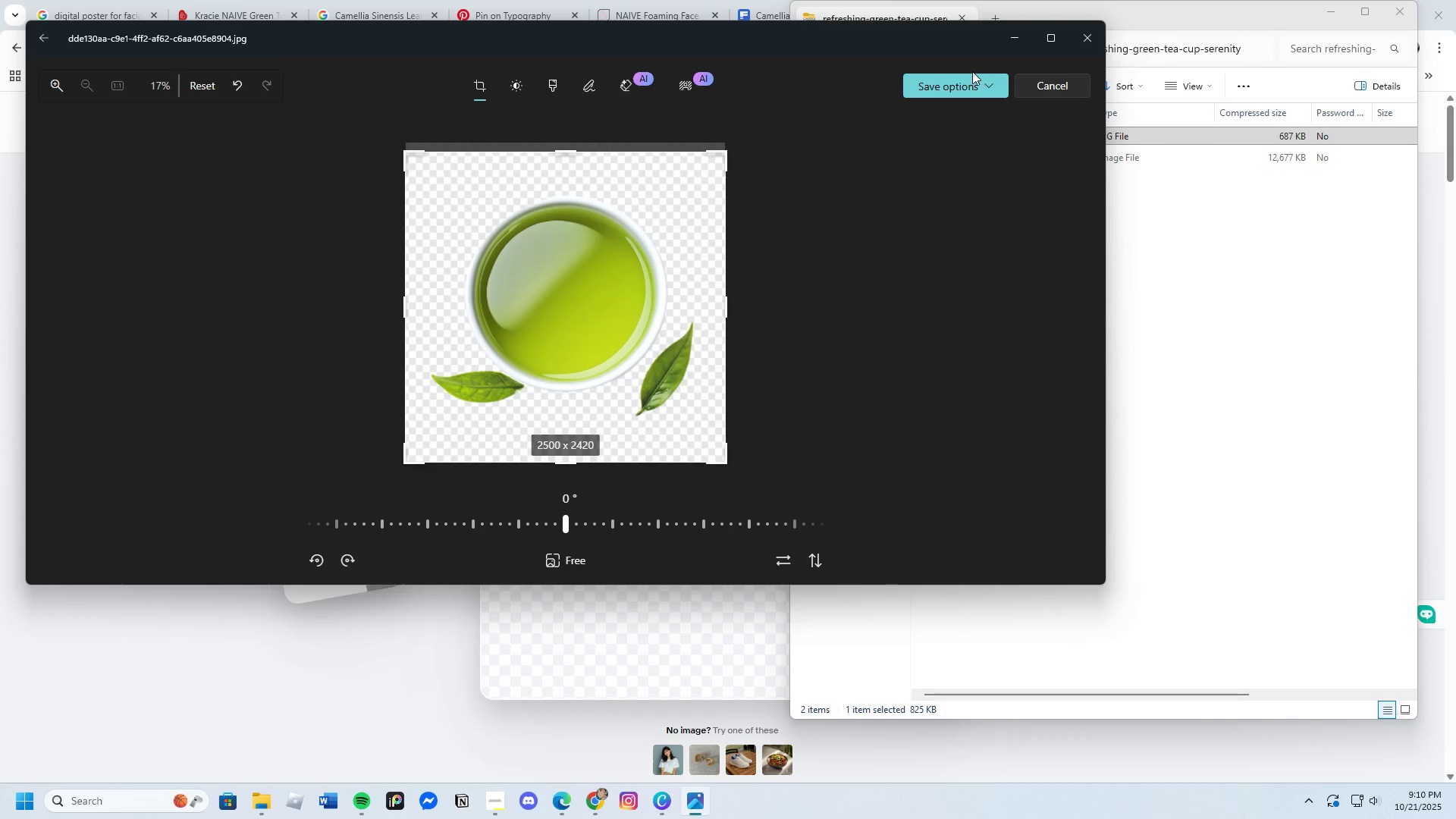 
left_click([967, 74])
 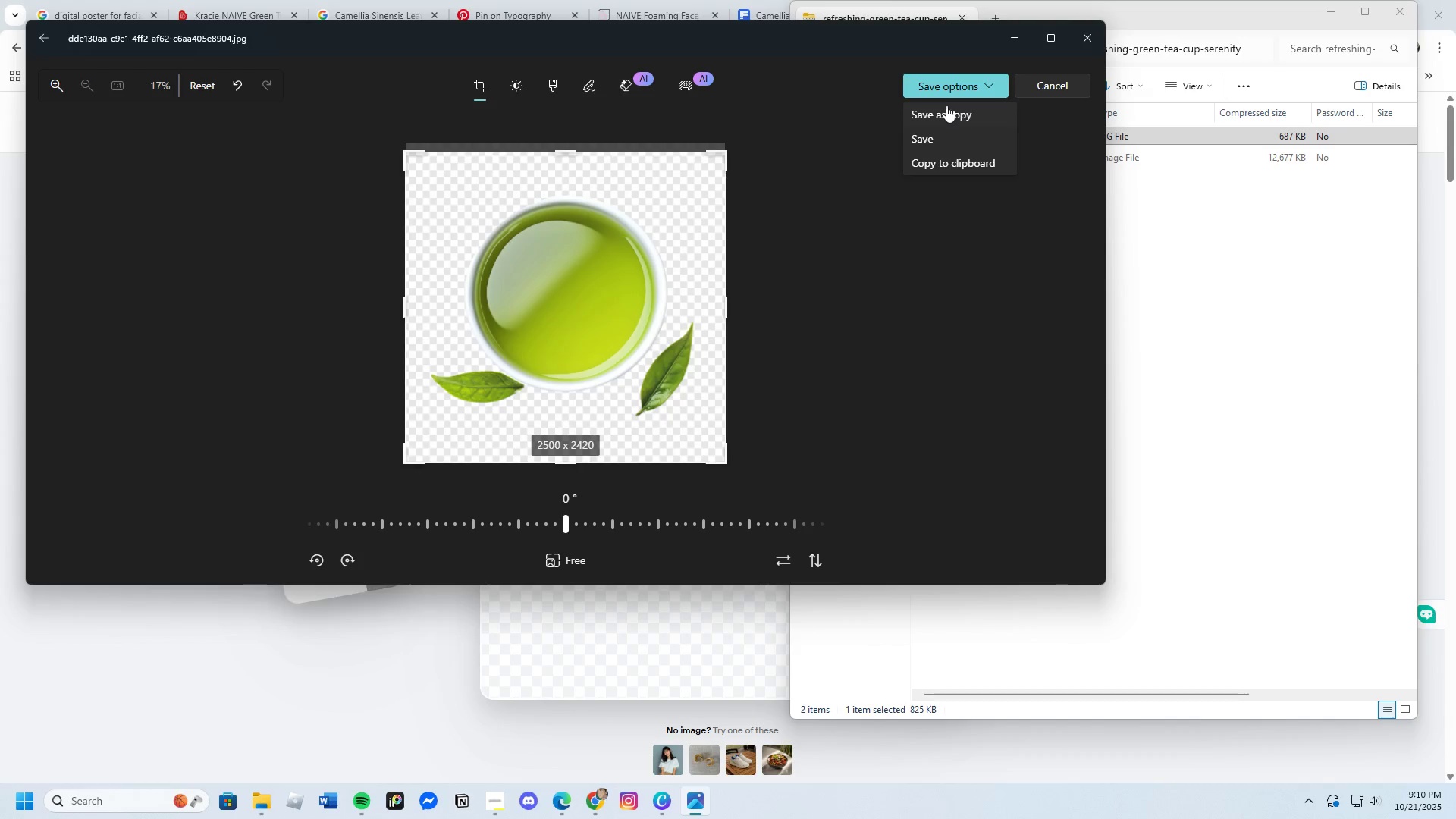 
left_click([946, 105])
 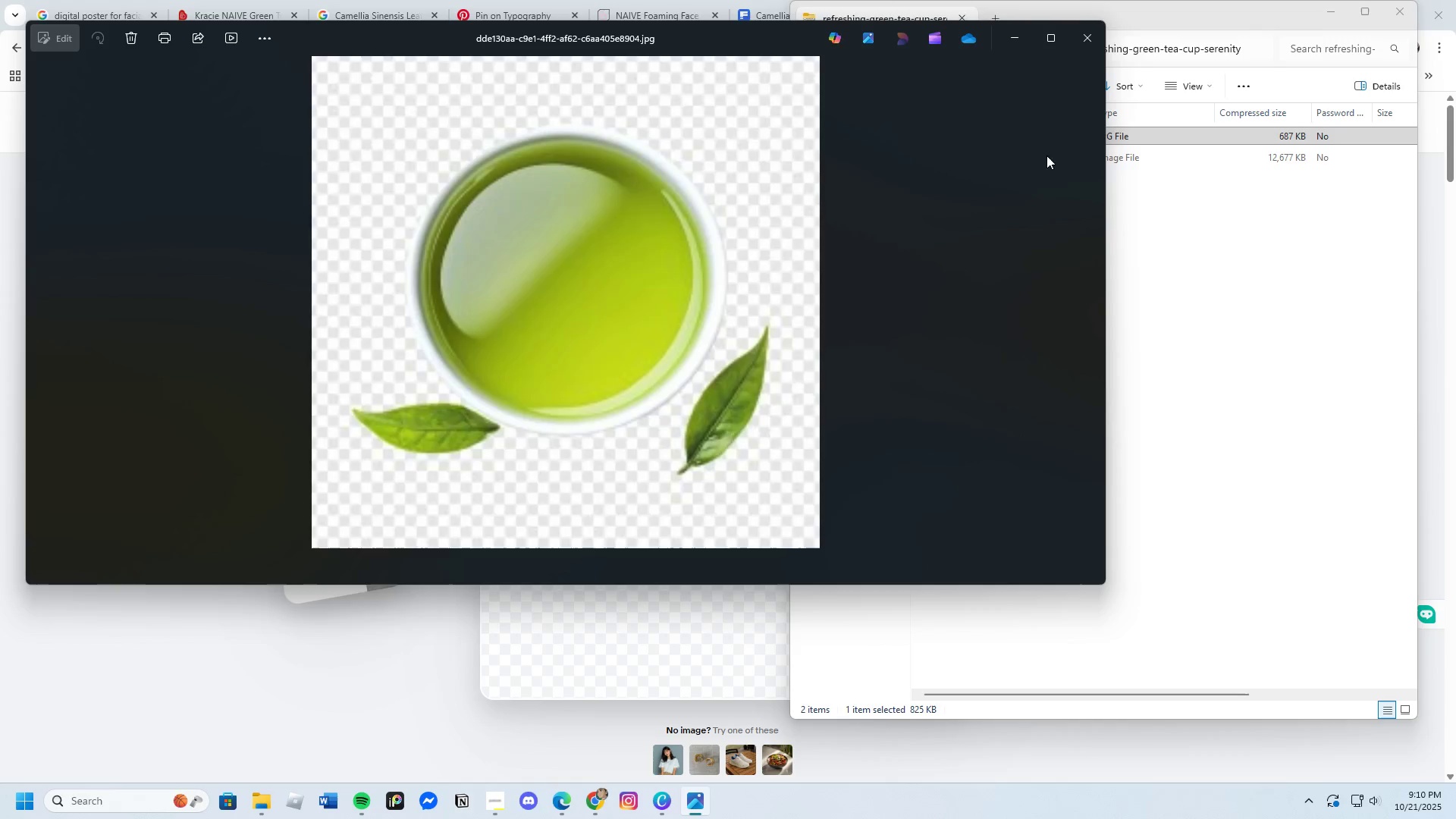 
left_click([1080, 35])
 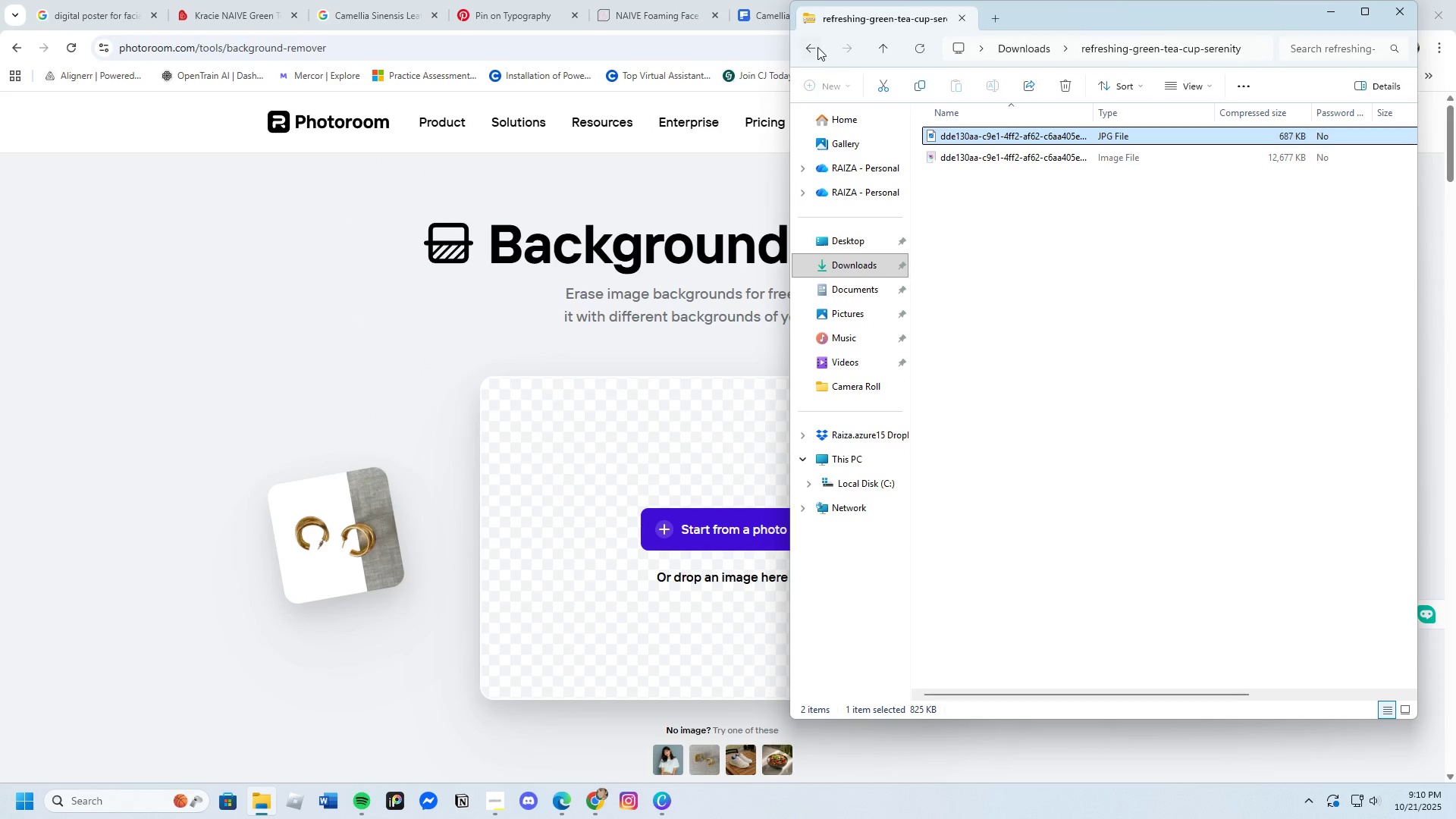 
left_click([816, 47])
 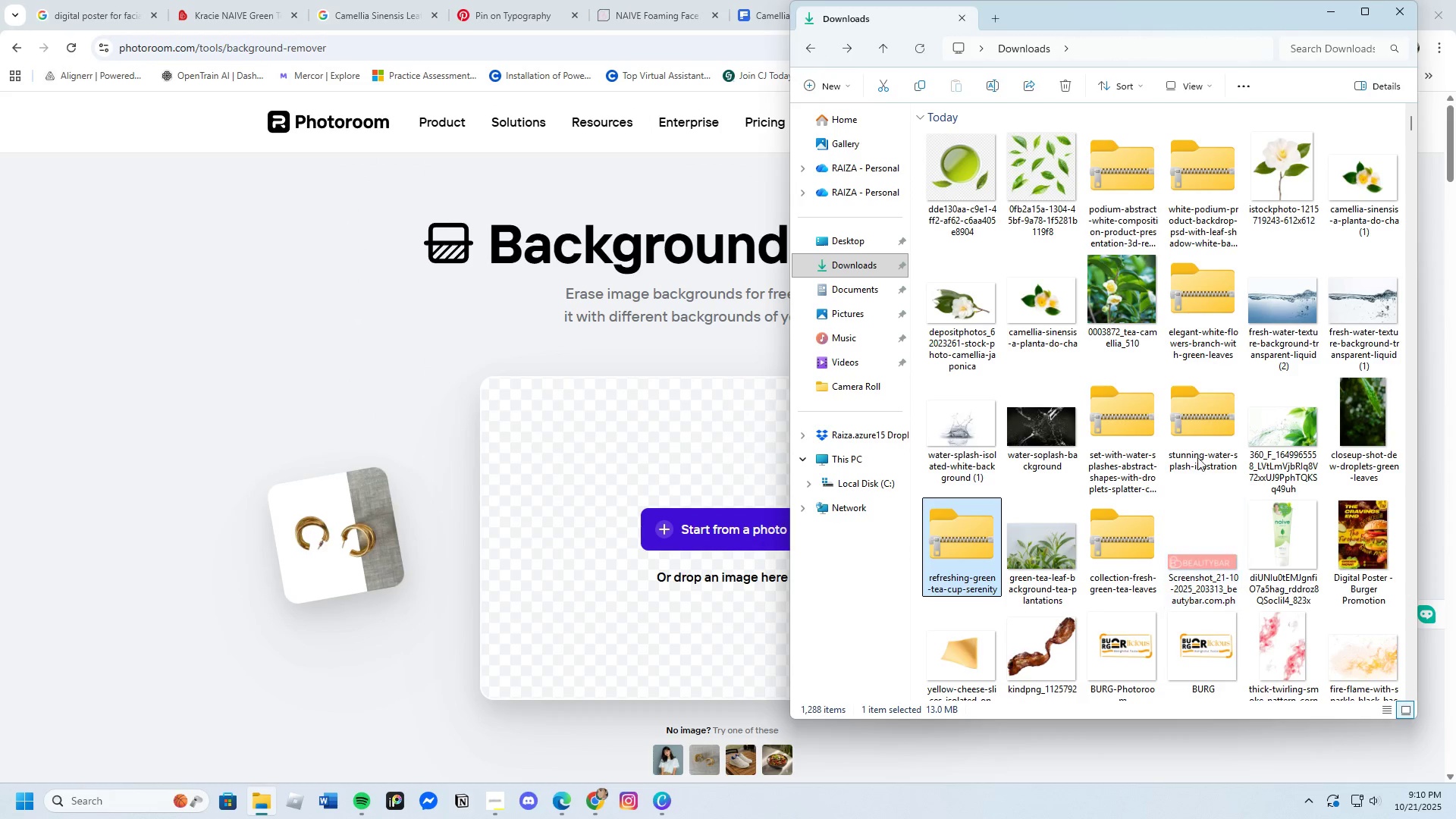 
key(Enter)
 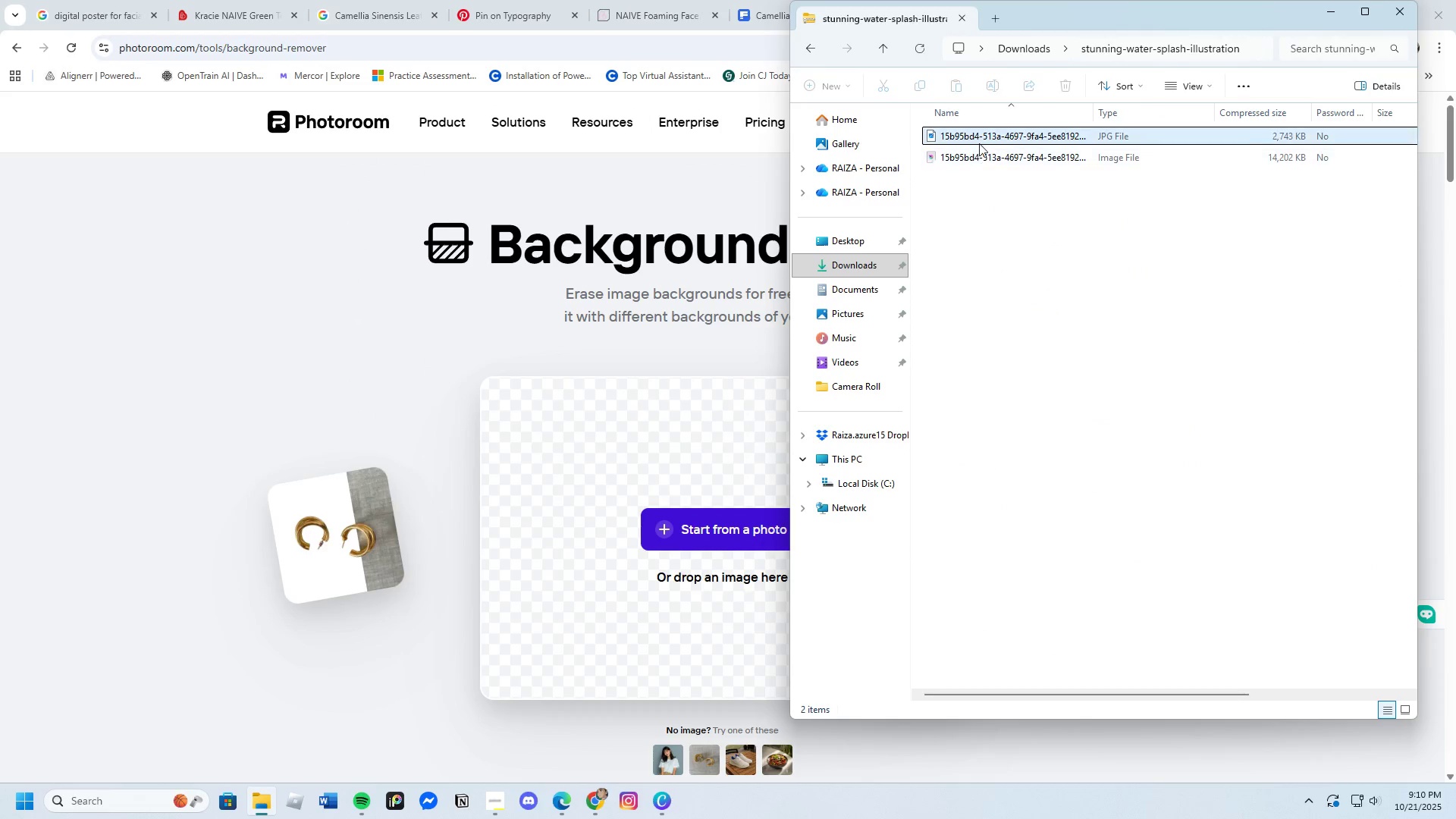 
left_click([979, 140])
 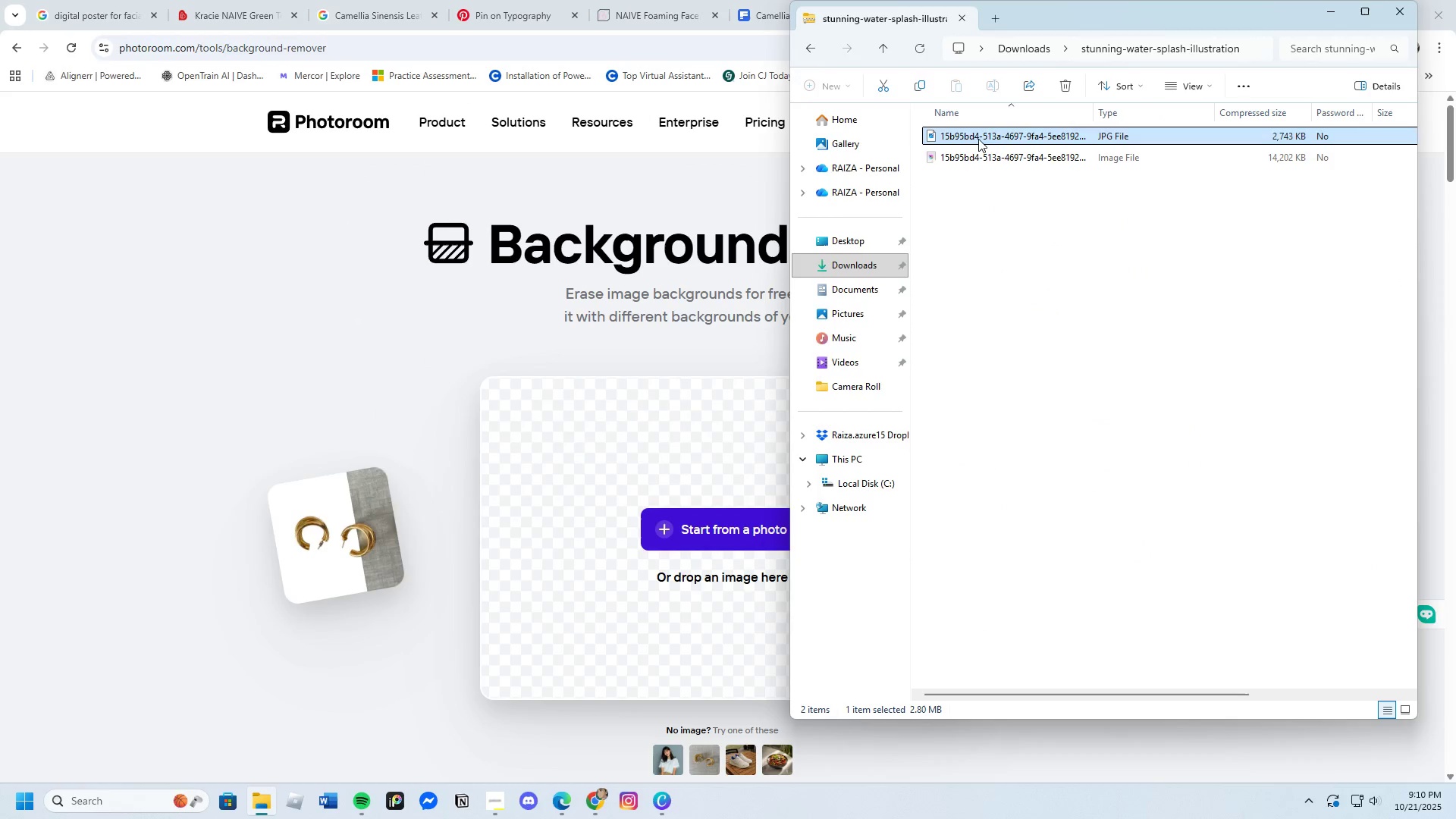 
key(Enter)
 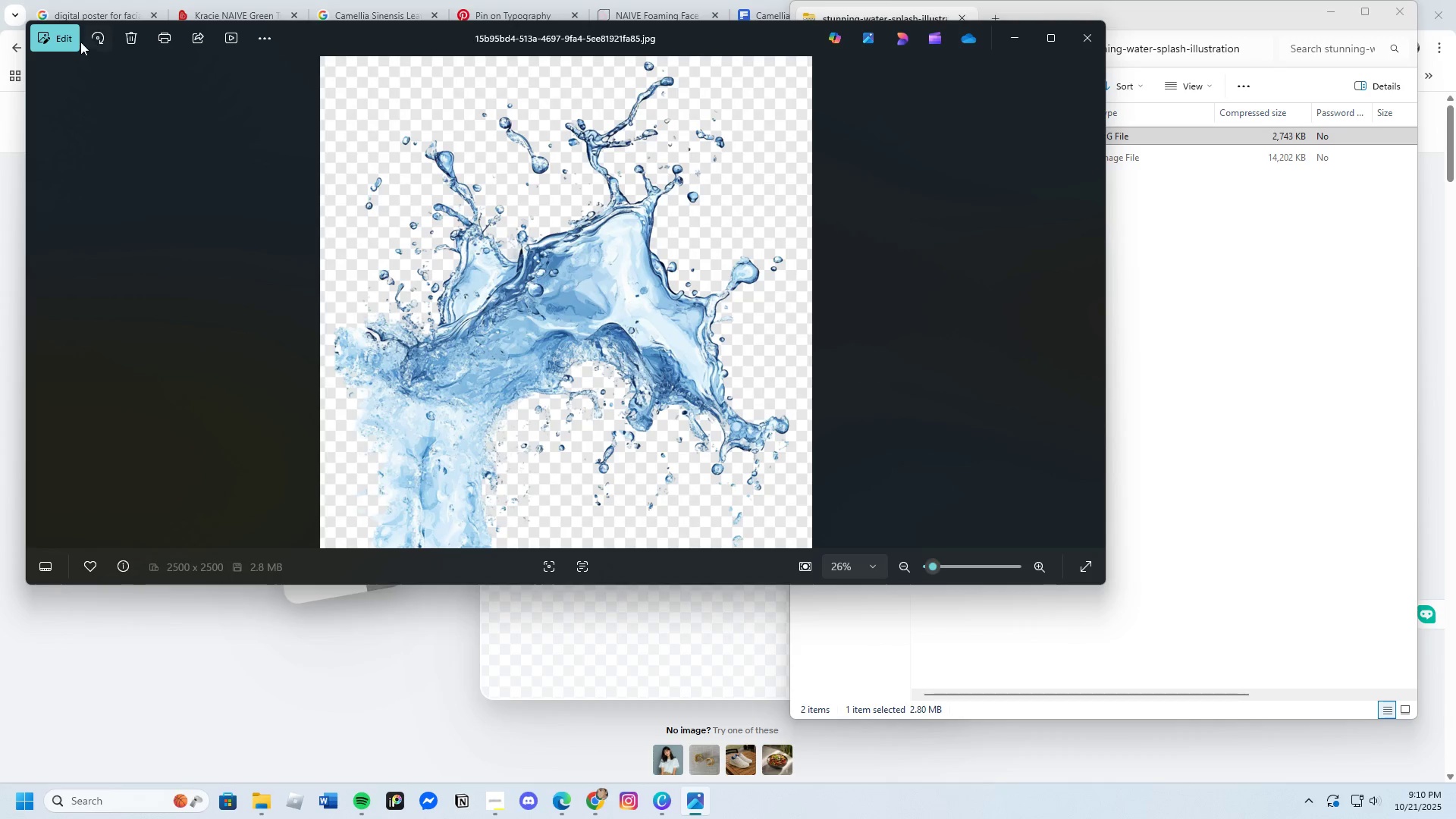 
left_click([69, 36])
 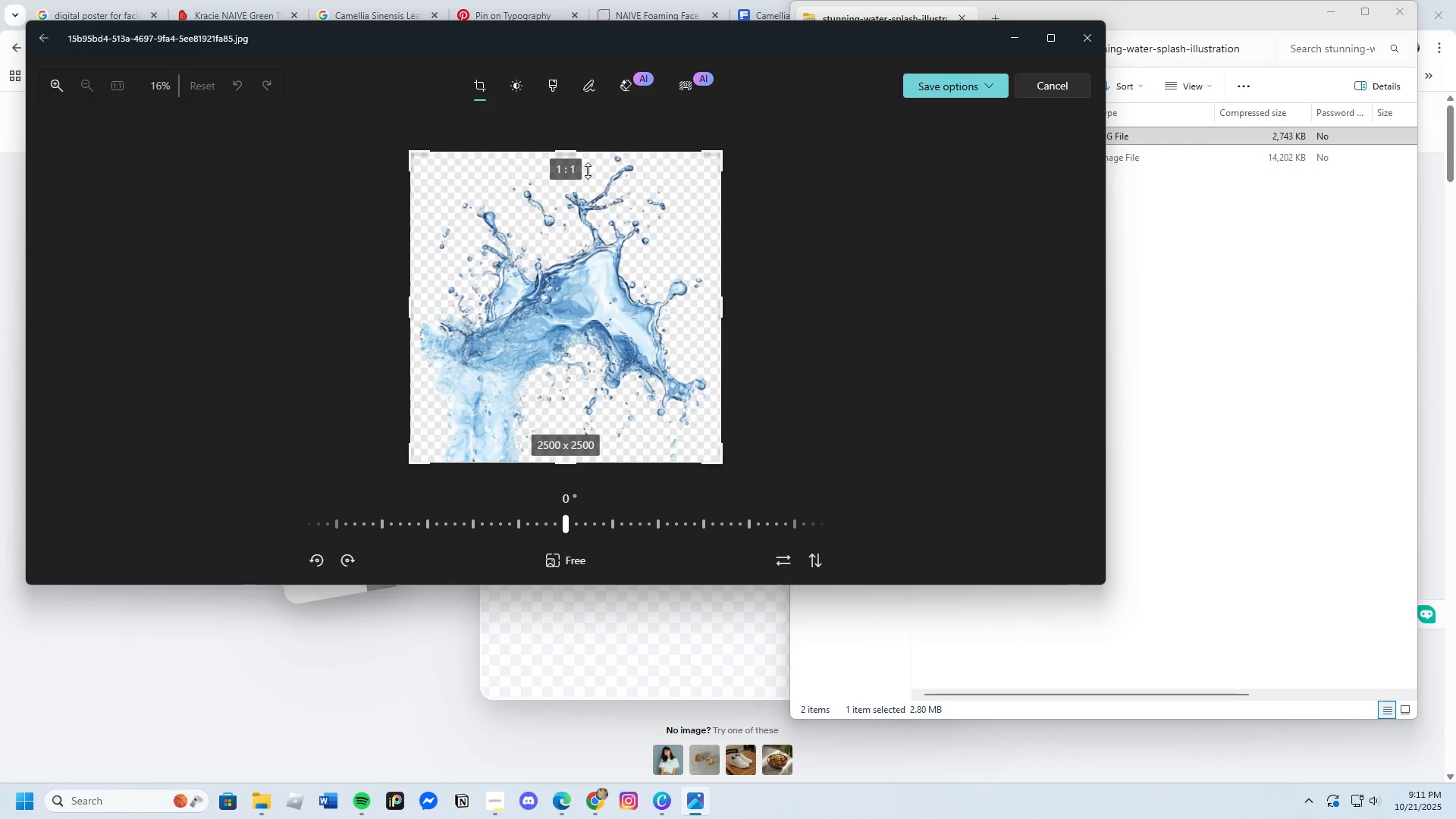 
left_click_drag(start_coordinate=[573, 158], to_coordinate=[573, 164])
 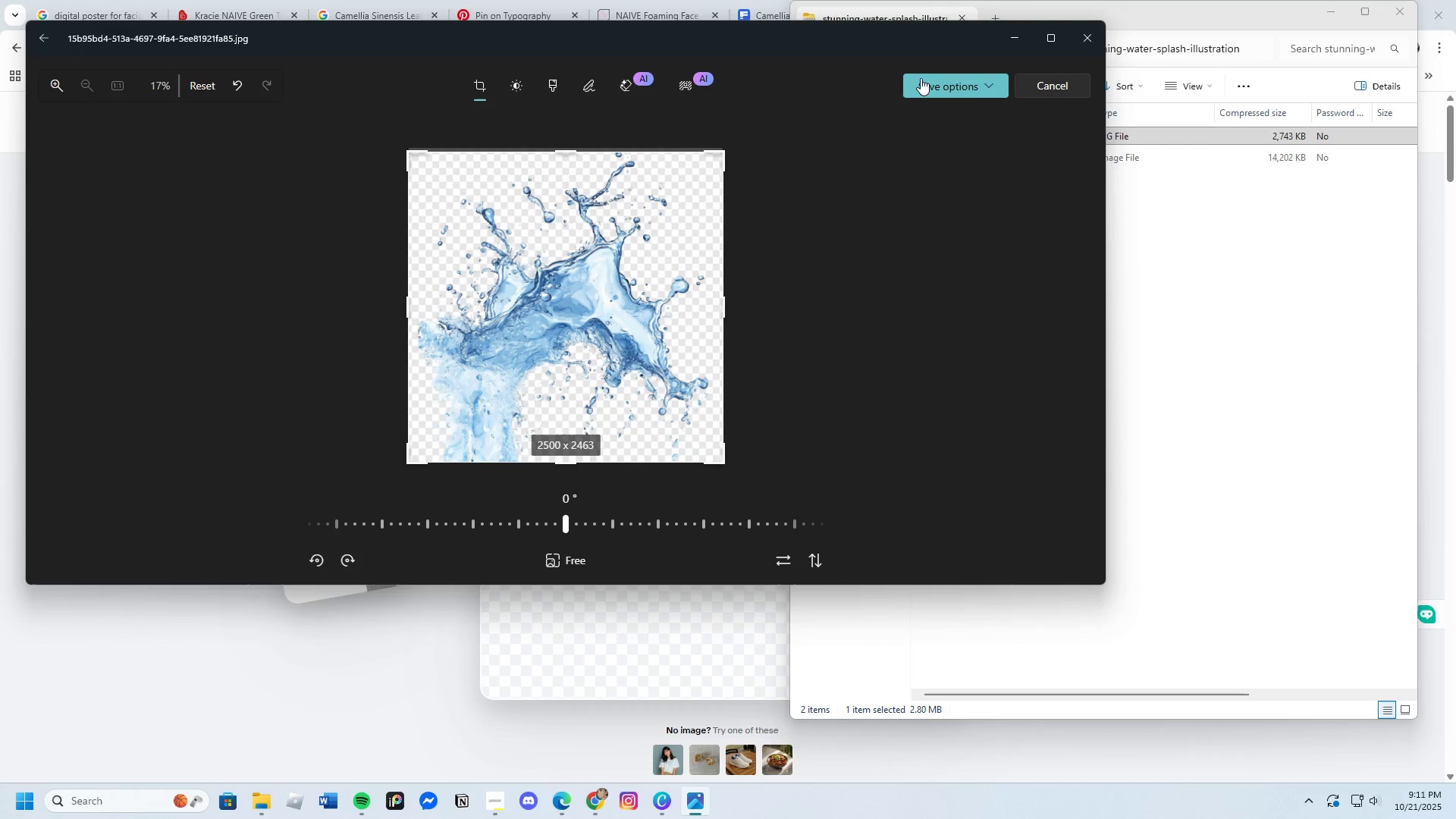 
left_click([921, 77])
 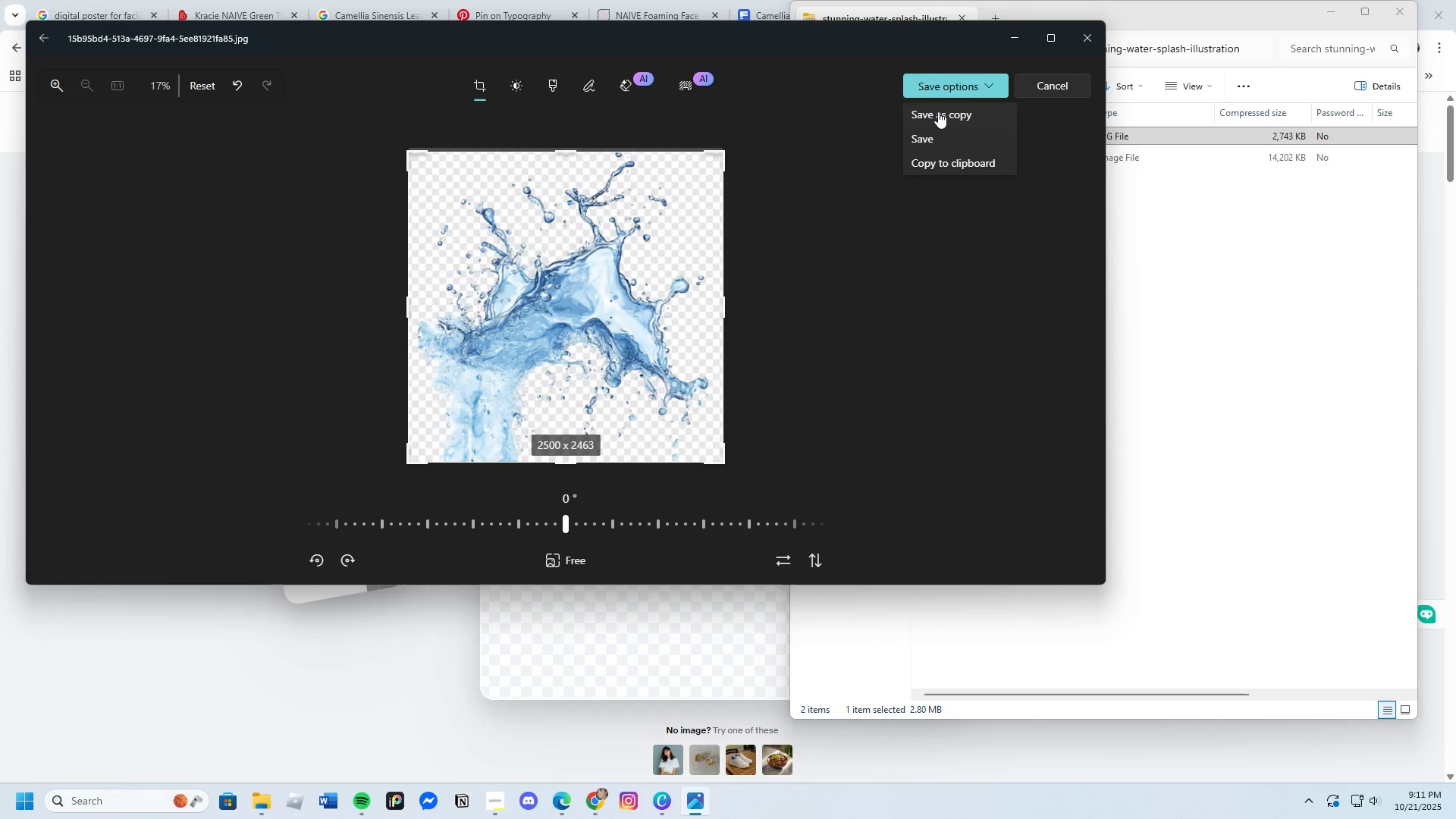 
left_click([938, 111])
 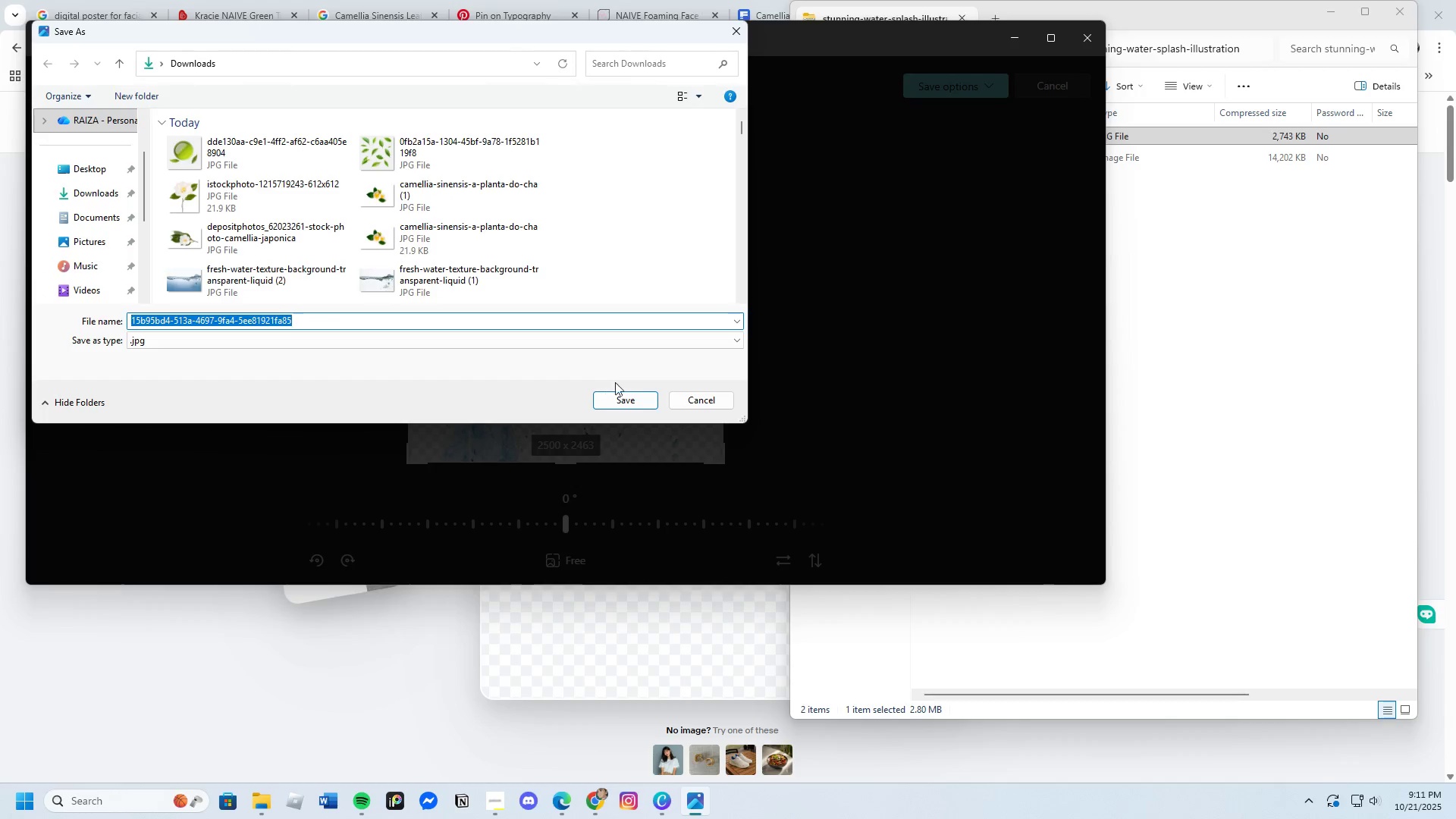 
left_click([625, 393])
 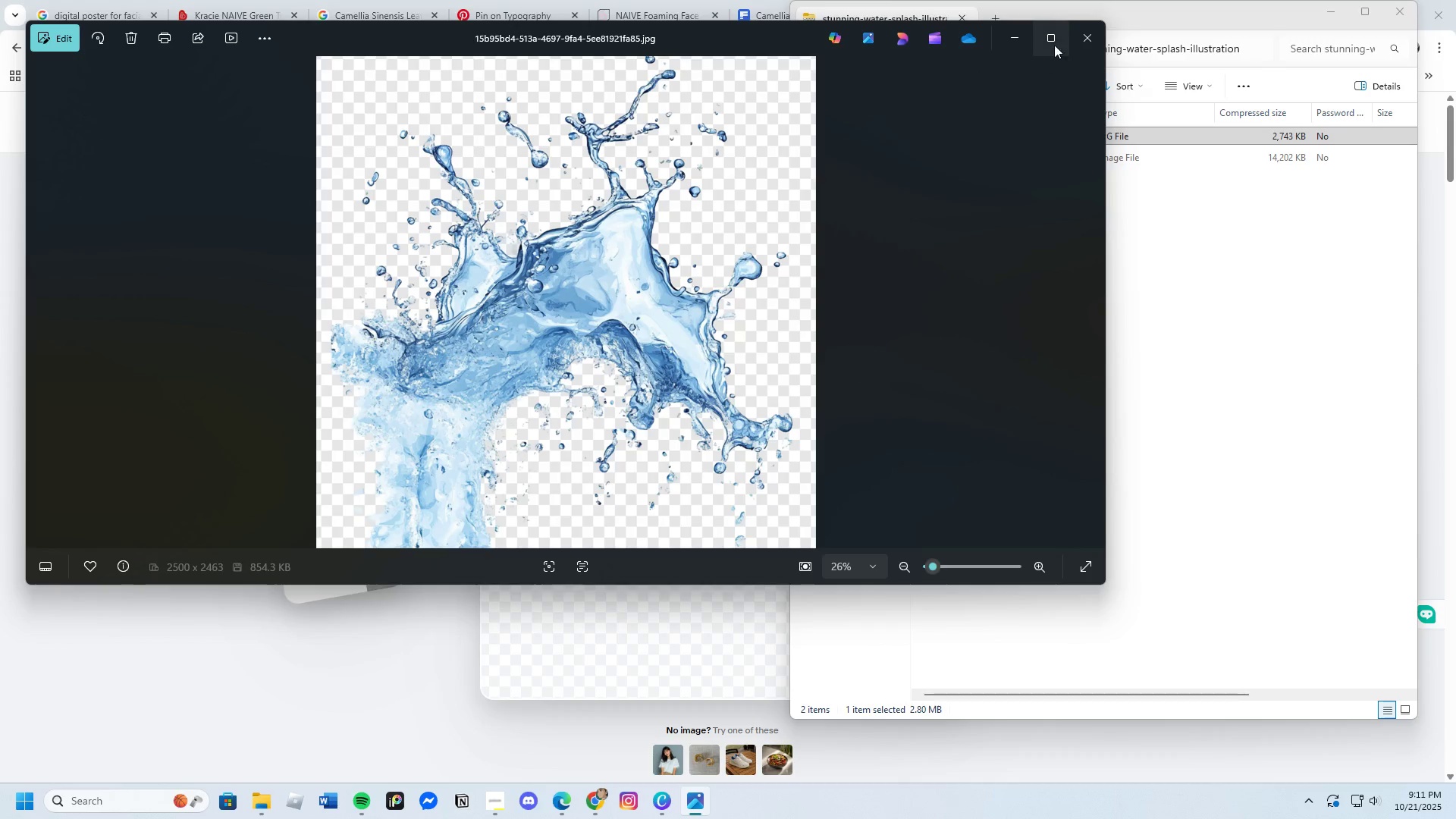 
left_click([1082, 34])
 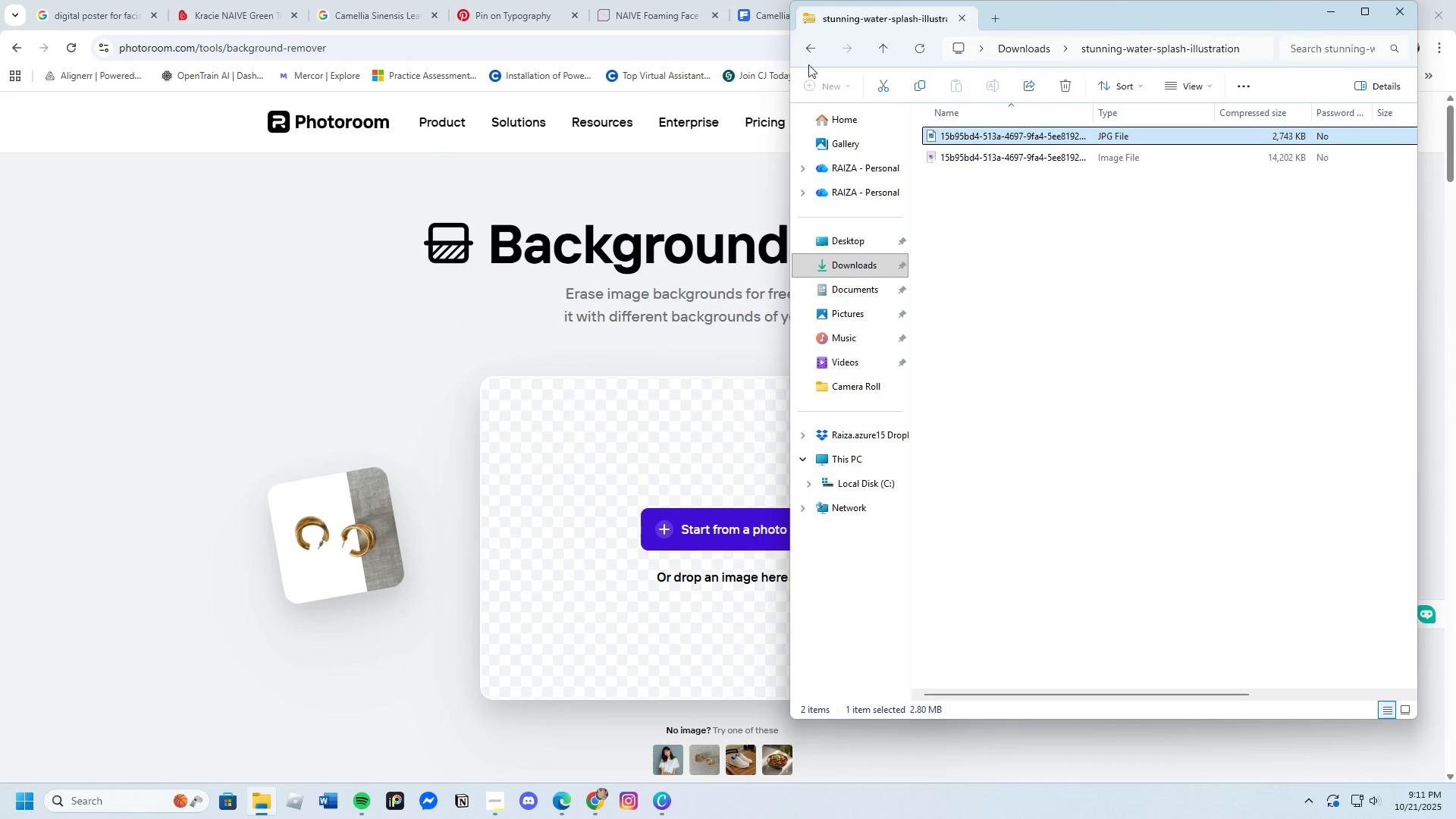 
left_click([812, 46])
 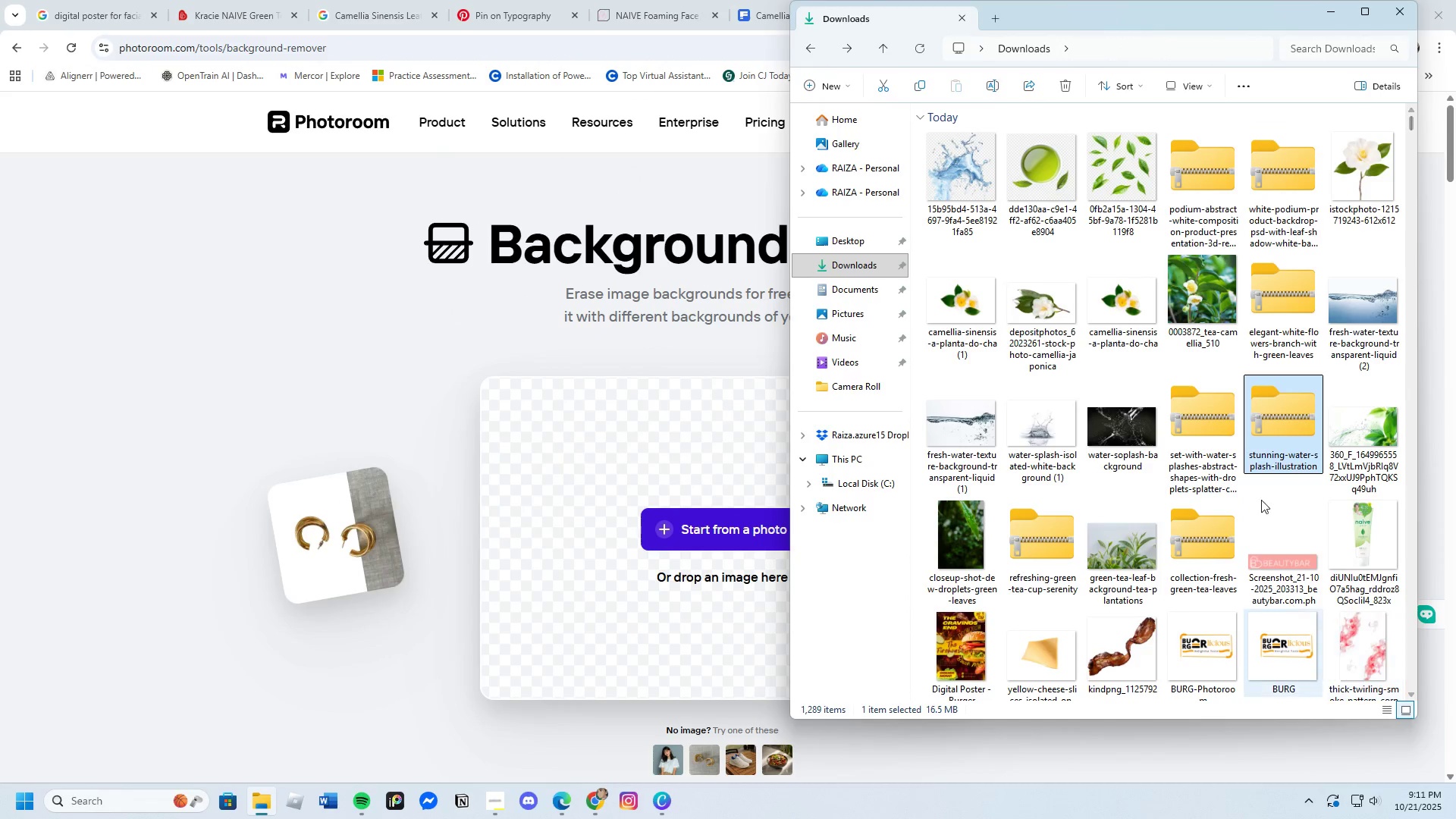 
left_click([1205, 431])
 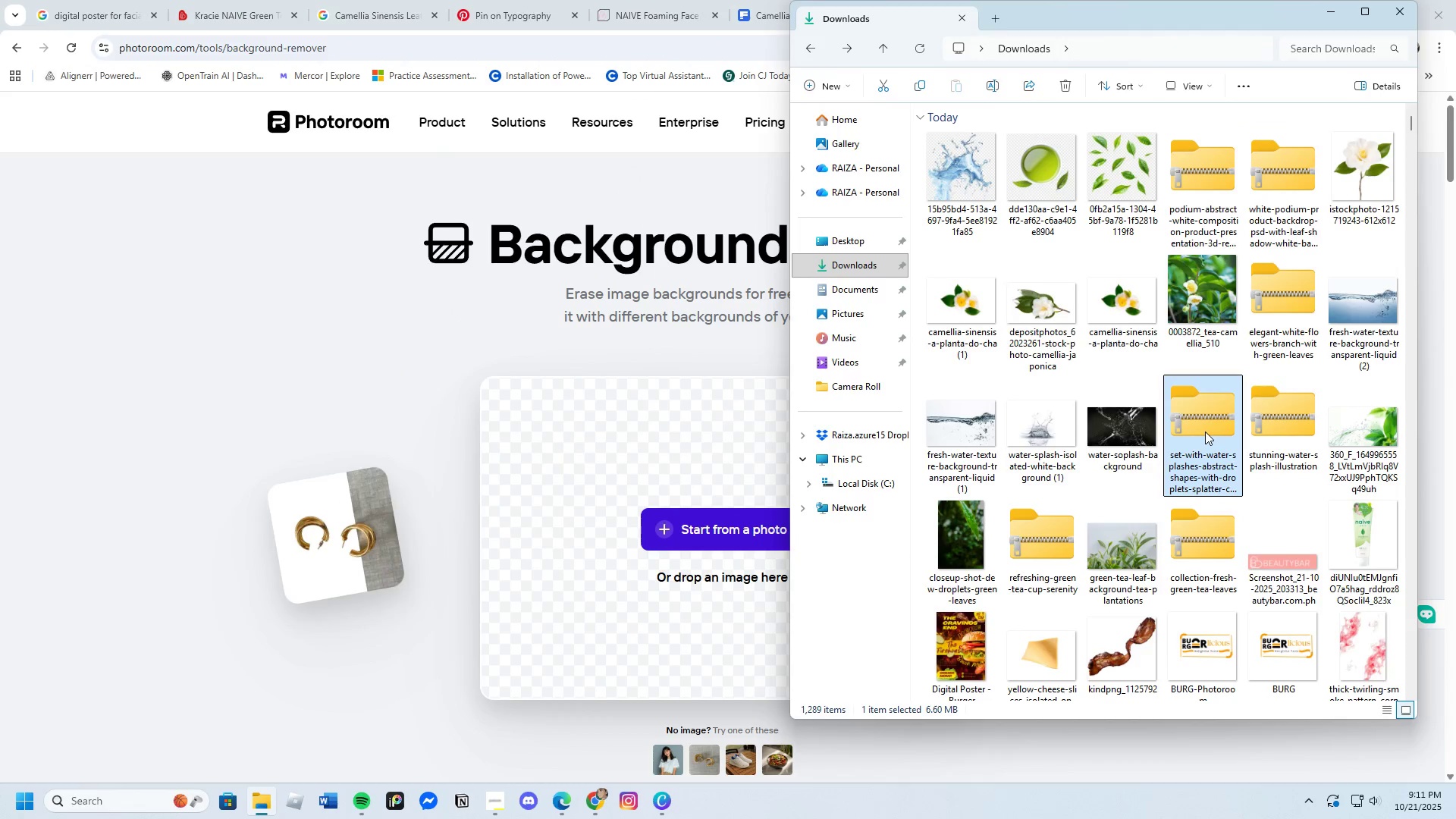 
key(Enter)
 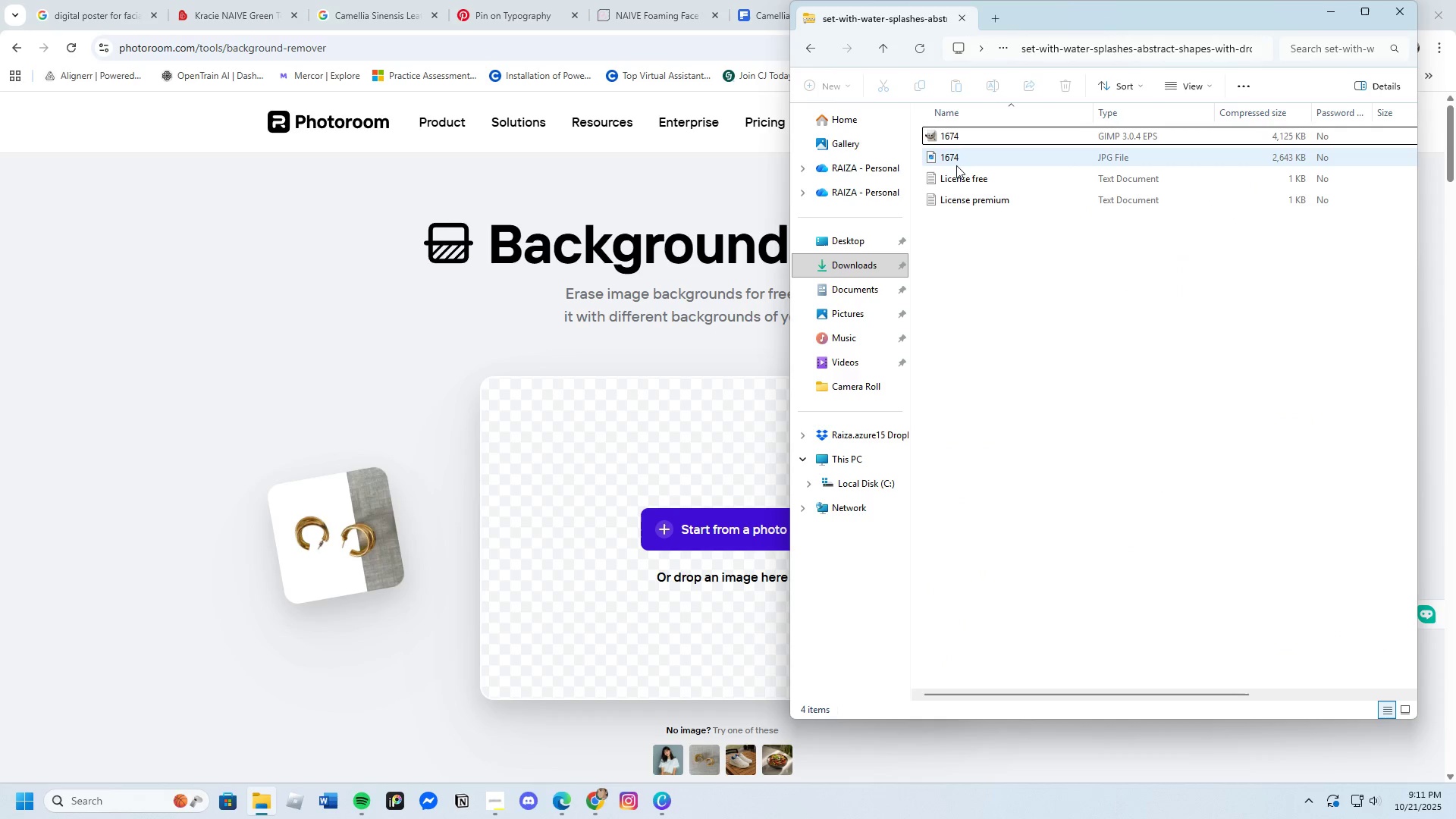 
left_click([958, 162])
 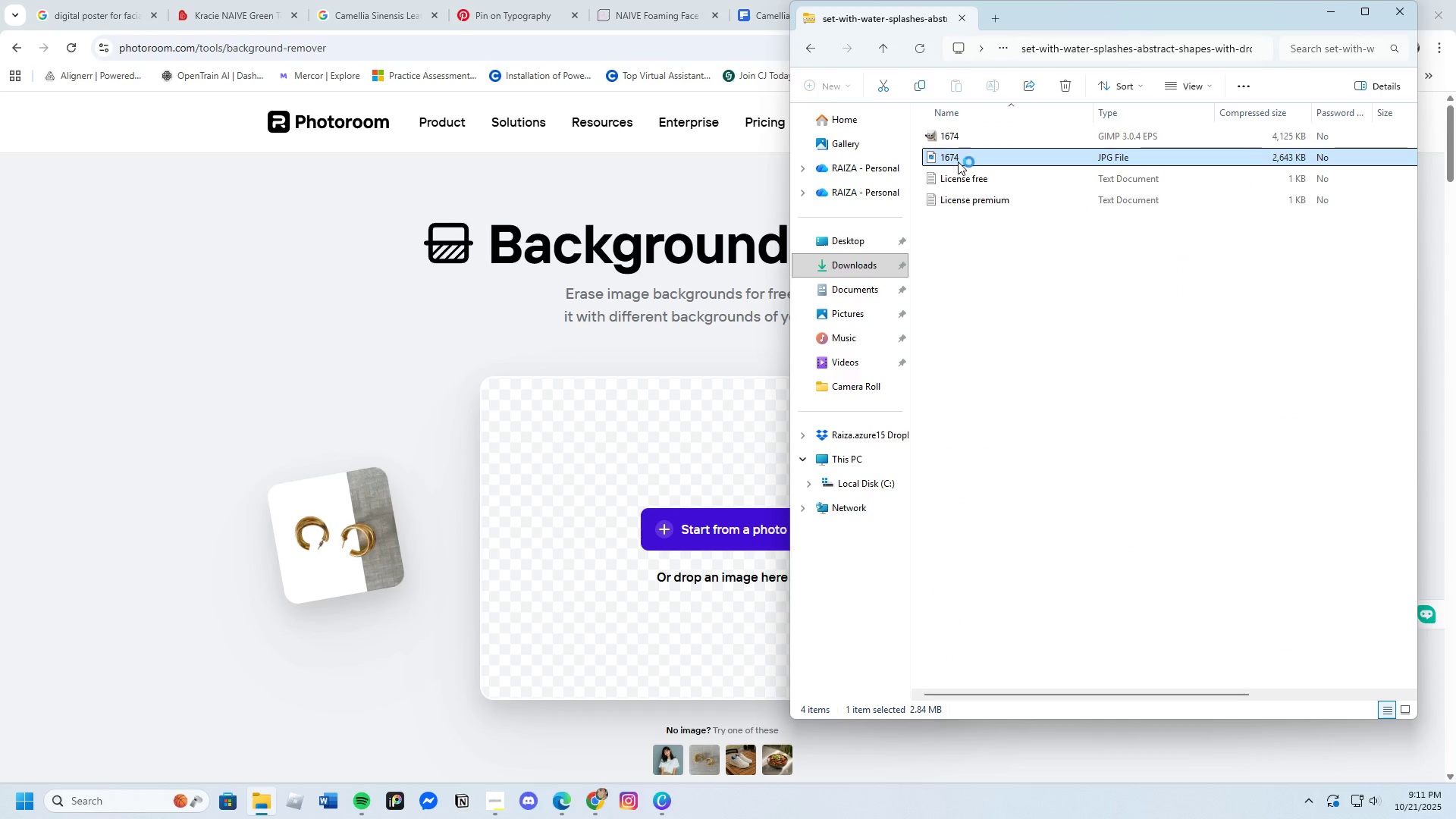 
key(Enter)
 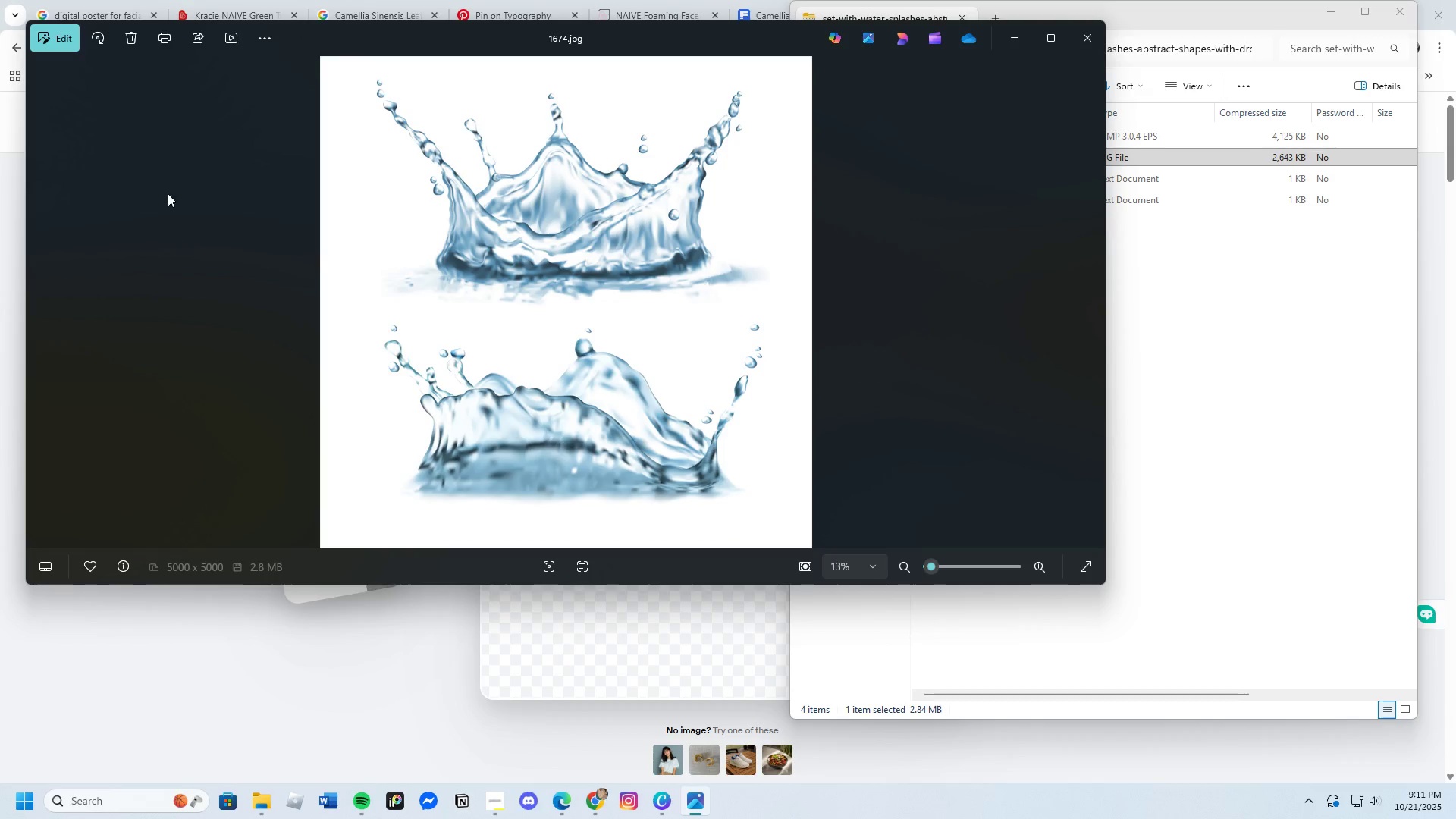 
left_click([71, 45])
 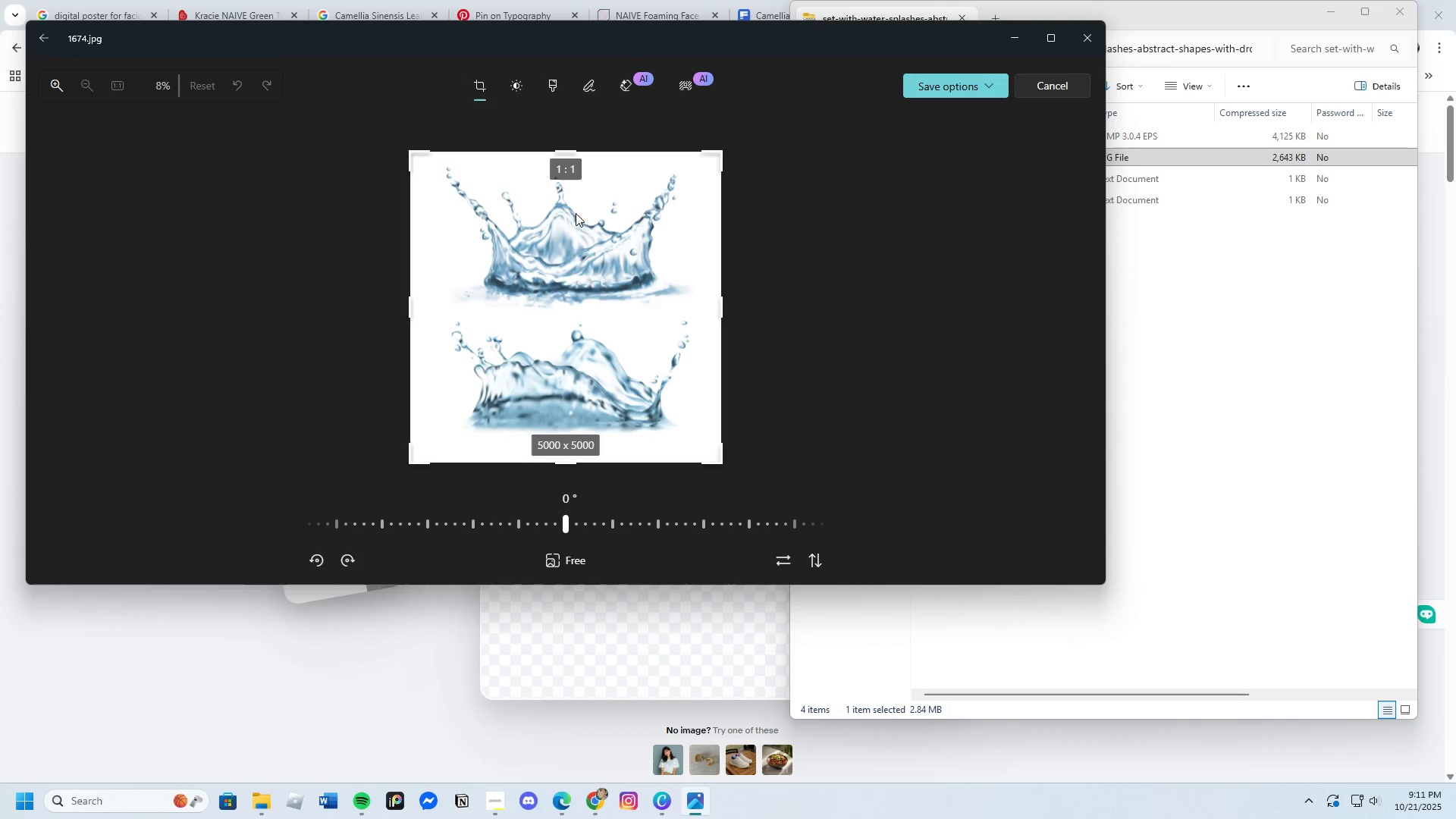 
left_click_drag(start_coordinate=[572, 155], to_coordinate=[571, 162])
 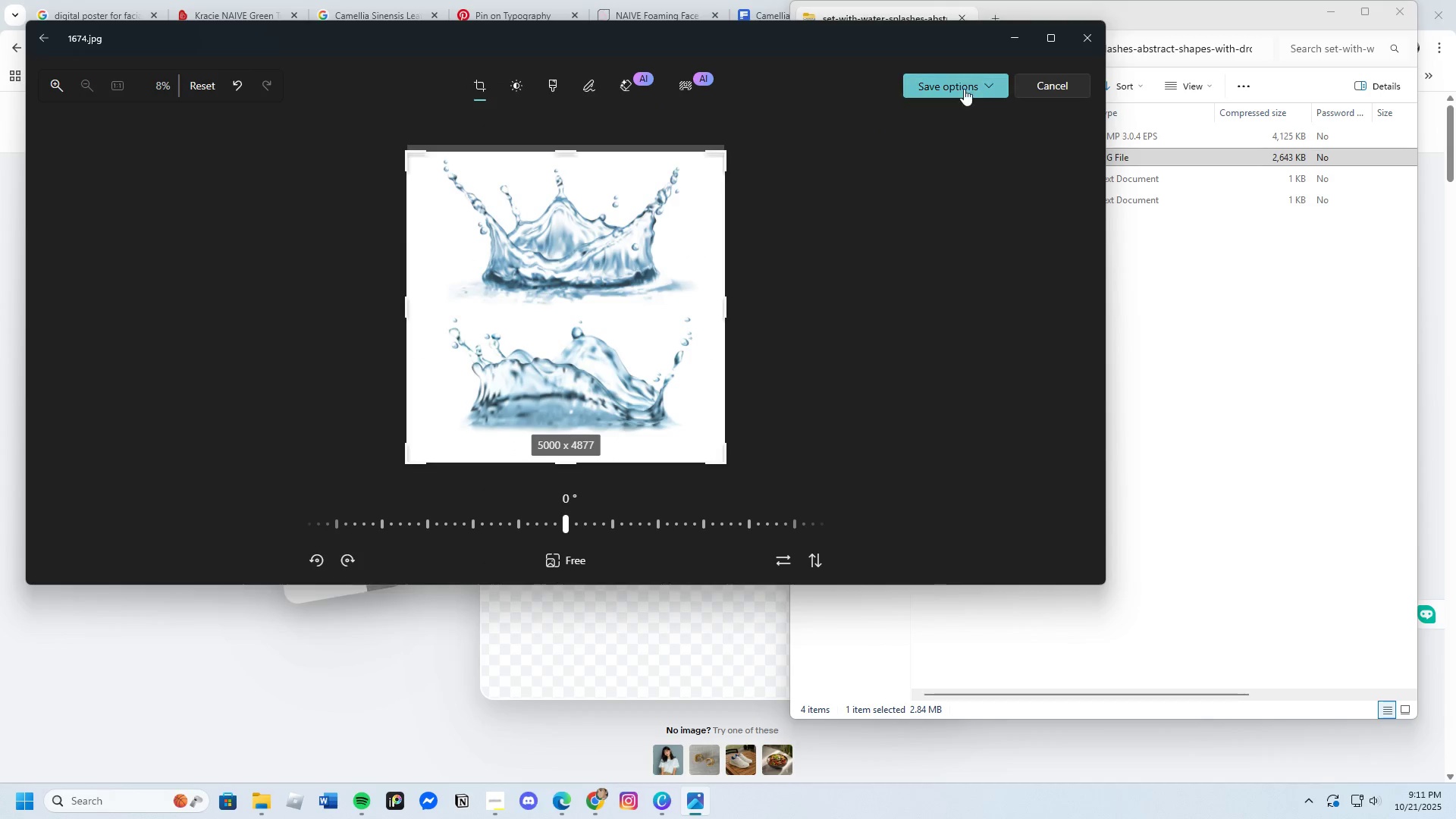 
left_click([963, 82])
 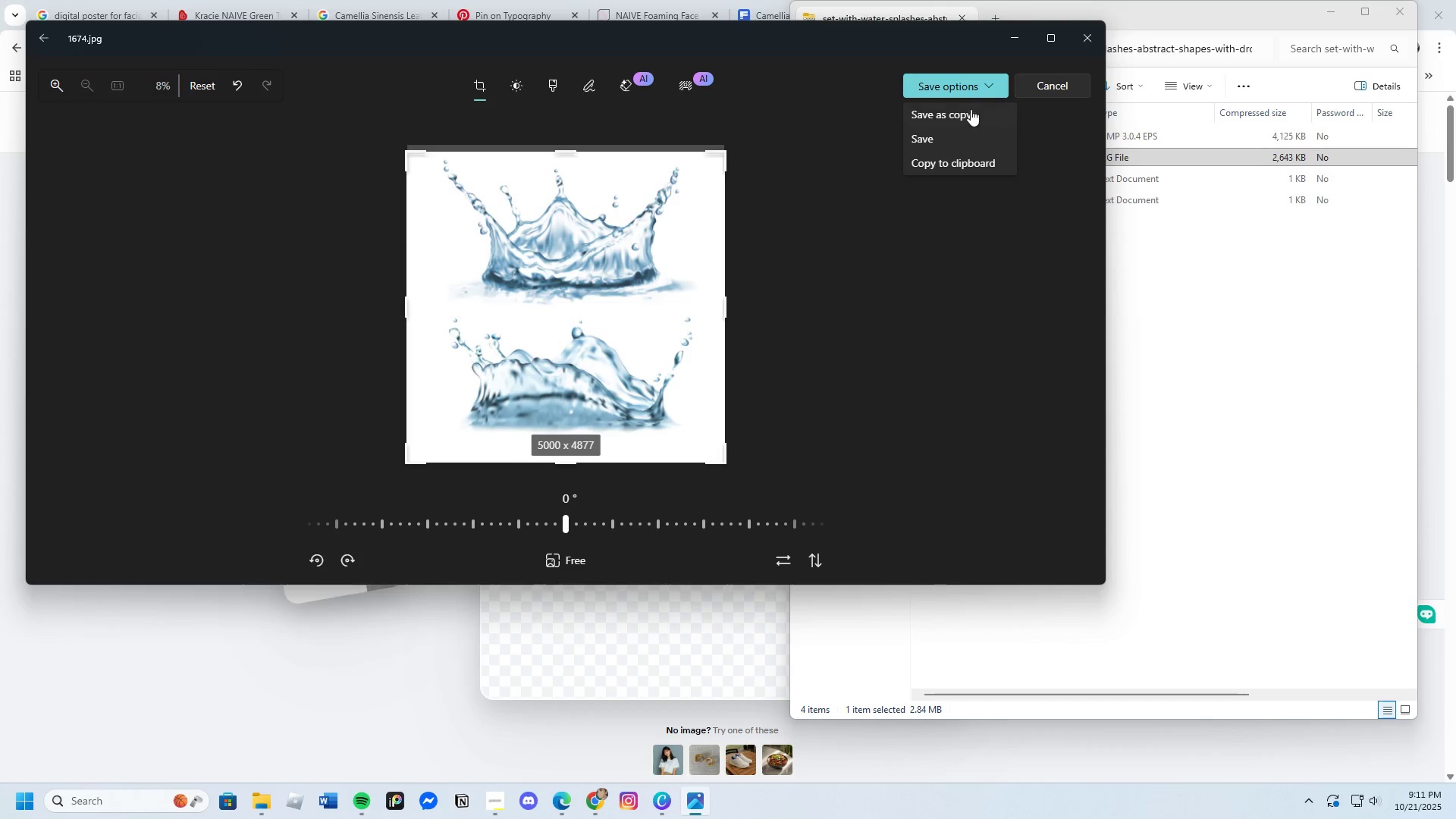 
left_click([970, 108])
 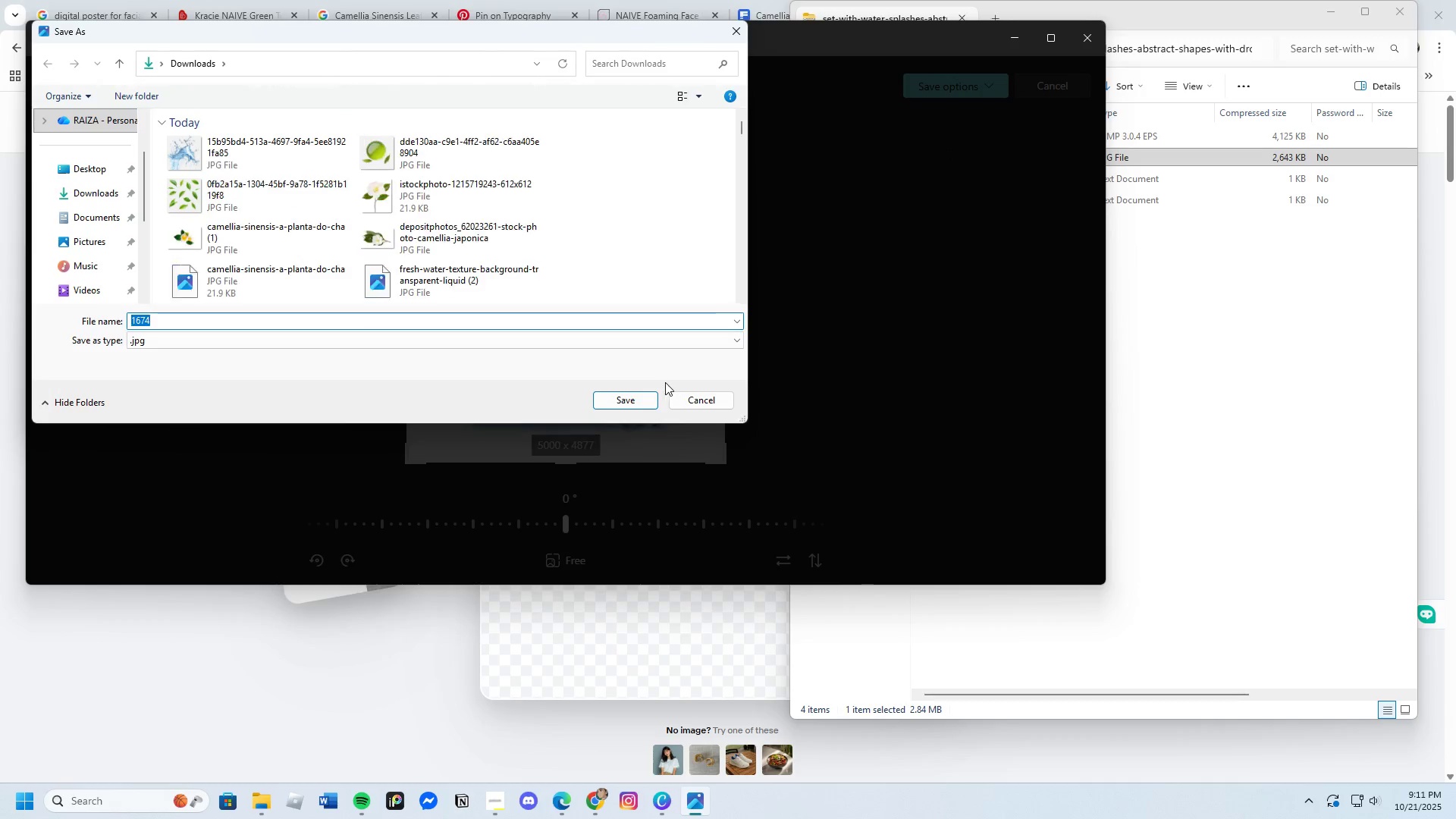 
left_click([633, 400])
 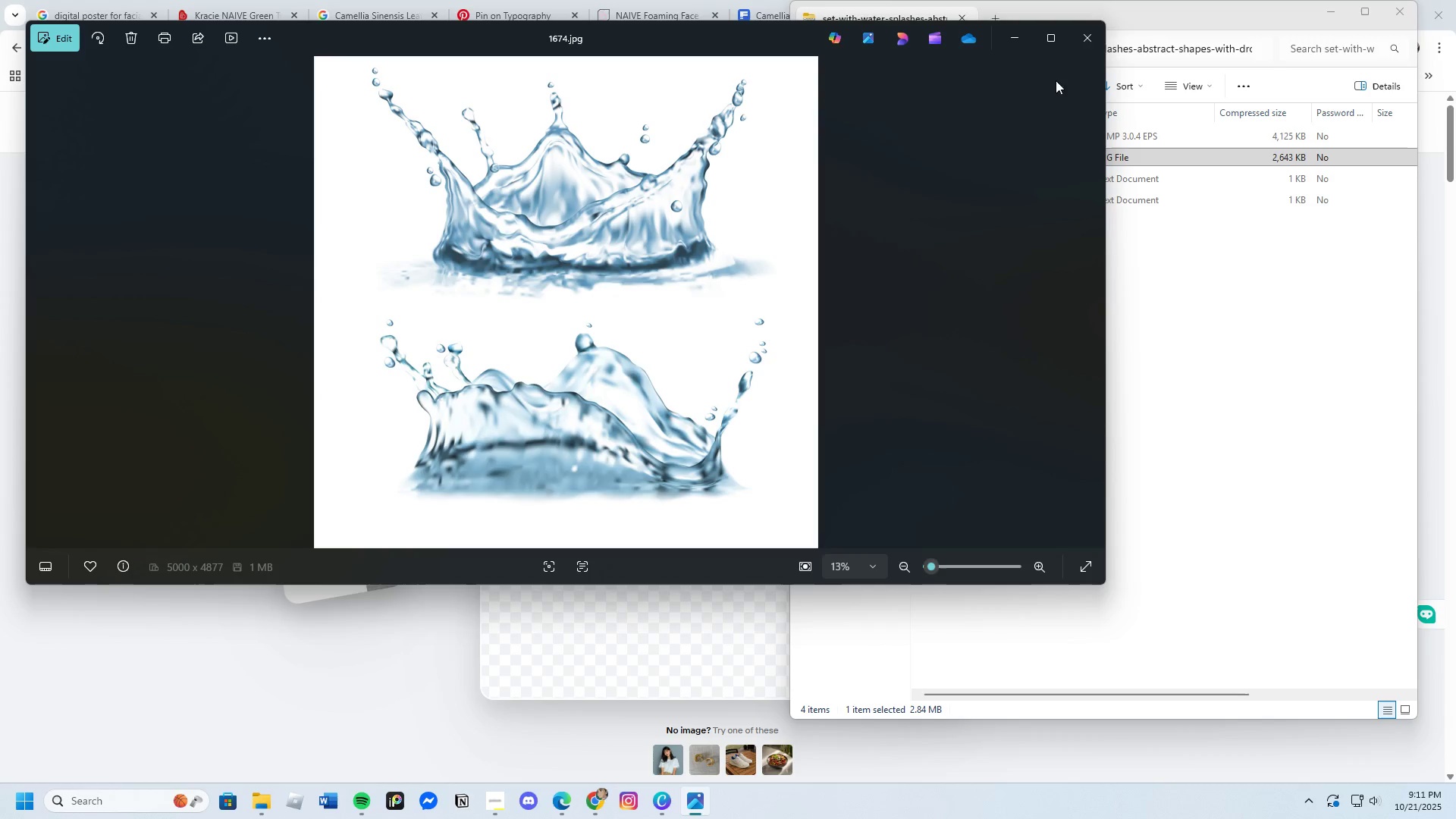 
left_click([1073, 39])
 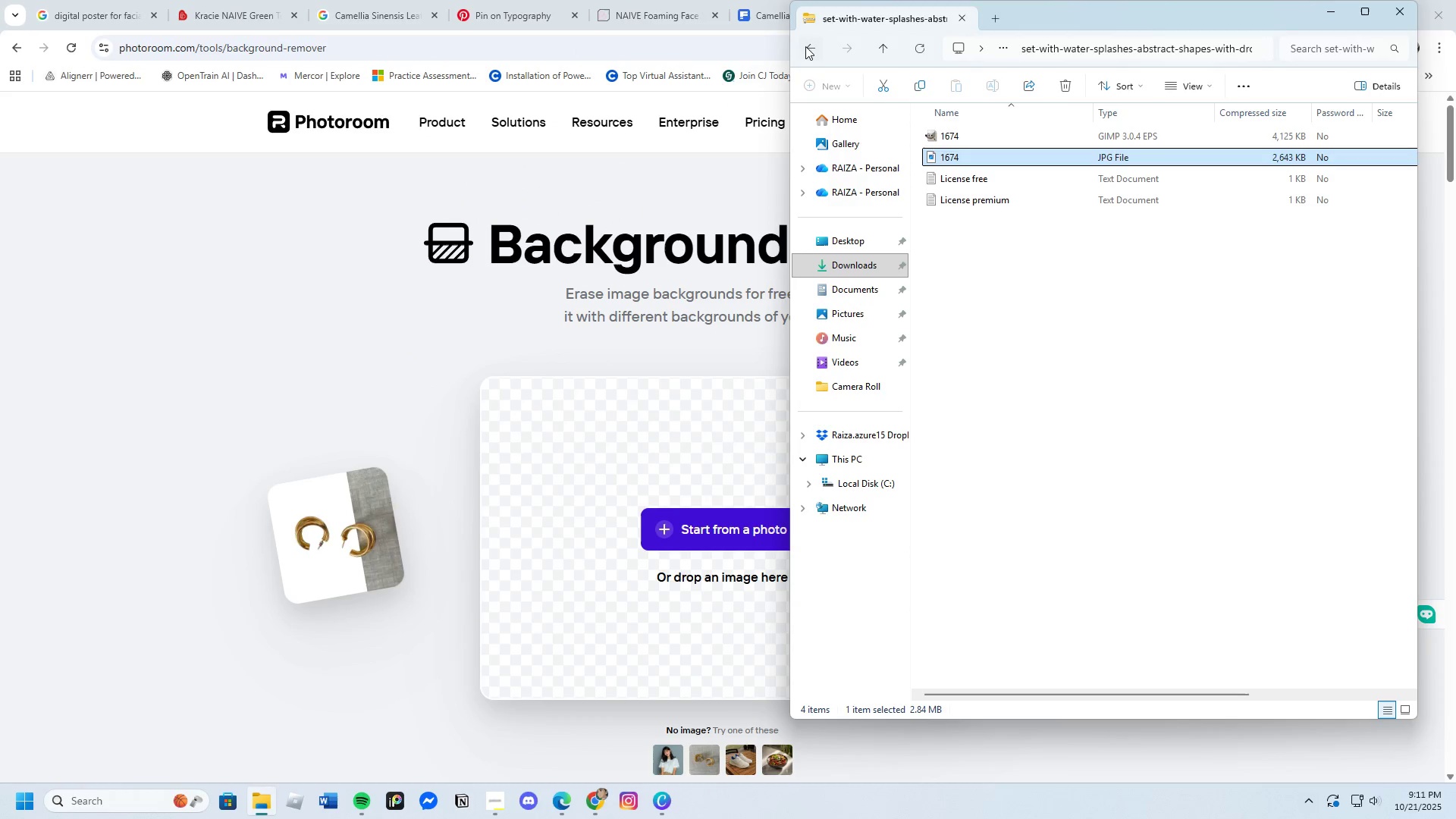 
left_click([805, 46])
 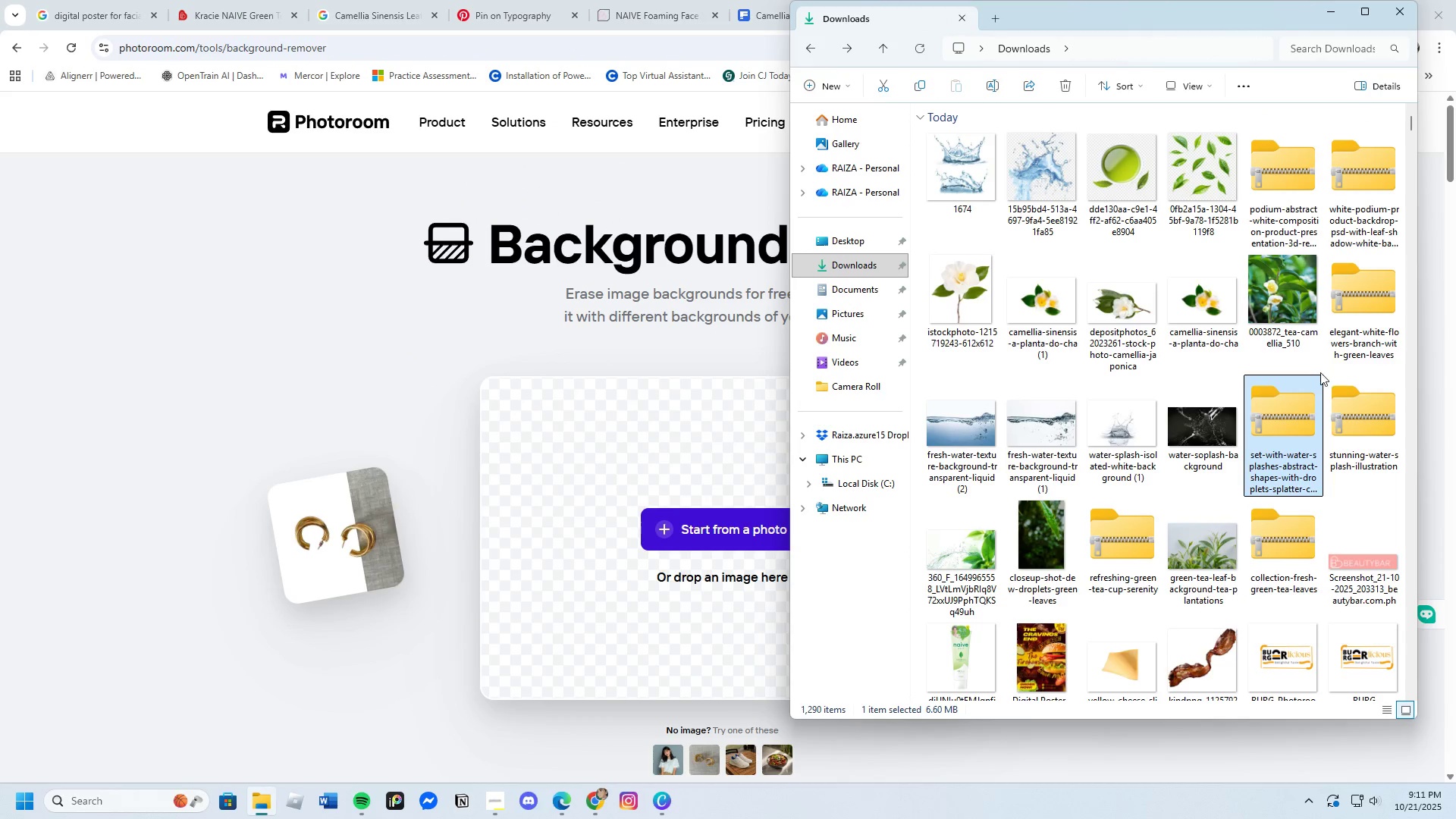 
left_click([1338, 318])
 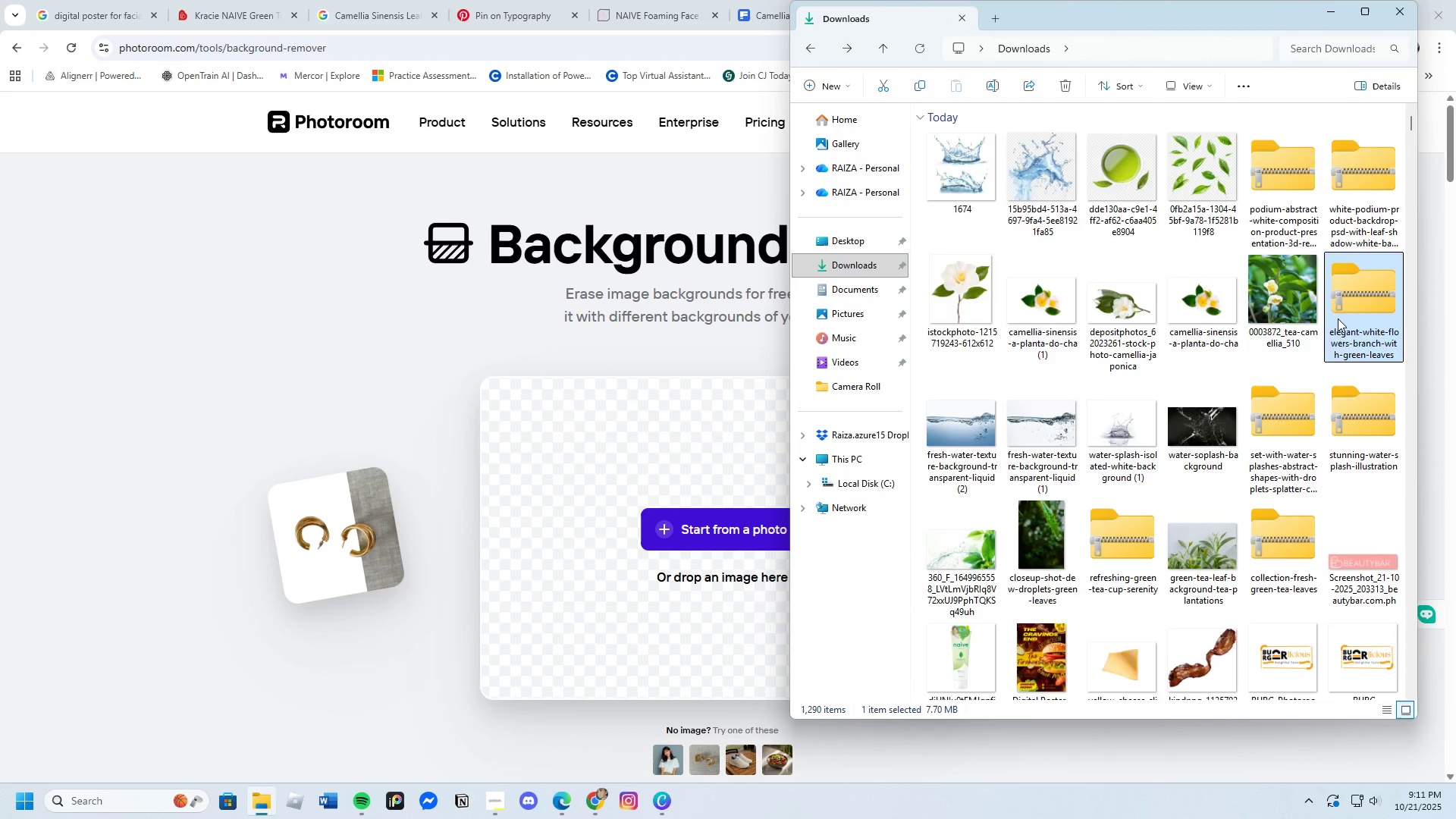 
key(Enter)
 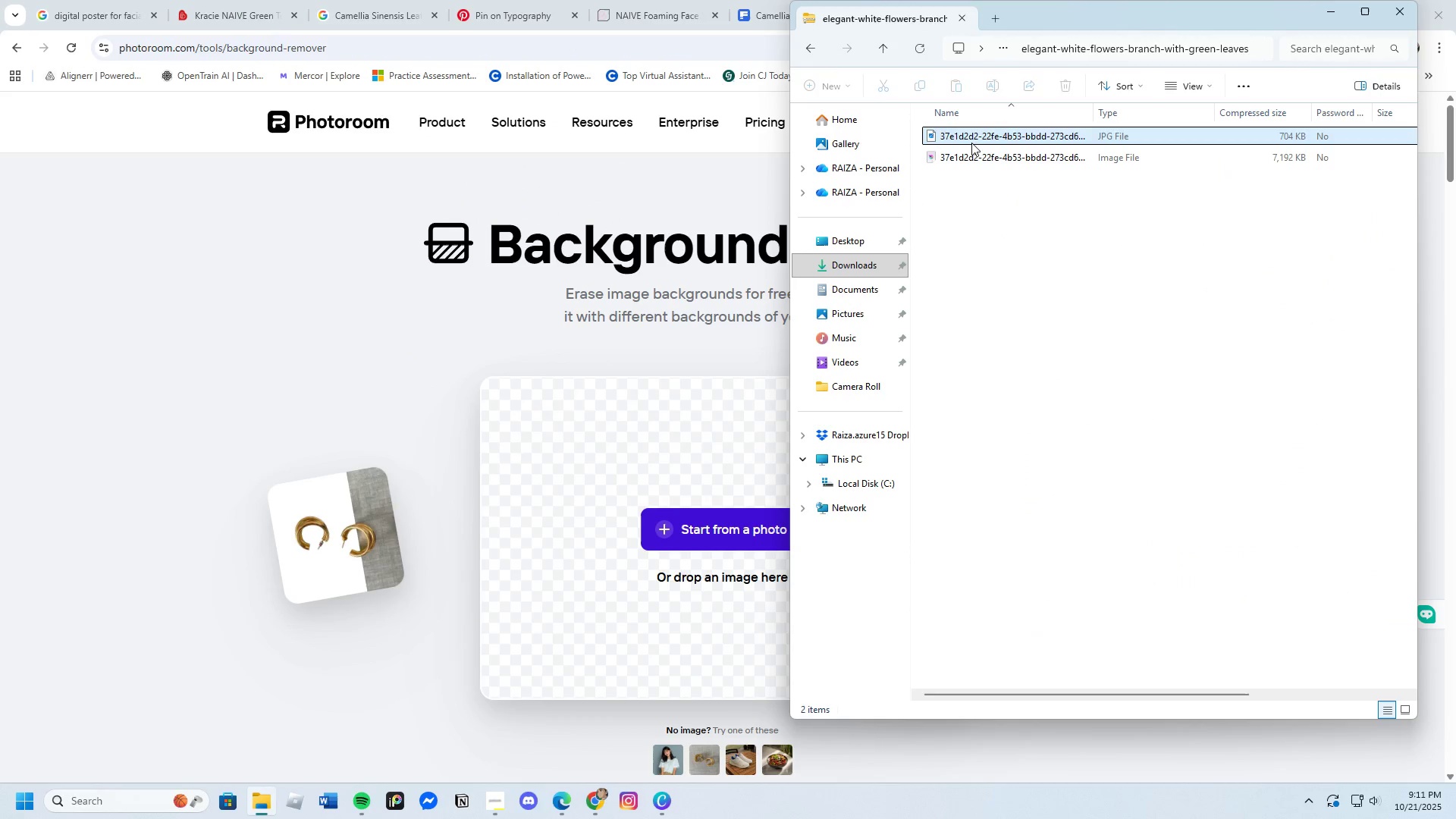 
left_click([971, 140])
 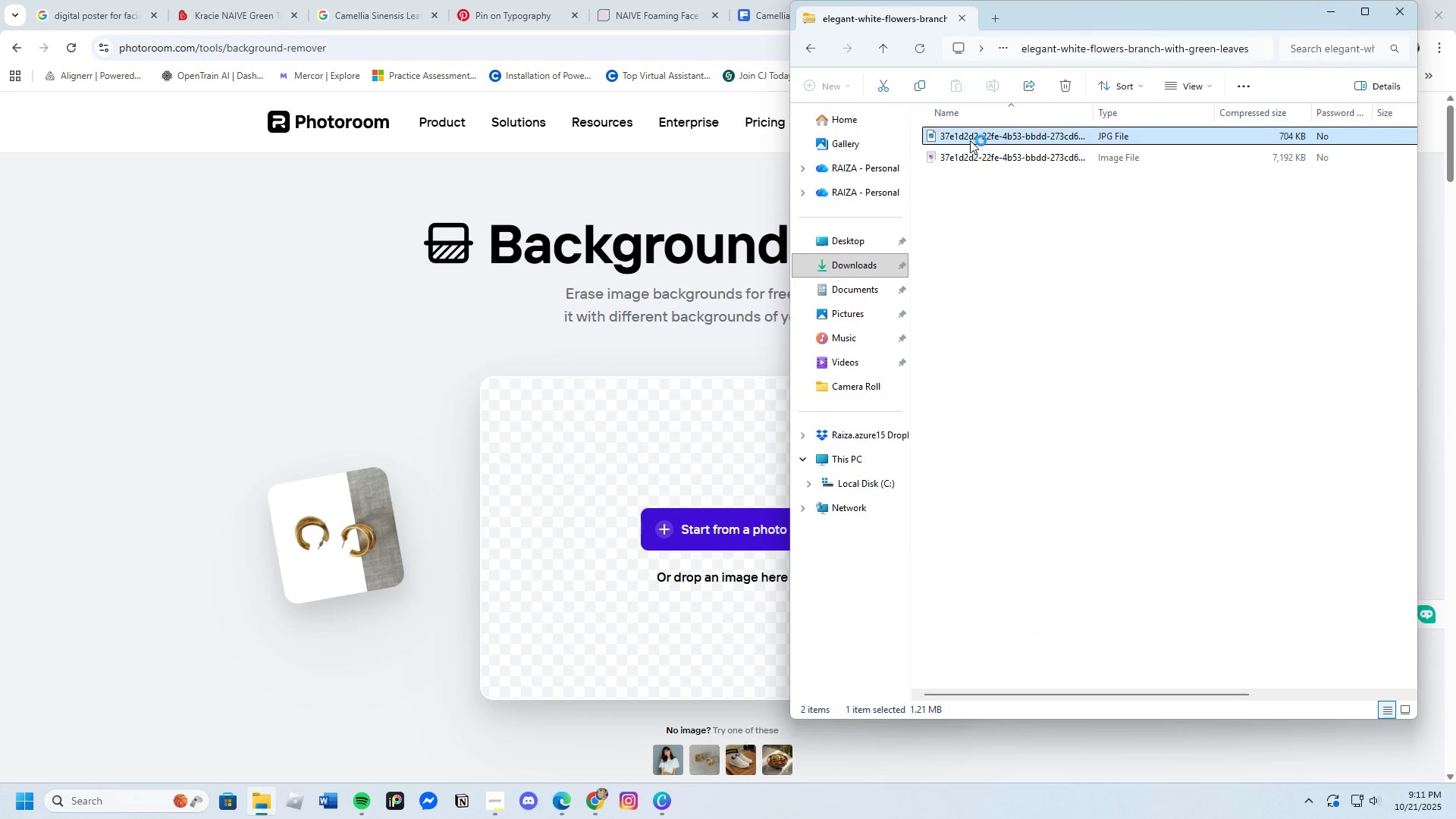 
key(Enter)
 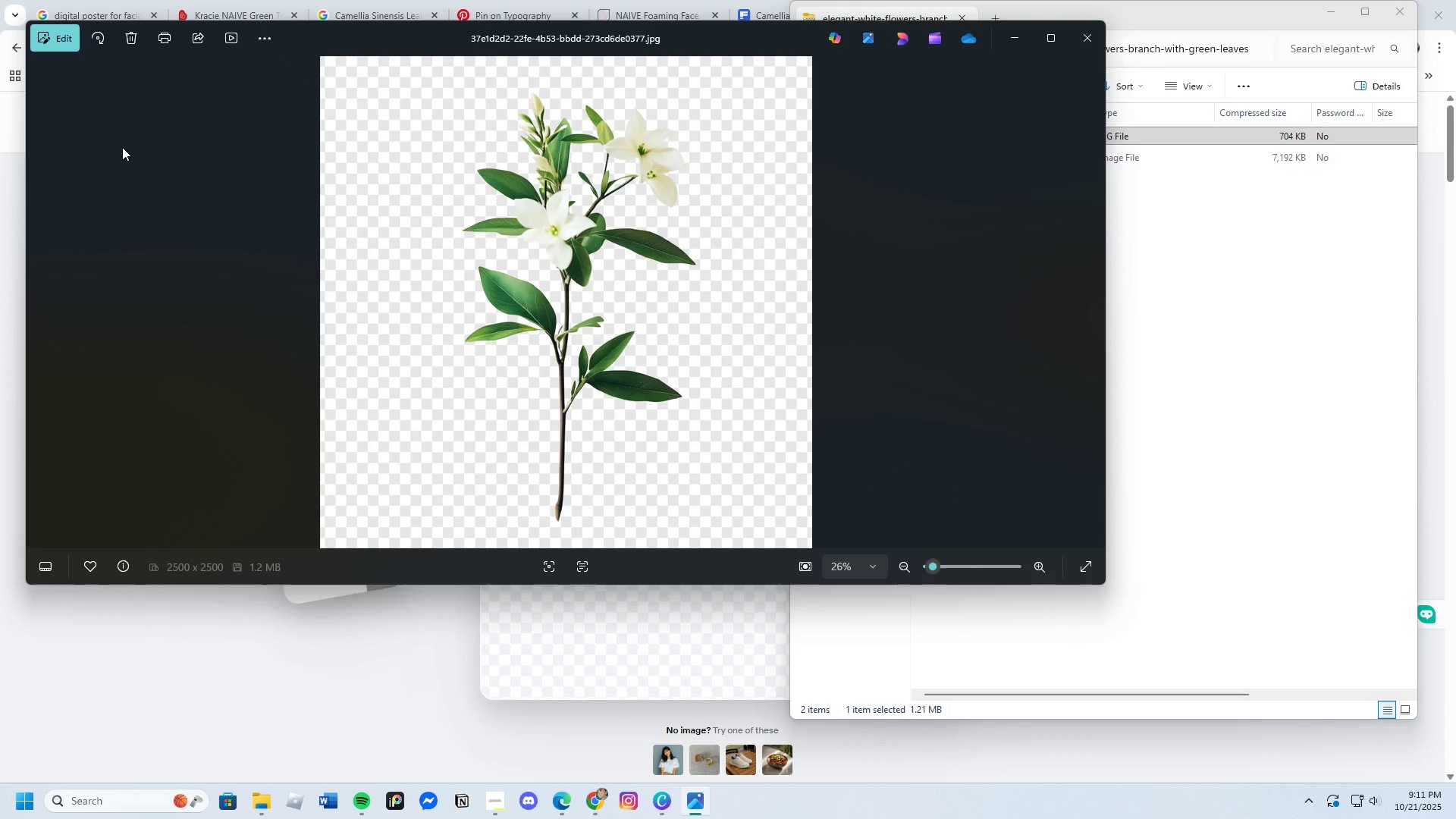 
left_click([66, 39])
 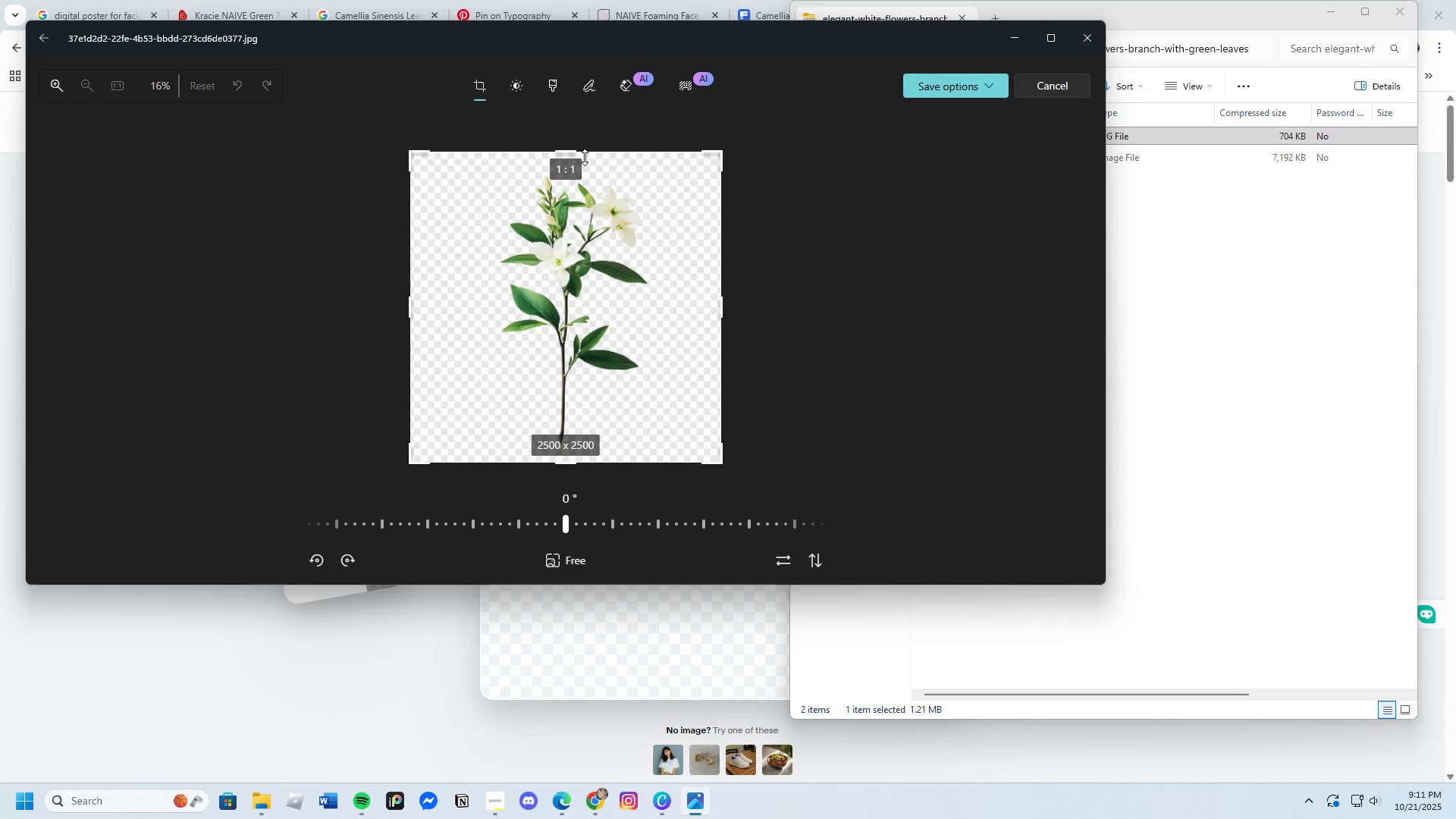 
left_click_drag(start_coordinate=[575, 155], to_coordinate=[585, 162])
 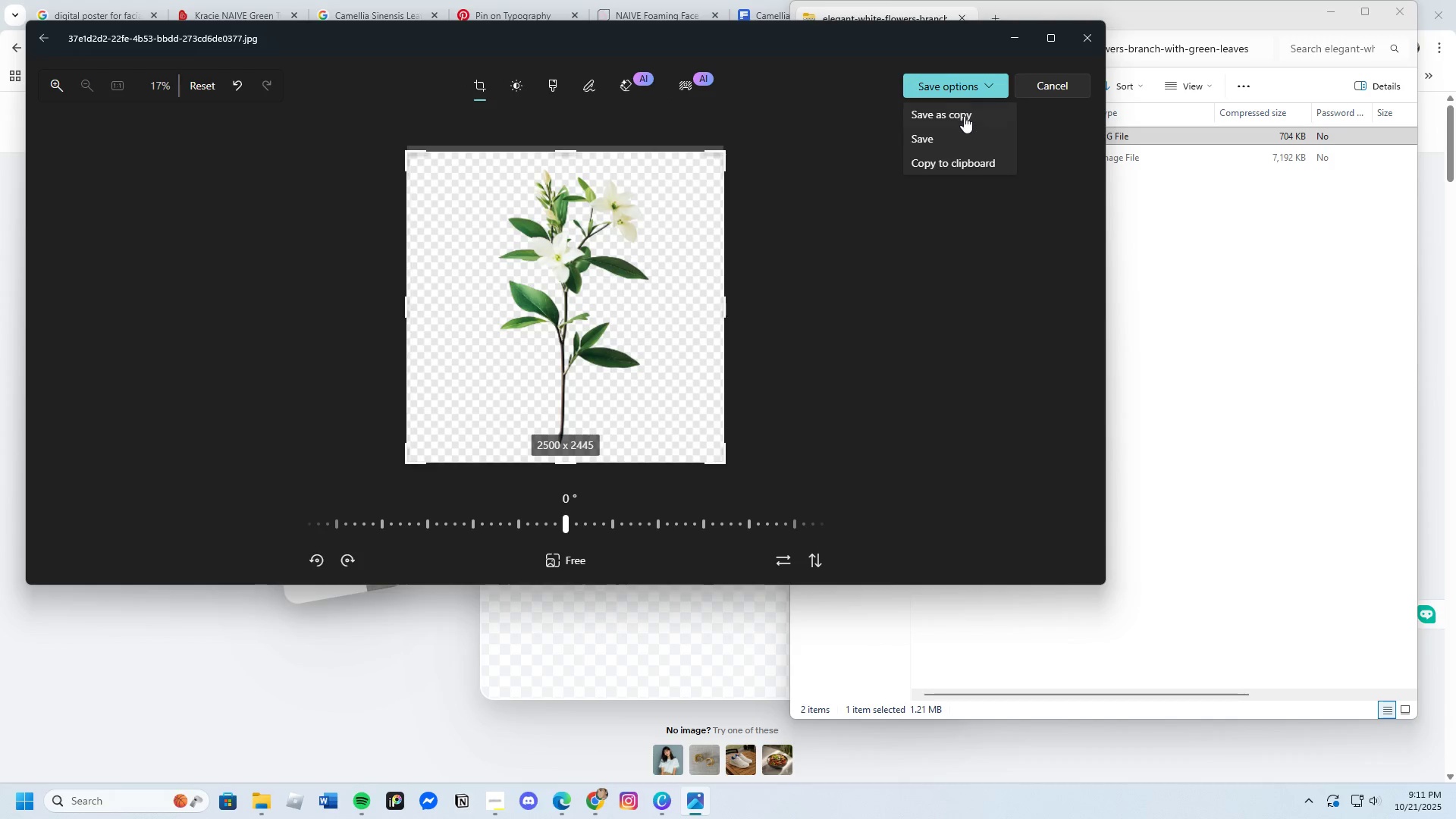 
left_click([964, 116])
 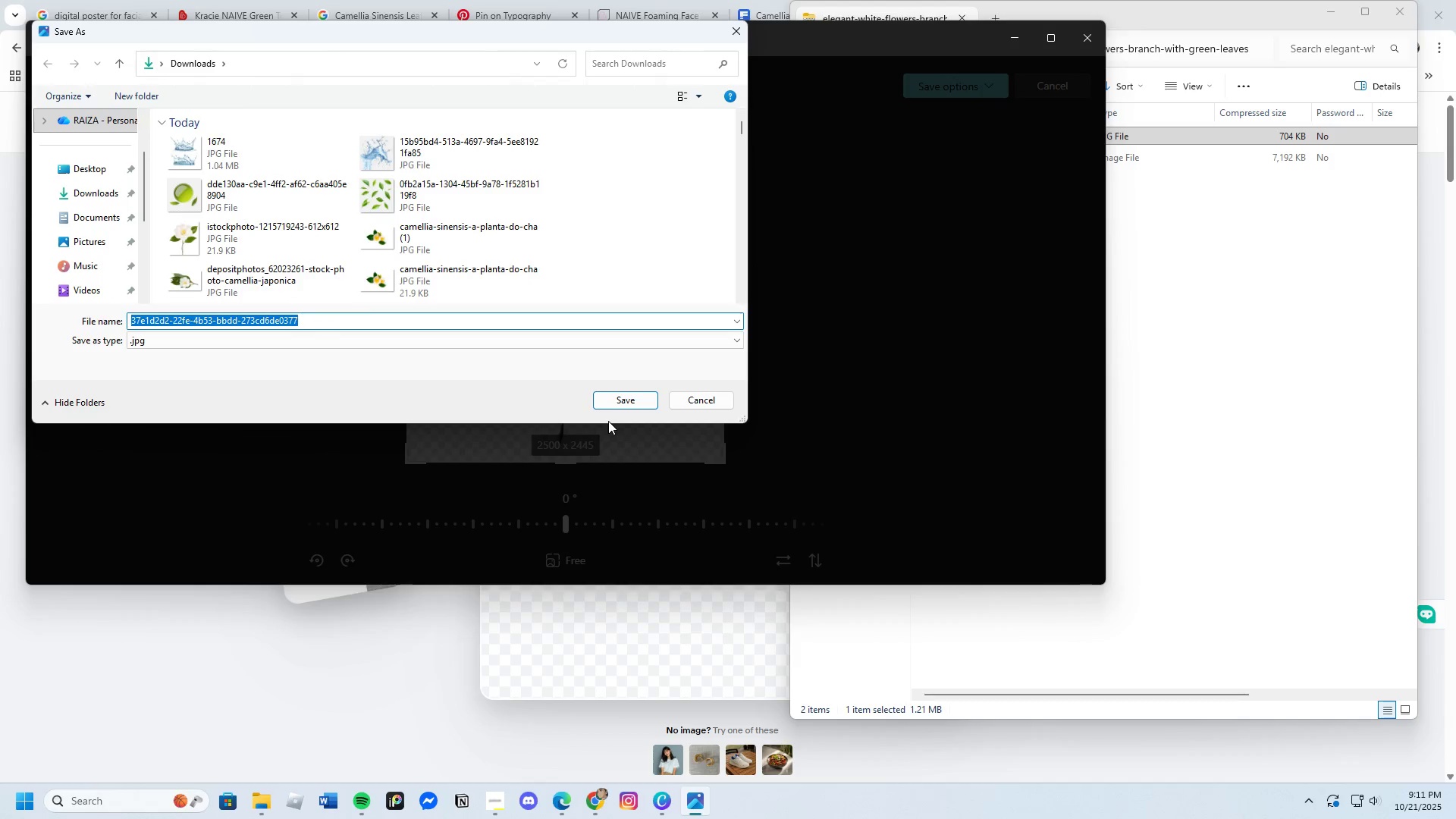 
left_click([617, 400])
 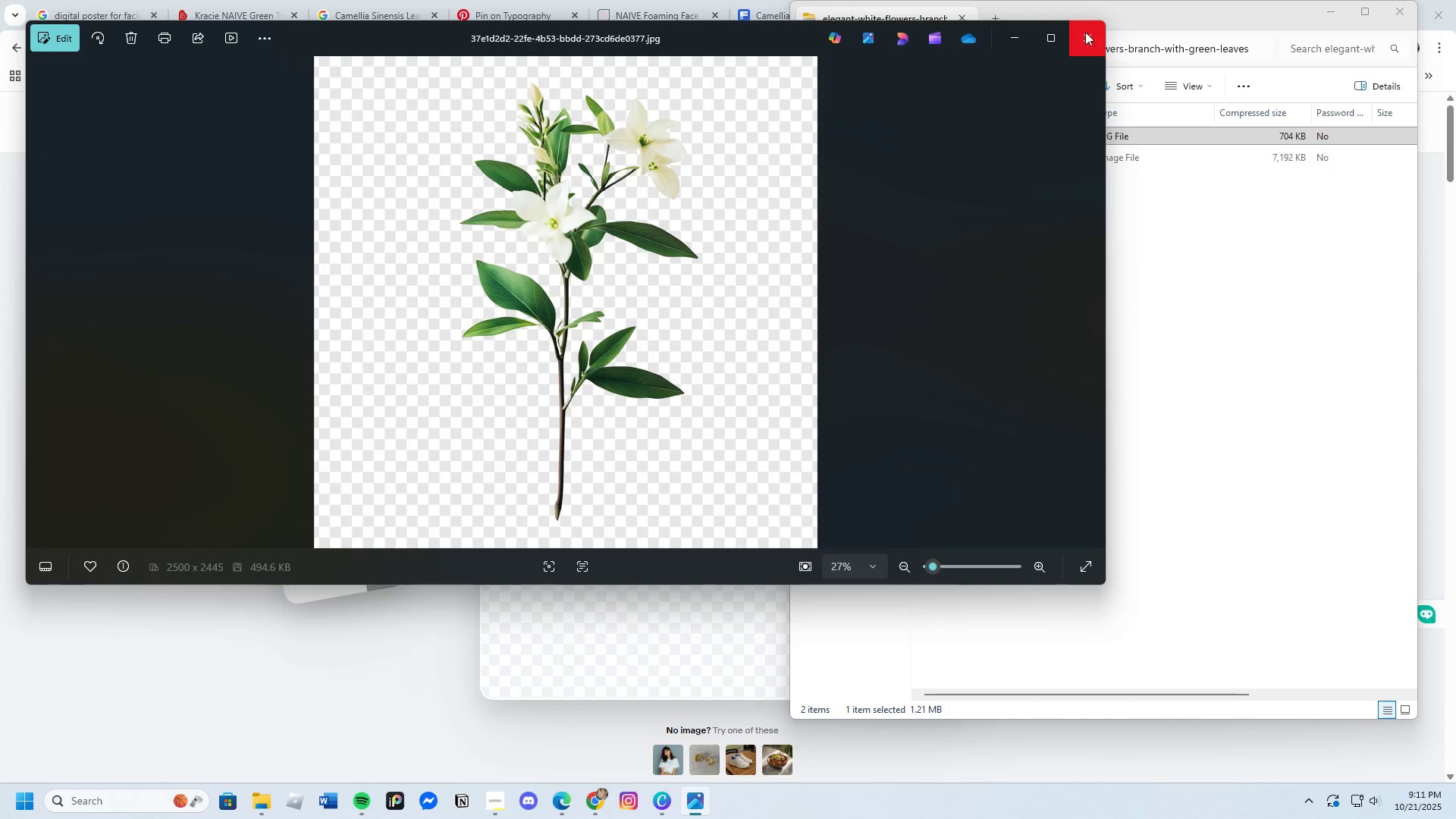 
left_click([1081, 32])
 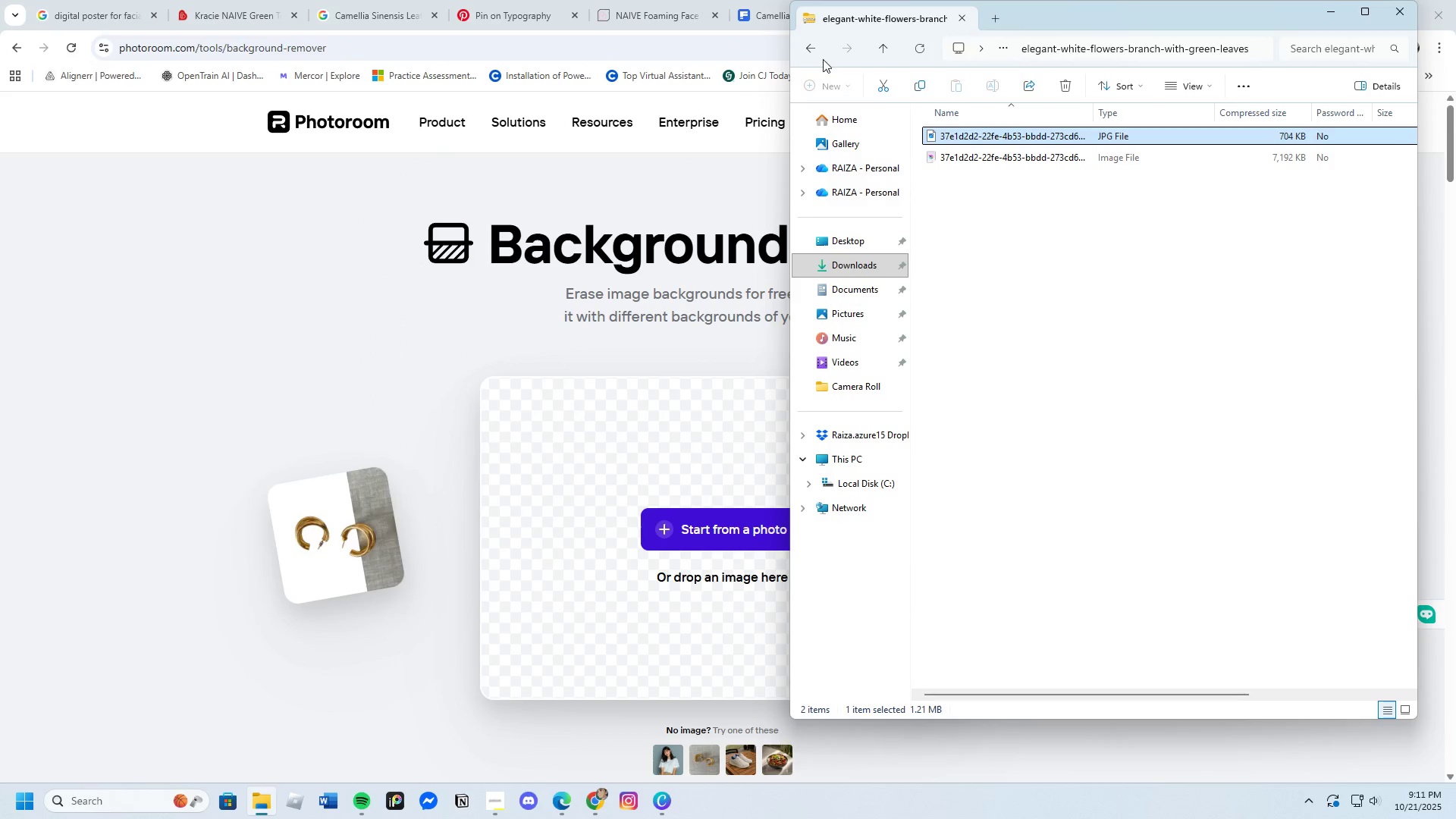 
left_click([811, 49])
 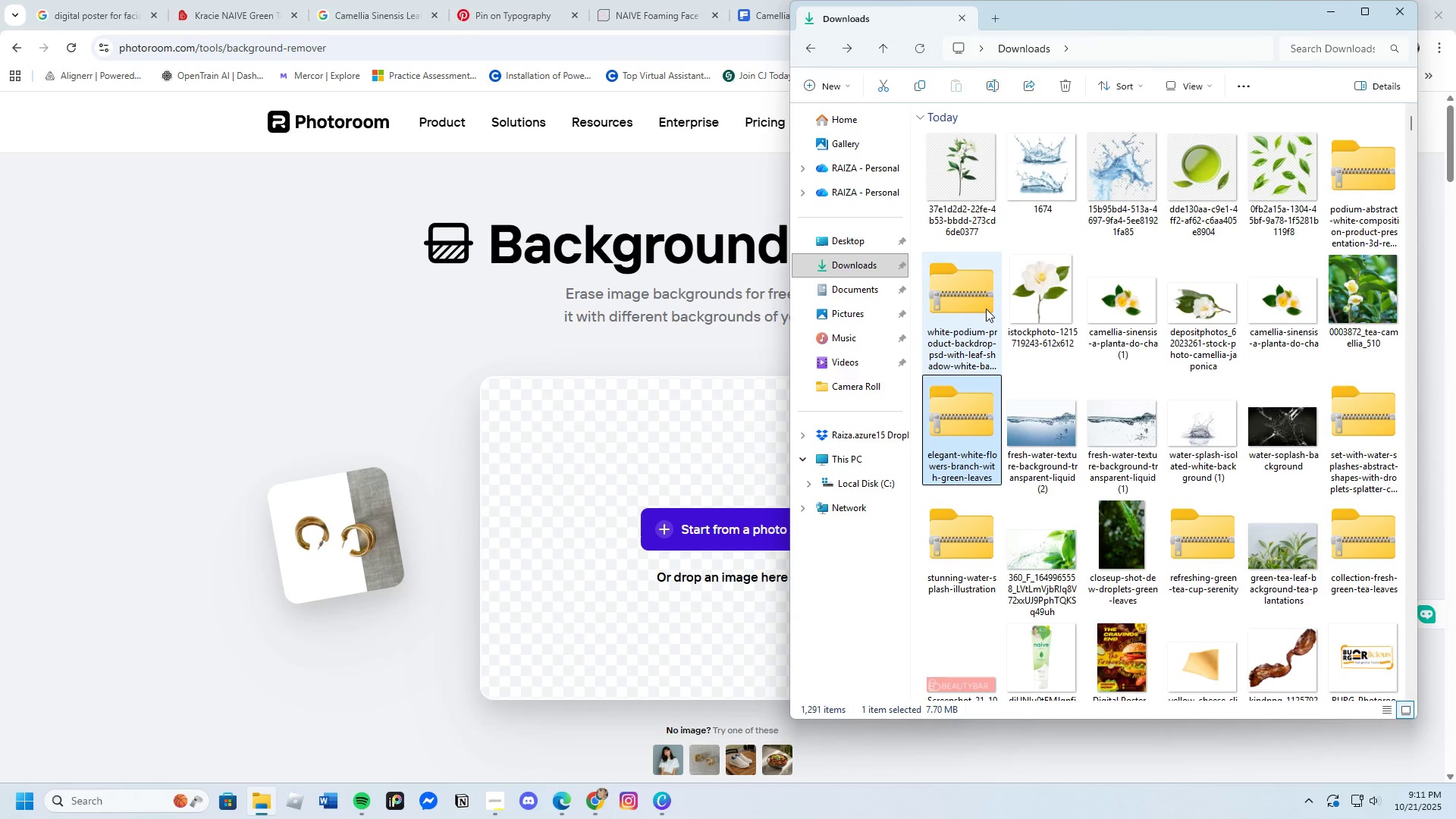 
left_click([974, 306])
 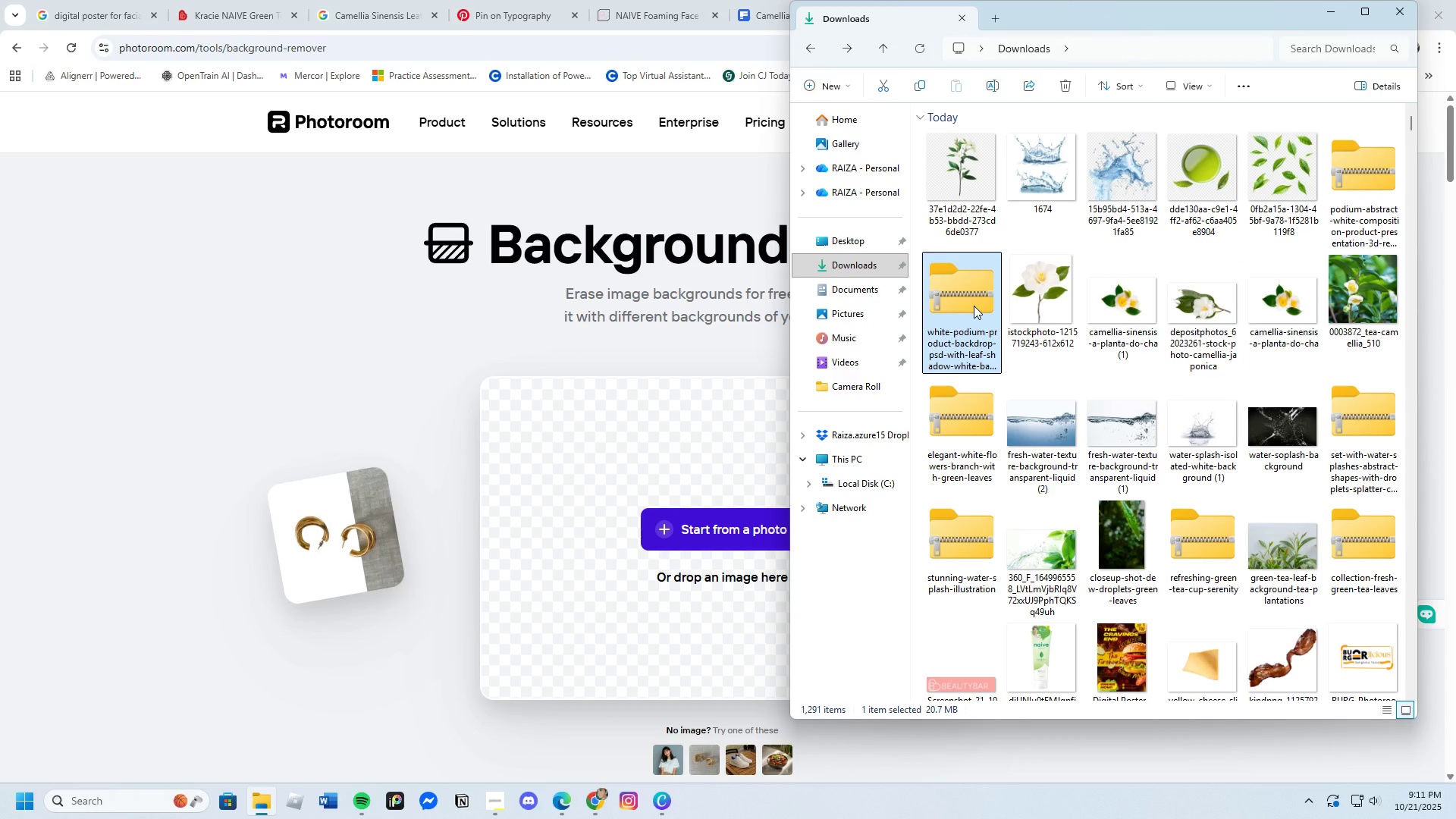 
key(Enter)
 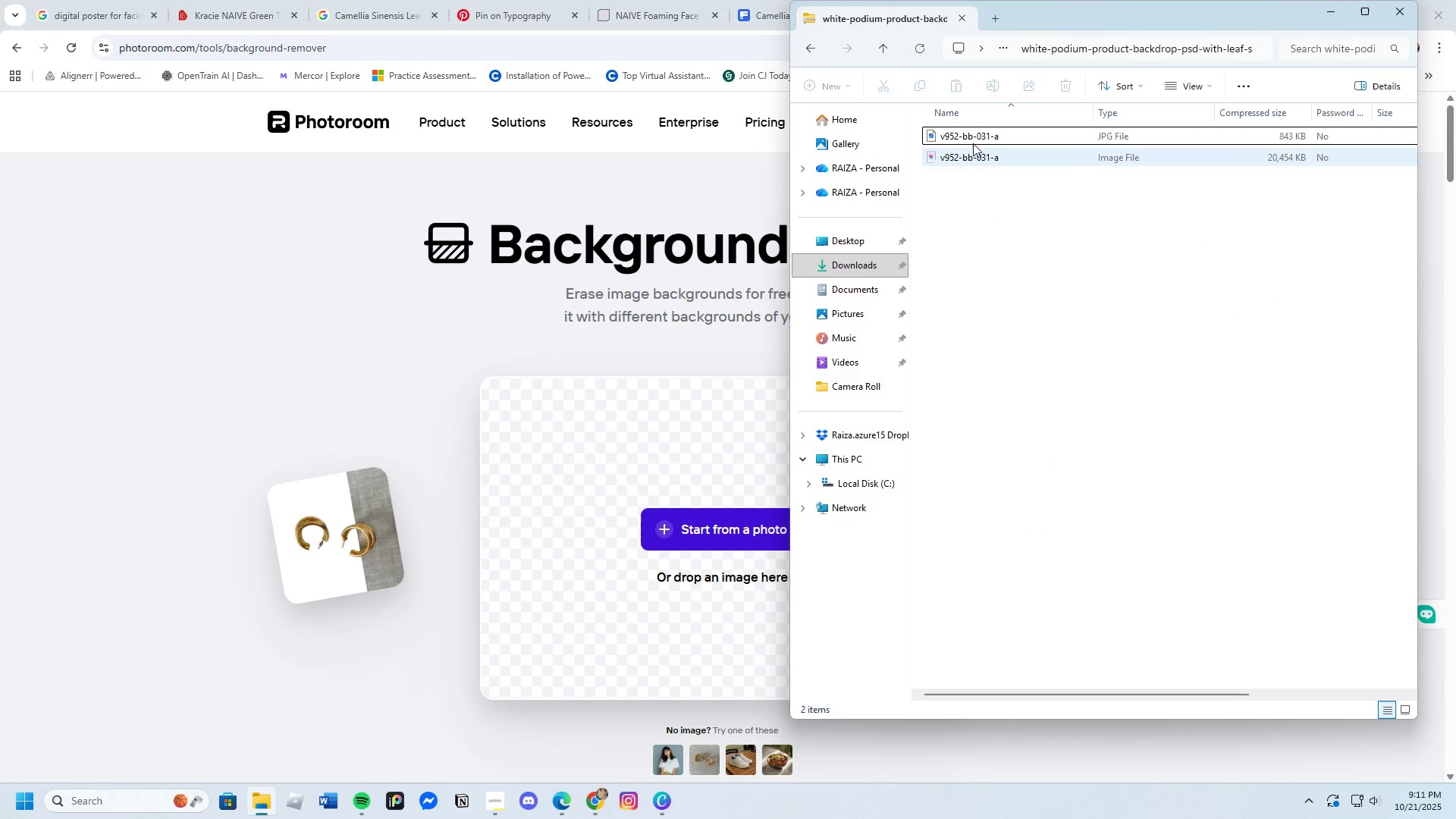 
left_click([968, 128])
 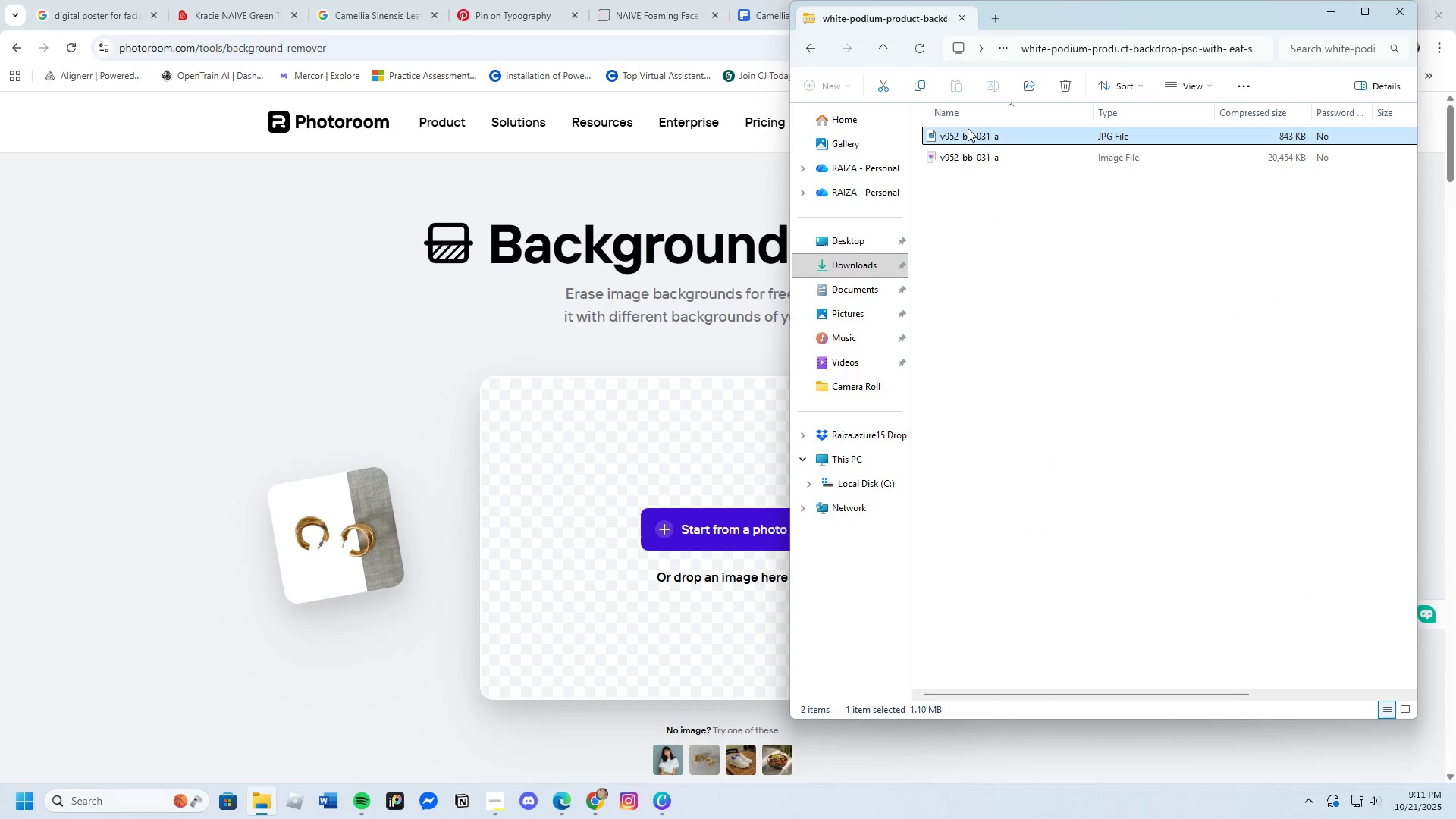 
key(Enter)
 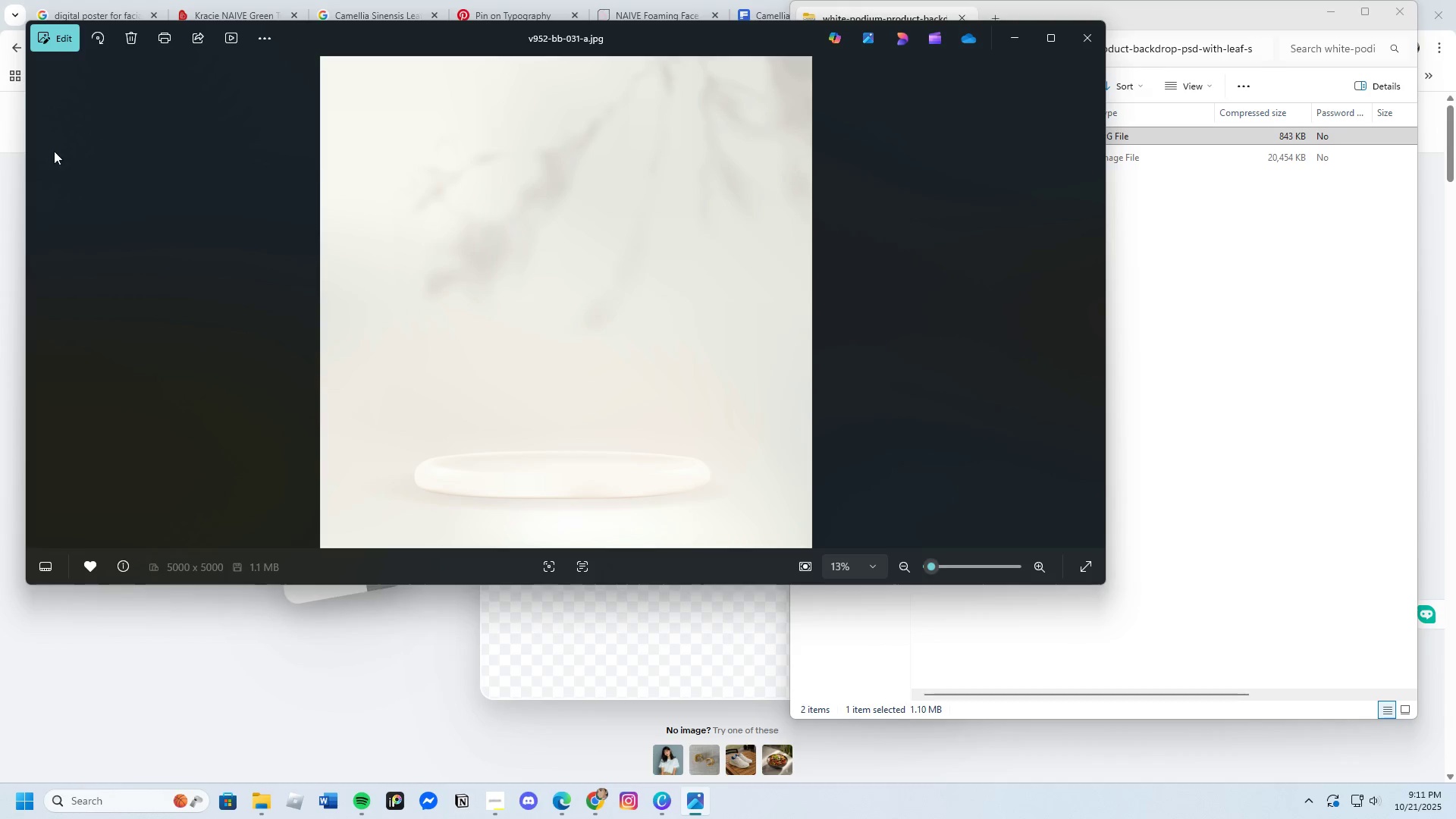 
left_click([61, 45])
 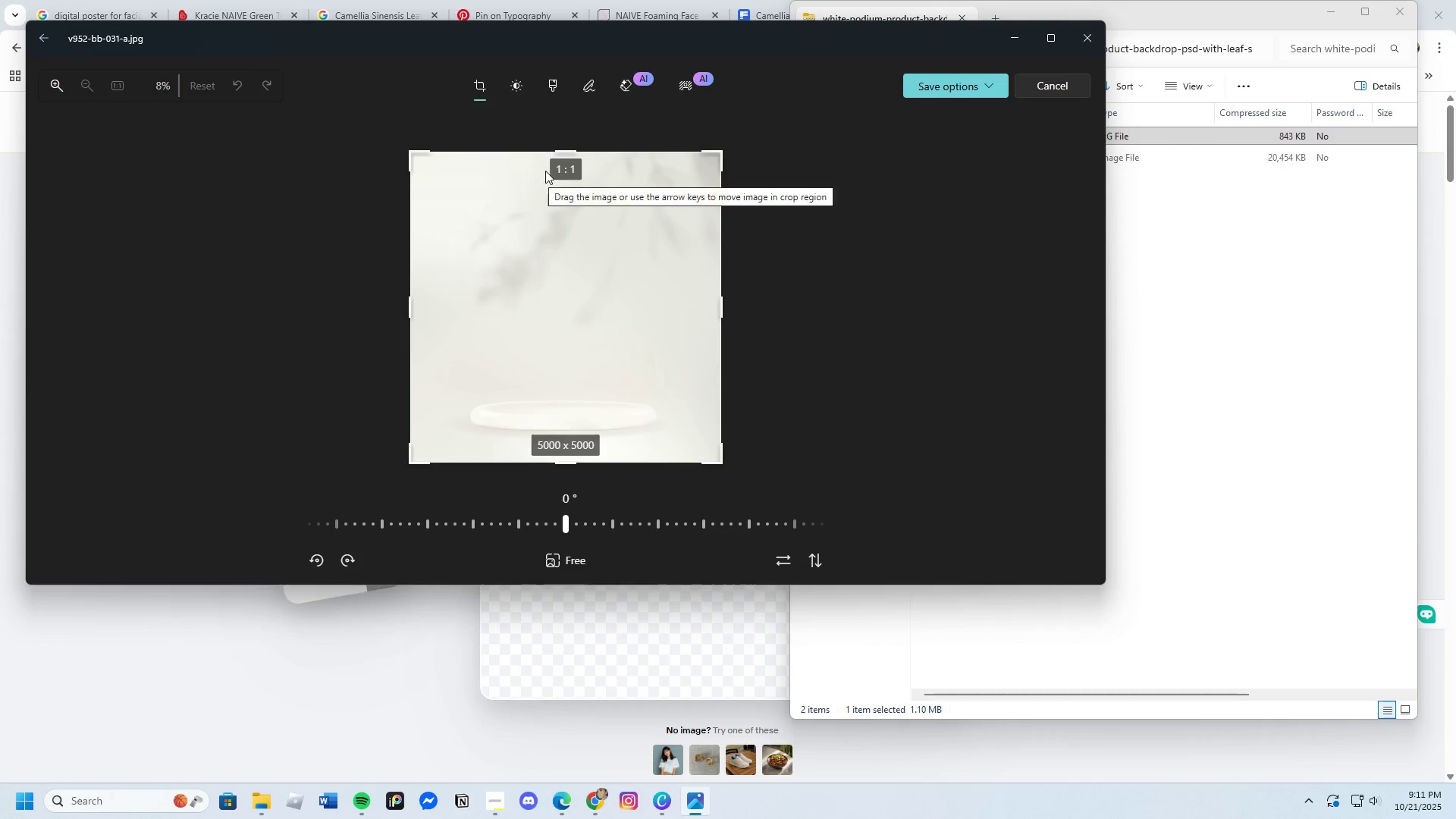 
left_click_drag(start_coordinate=[555, 153], to_coordinate=[556, 157])
 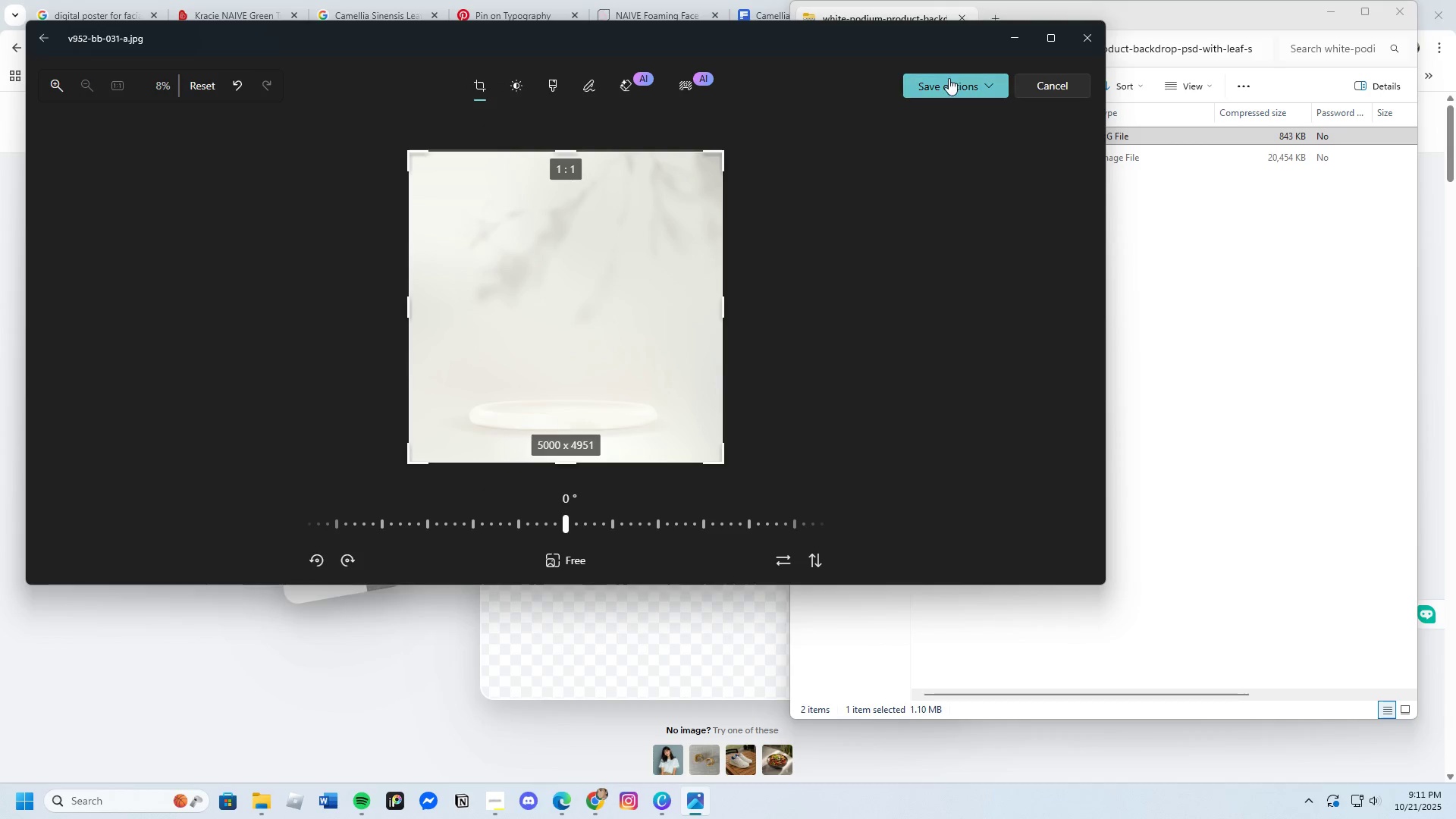 
left_click([949, 76])
 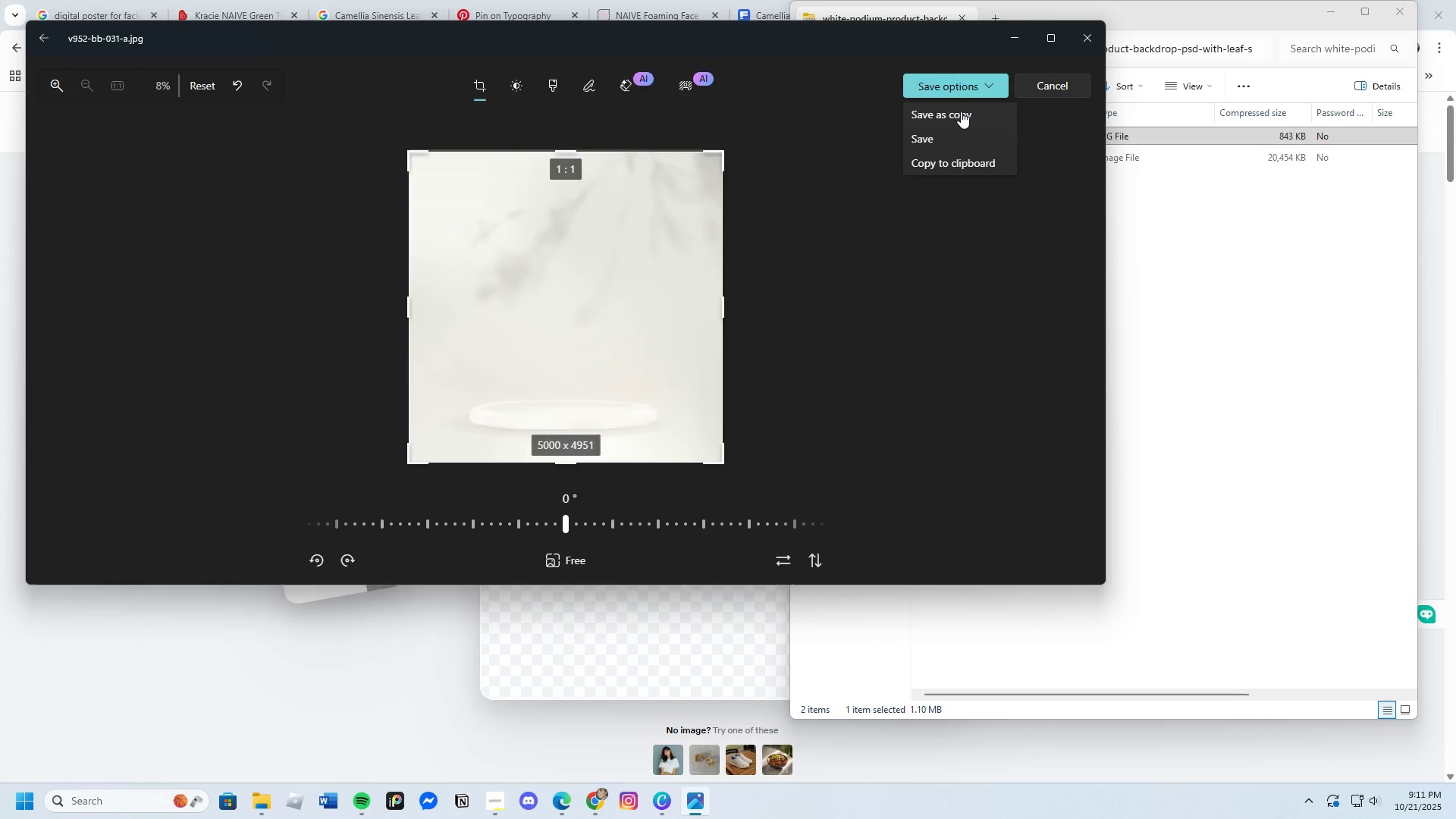 
left_click([961, 111])
 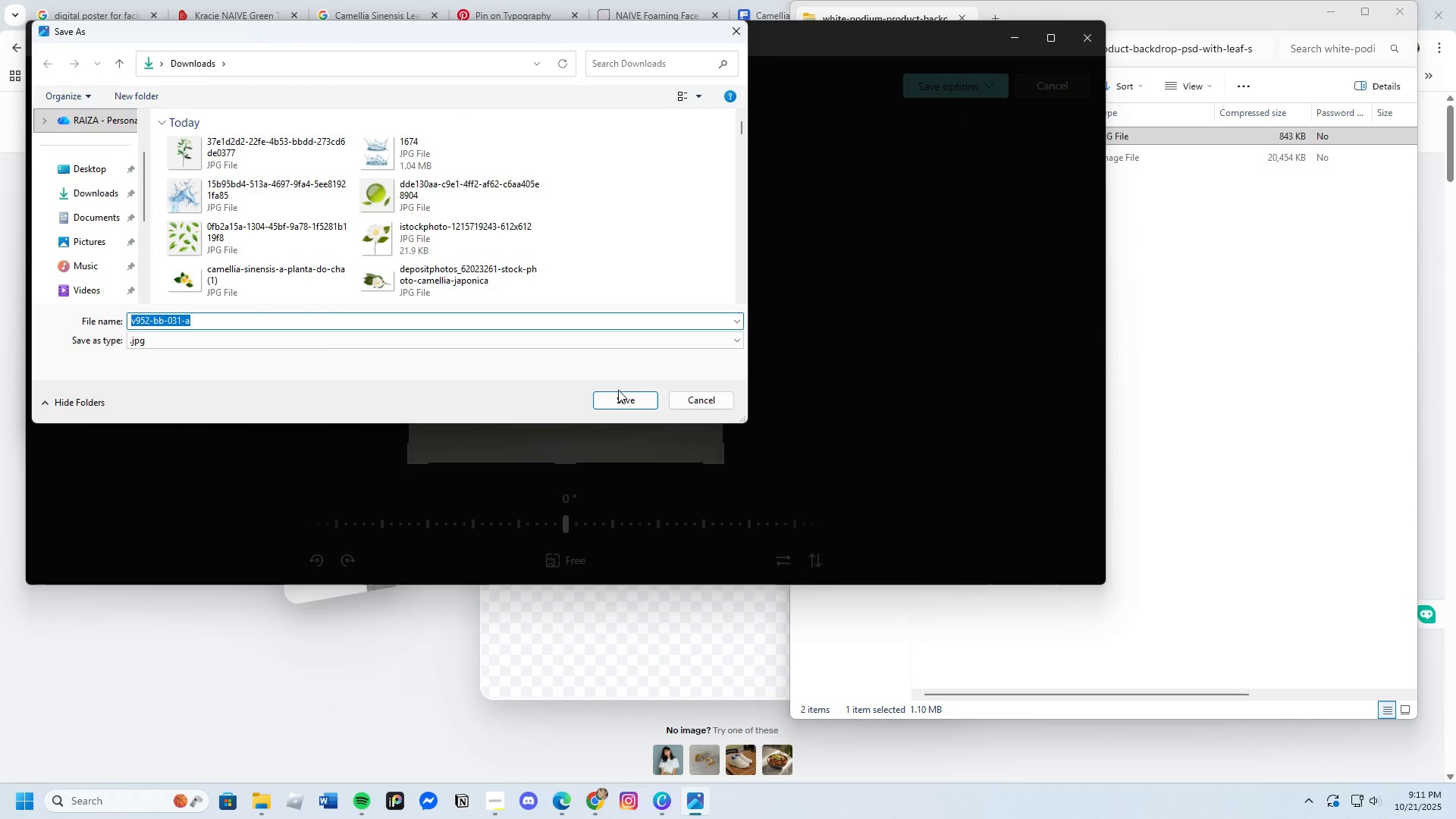 
left_click([626, 396])
 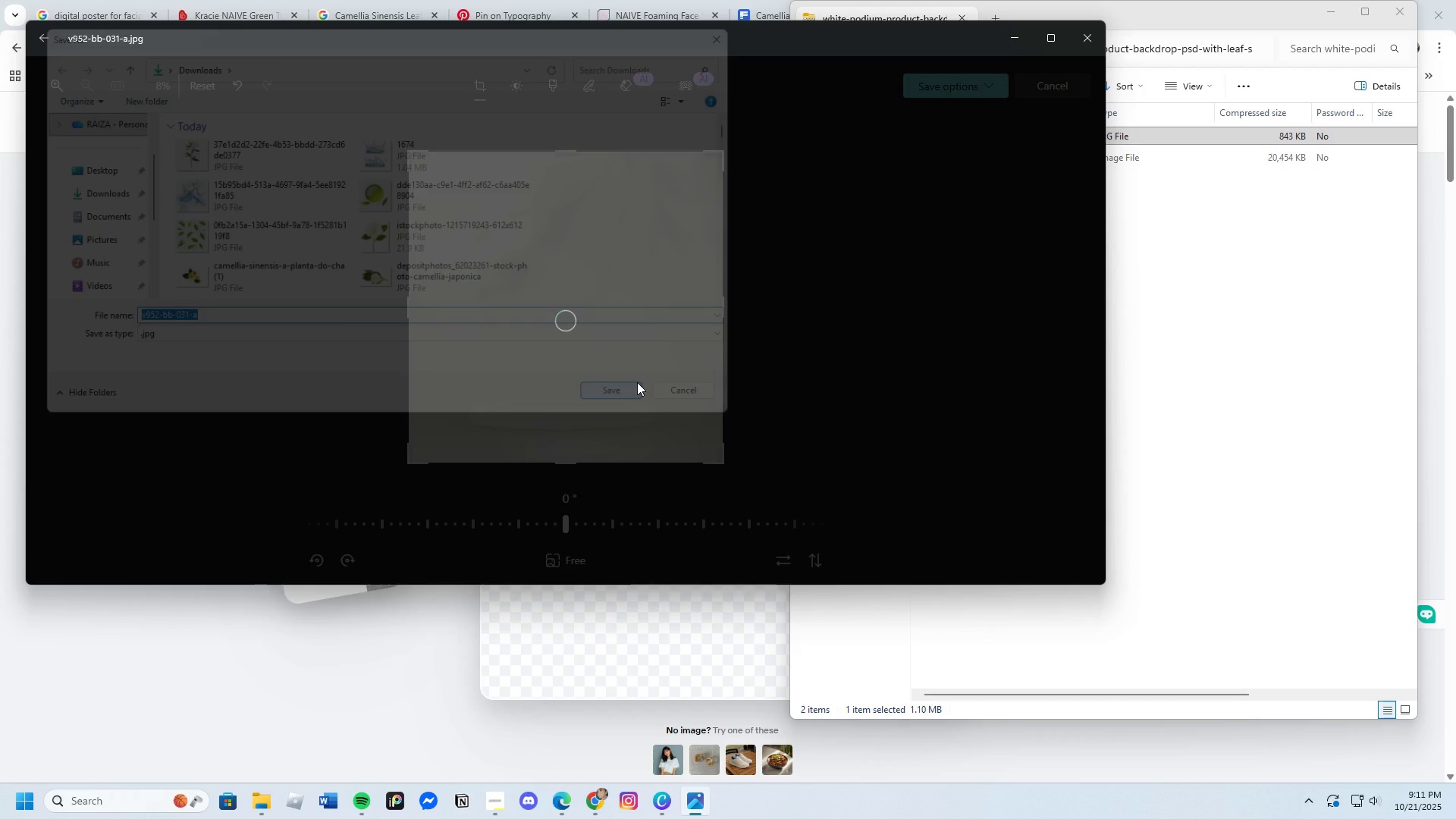 
left_click([1085, 49])
 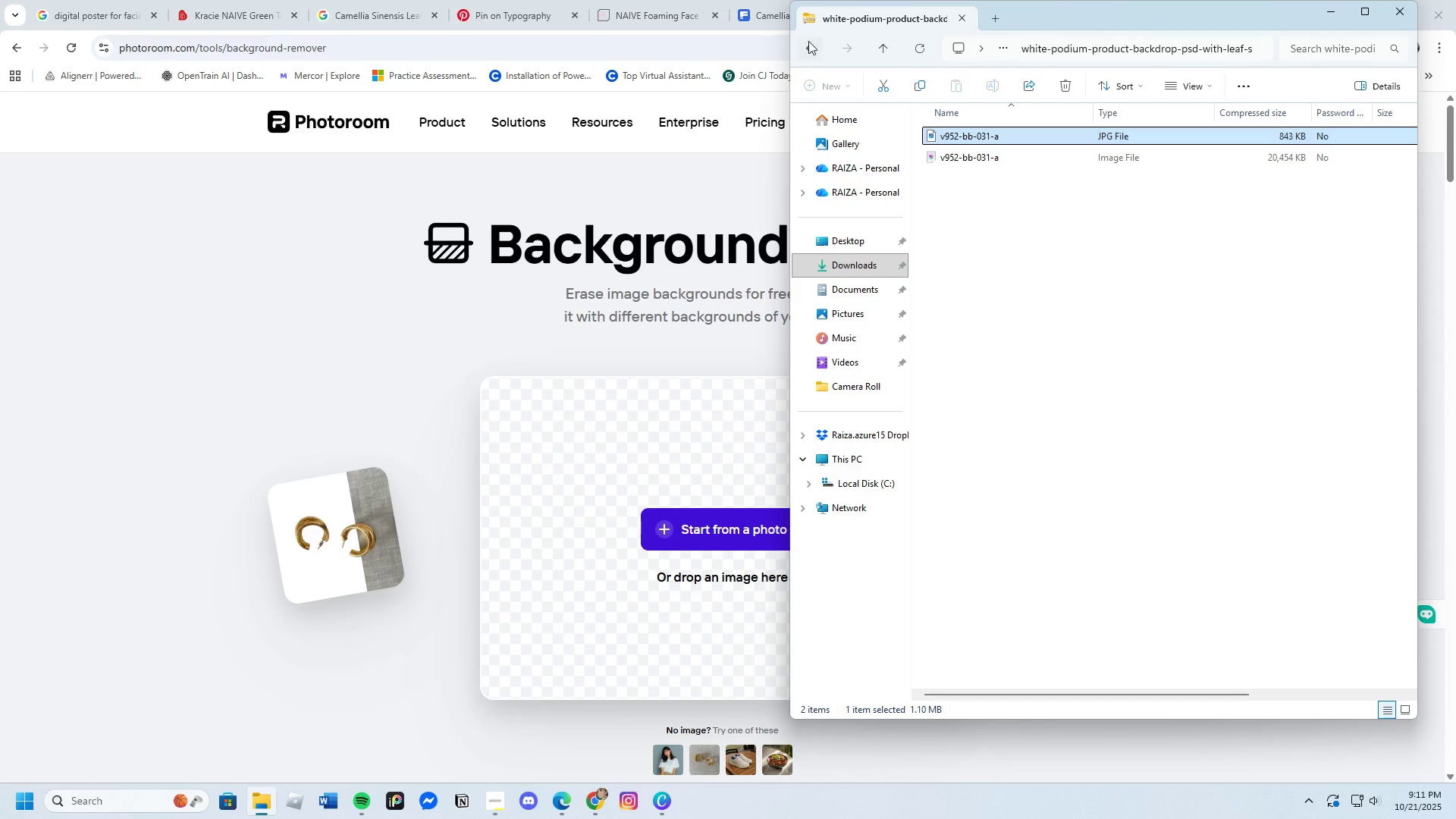 
left_click([808, 41])
 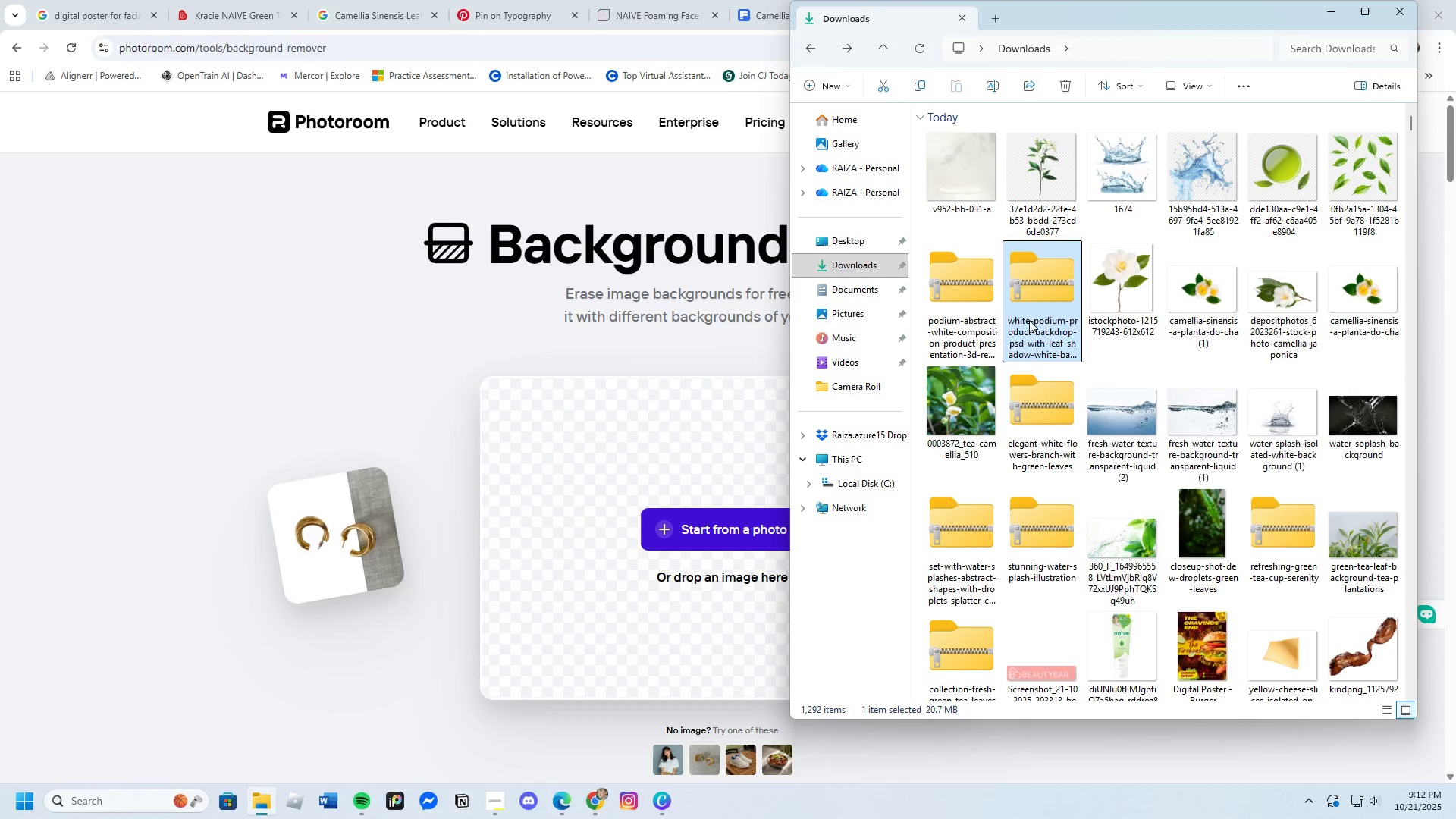 
left_click([953, 276])
 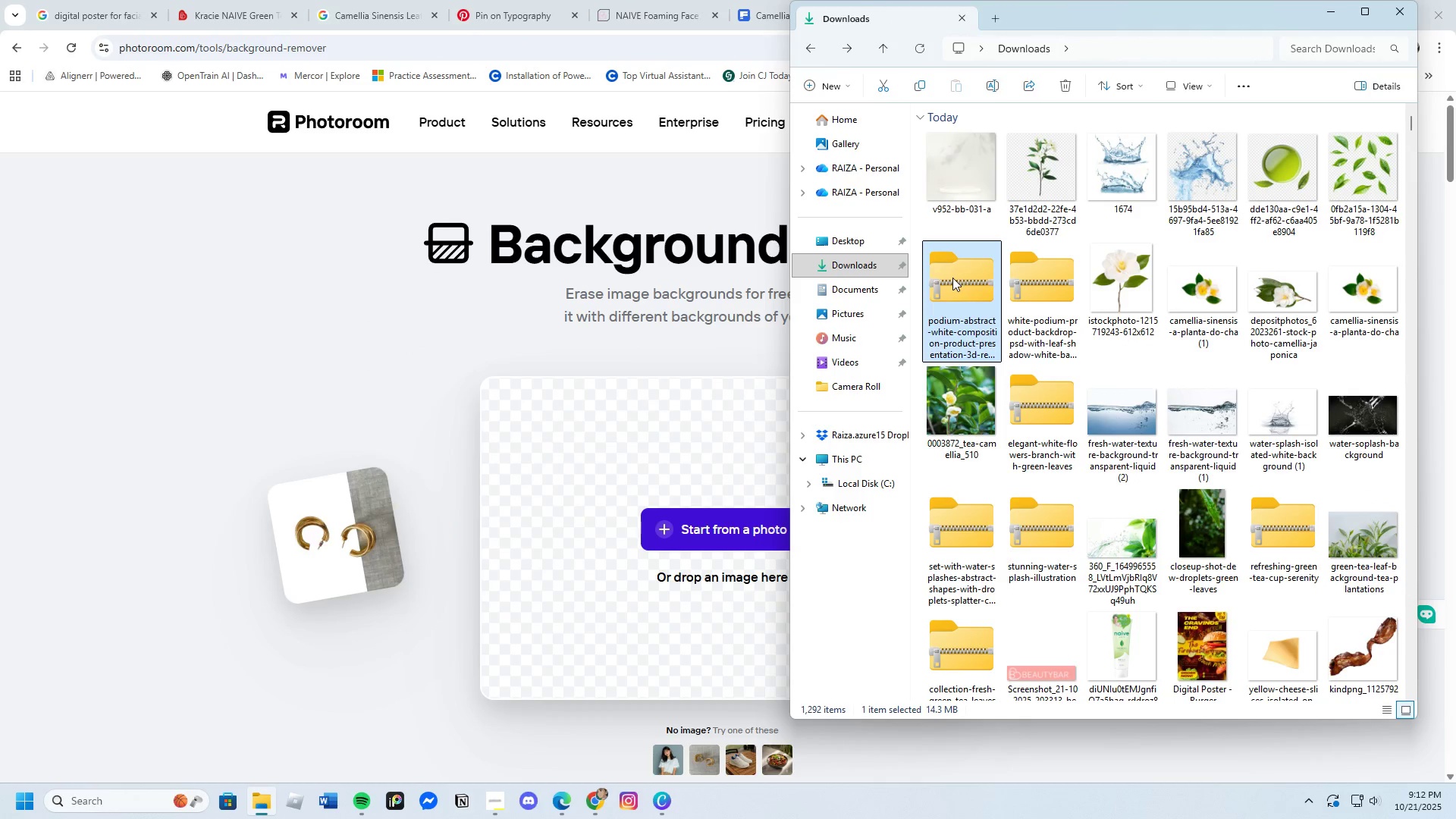 
key(Enter)
 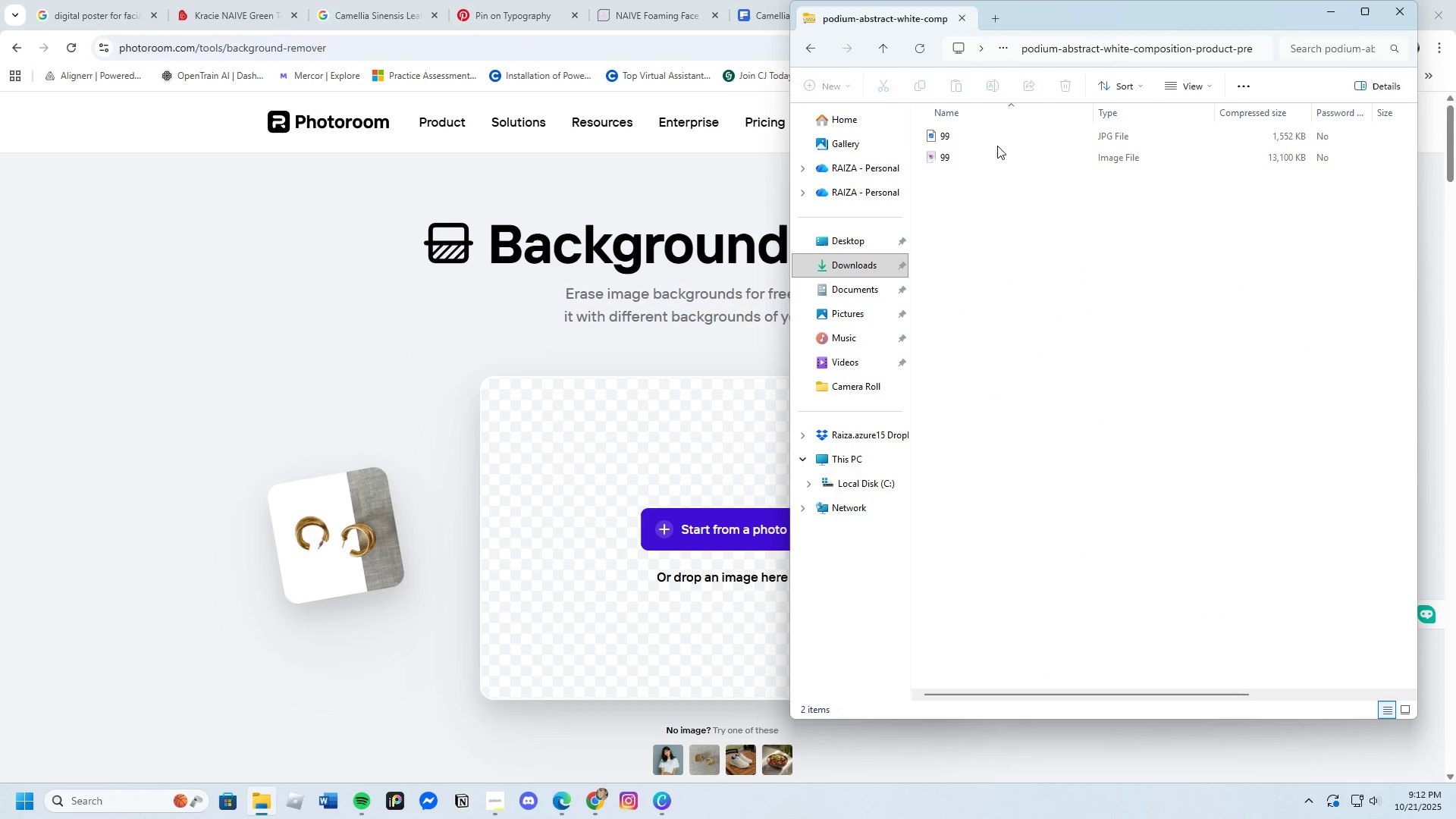 
left_click([997, 143])
 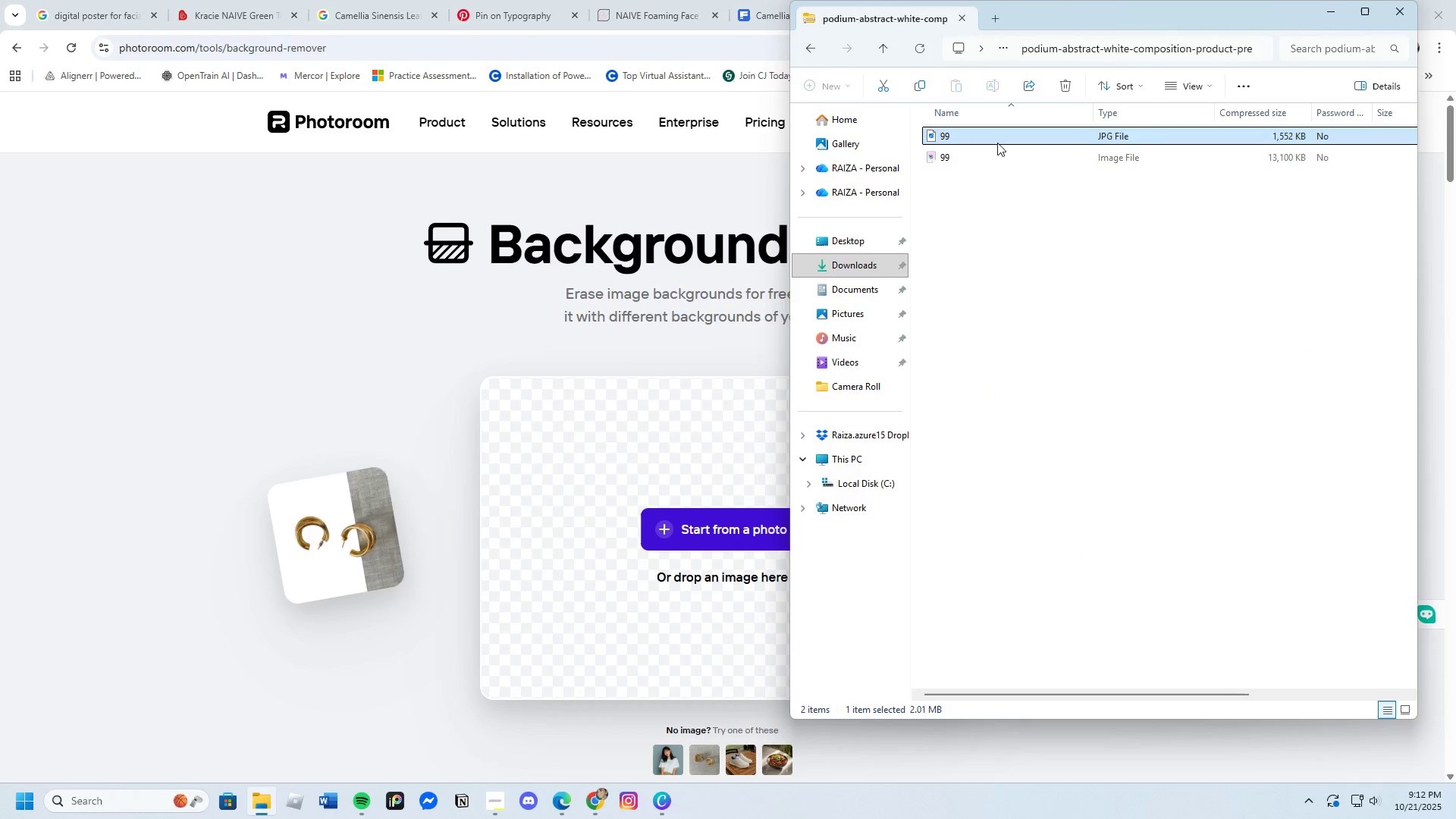 
key(Enter)
 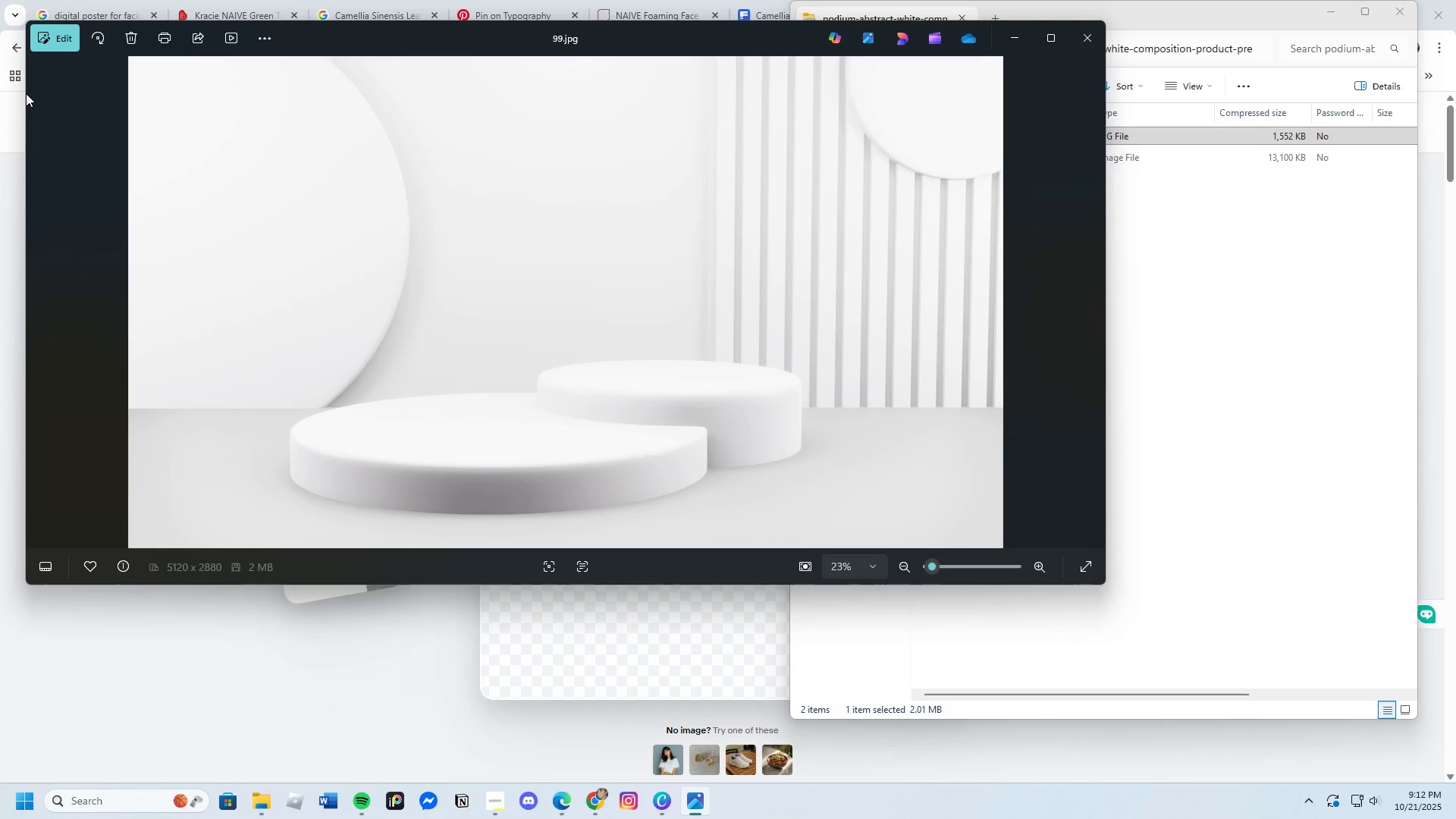 
left_click([62, 45])
 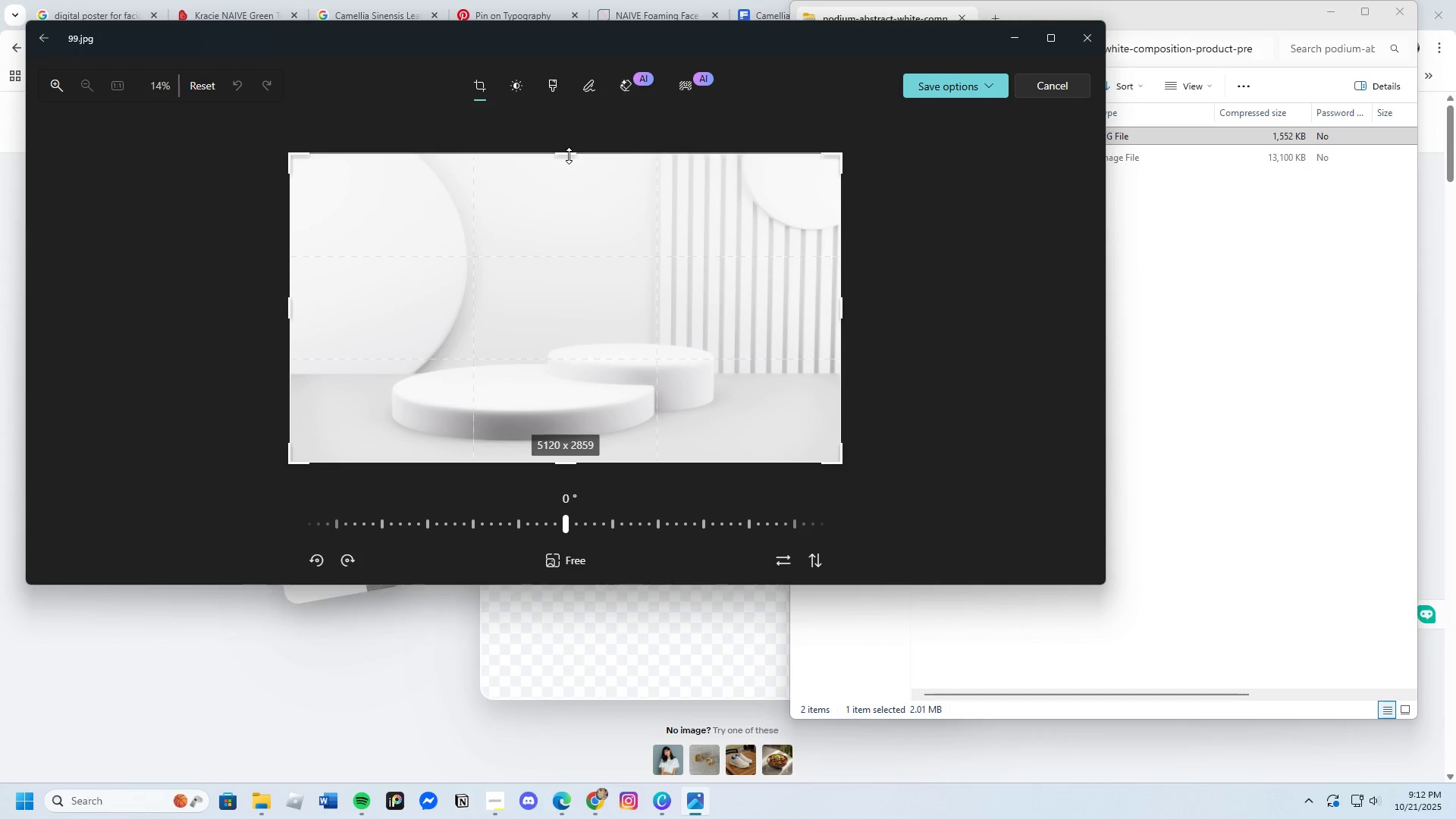 
left_click([977, 74])
 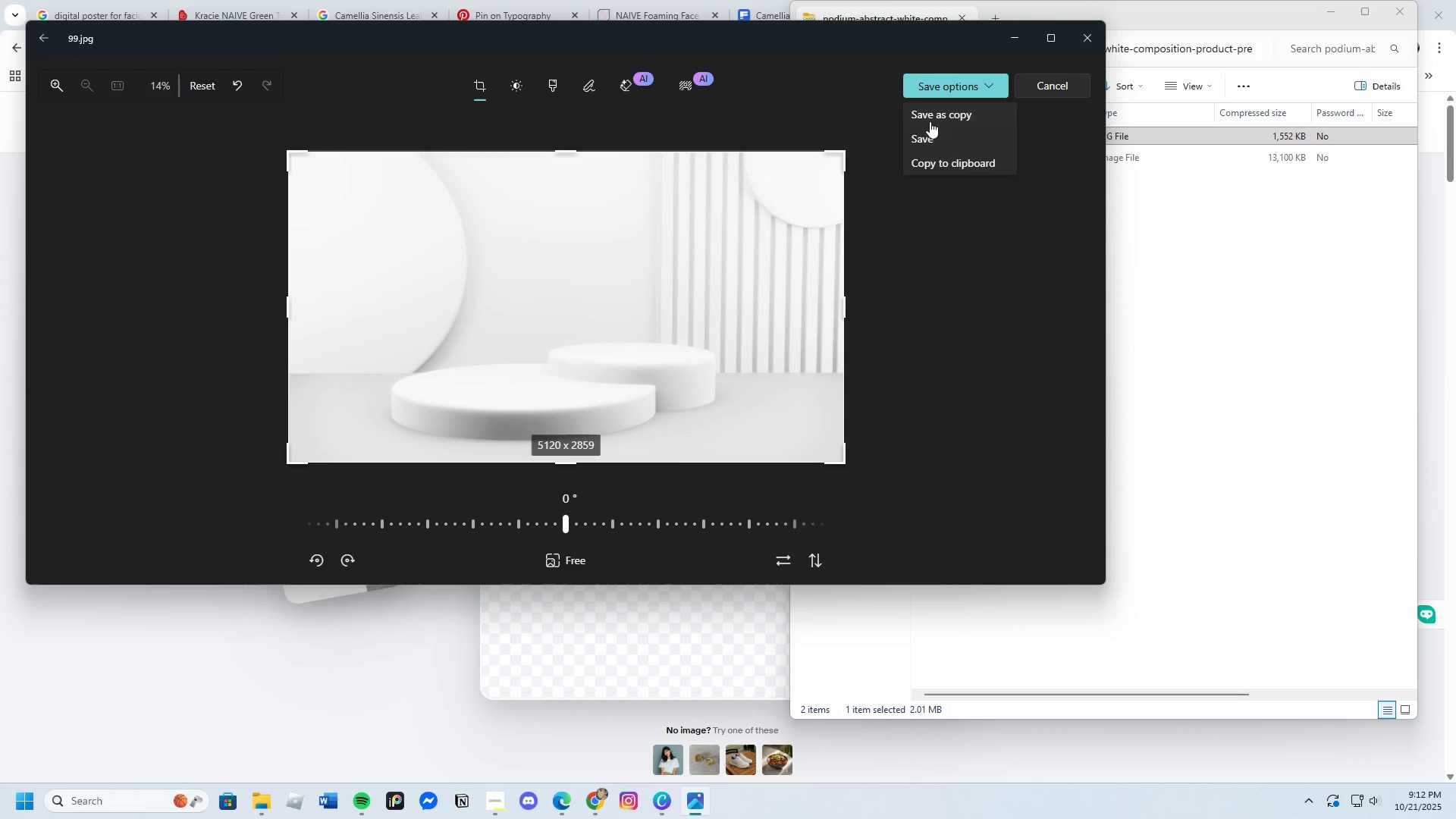 
left_click([930, 111])
 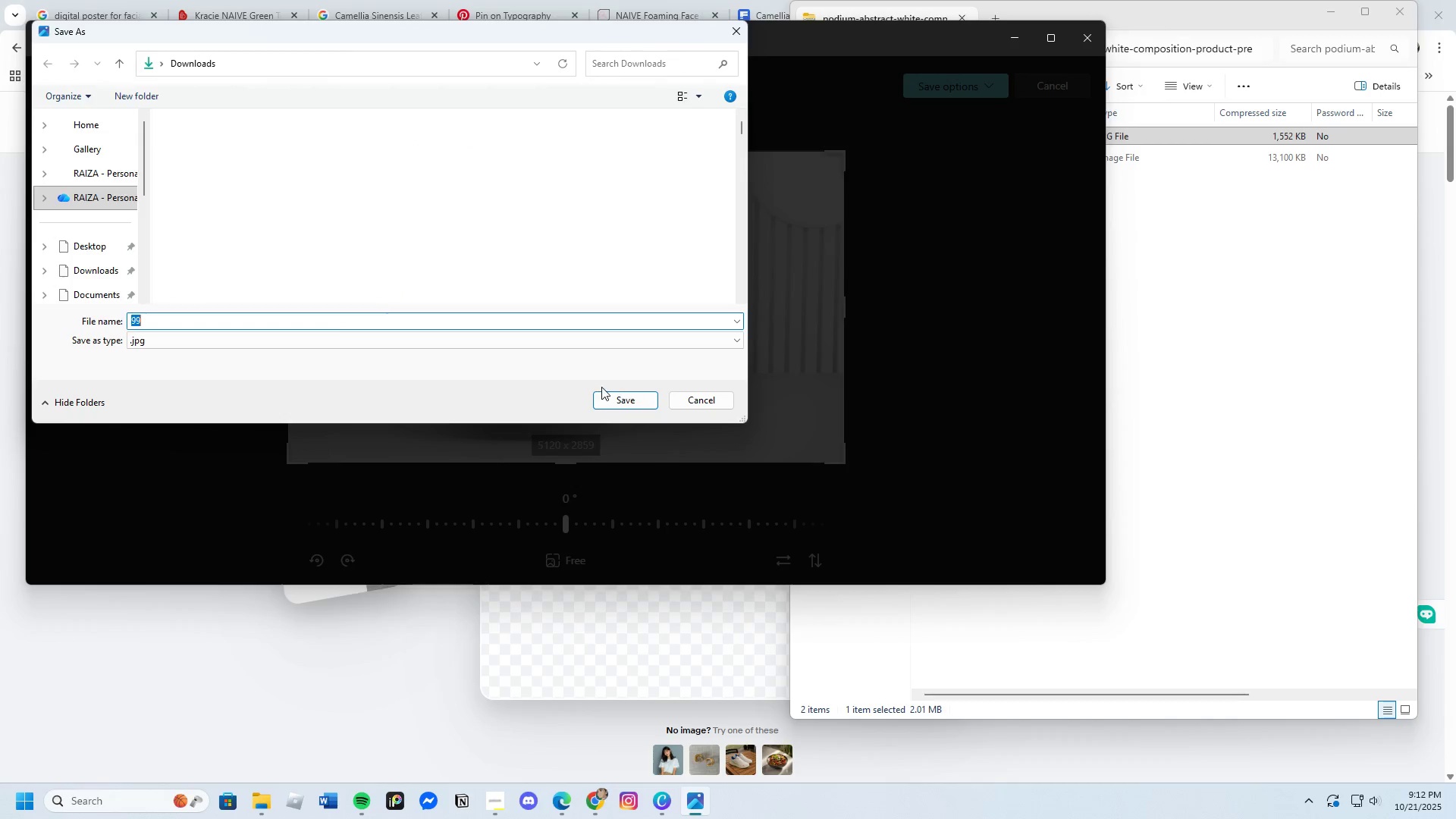 
left_click_drag(start_coordinate=[603, 397], to_coordinate=[605, 392])
 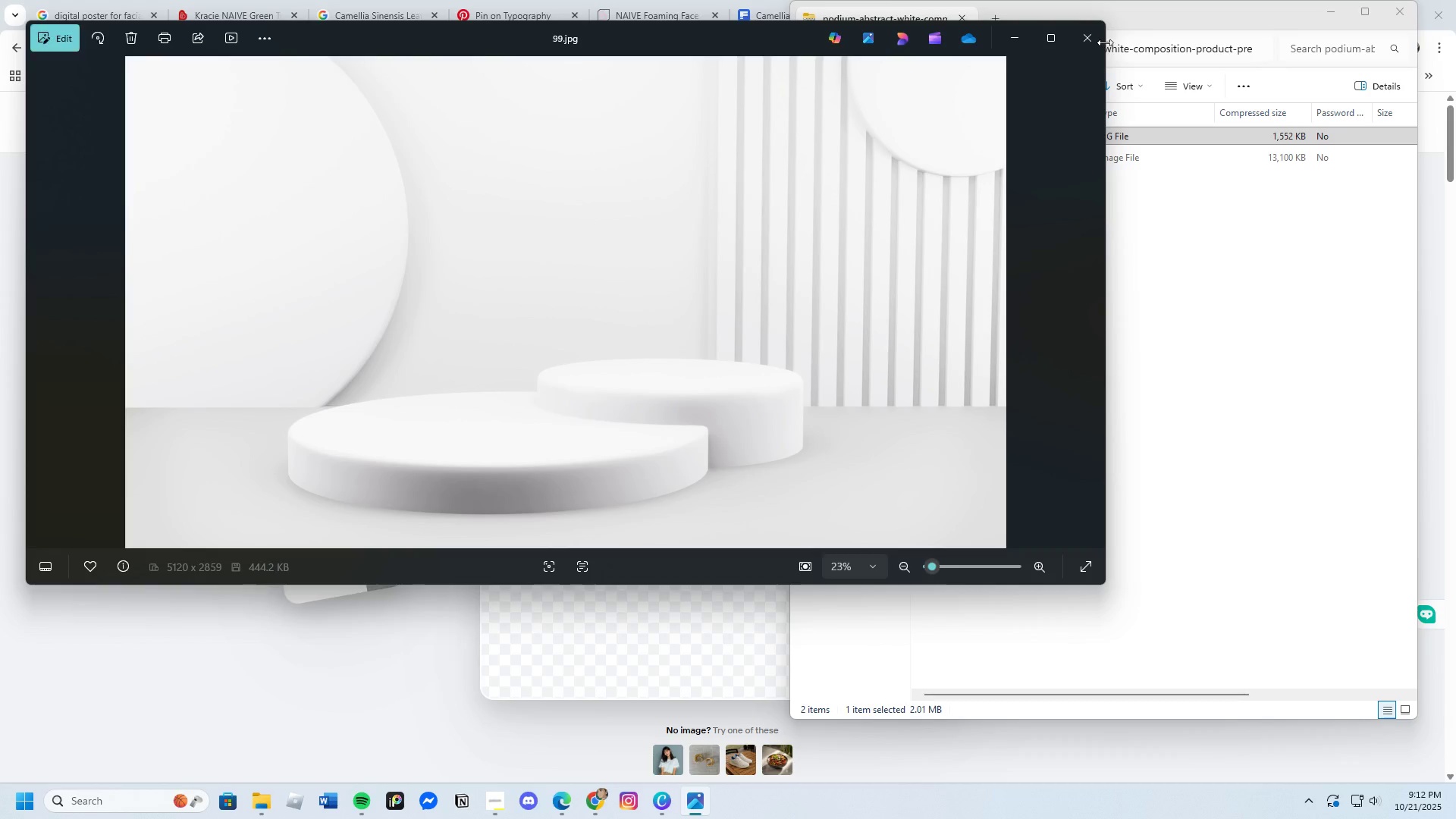 
left_click([1086, 39])
 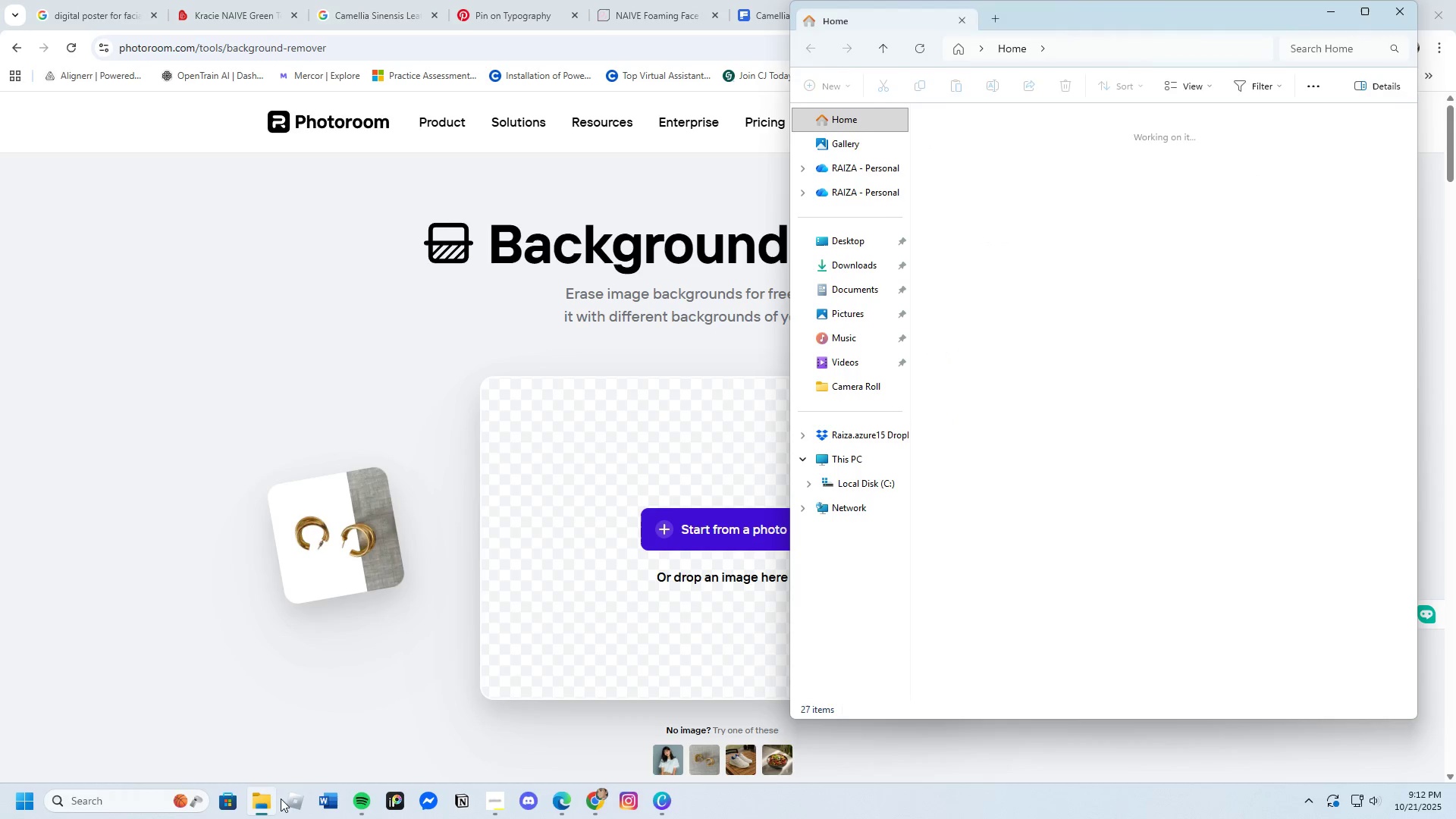 
wait(7.14)
 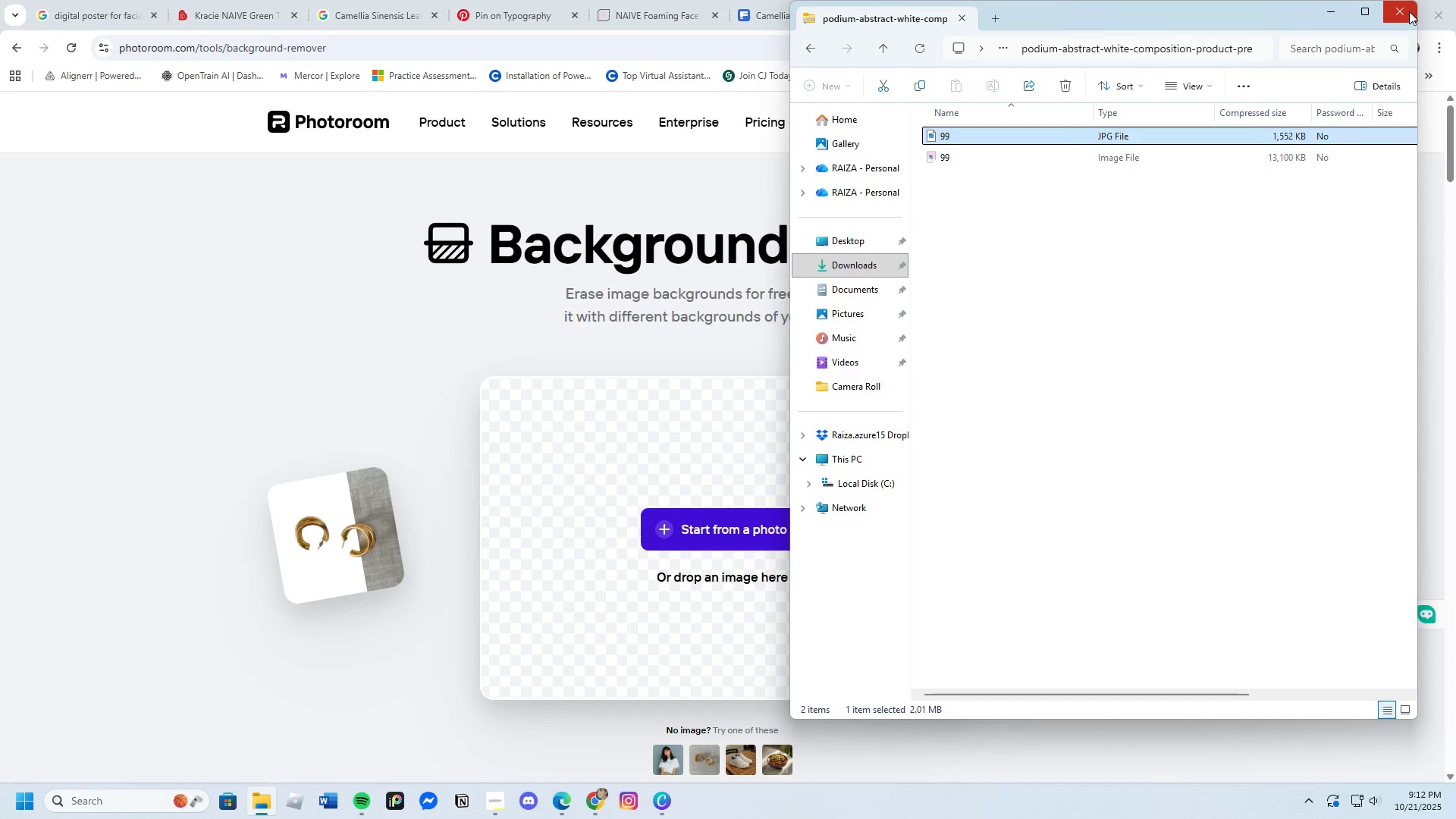 
left_click([853, 259])
 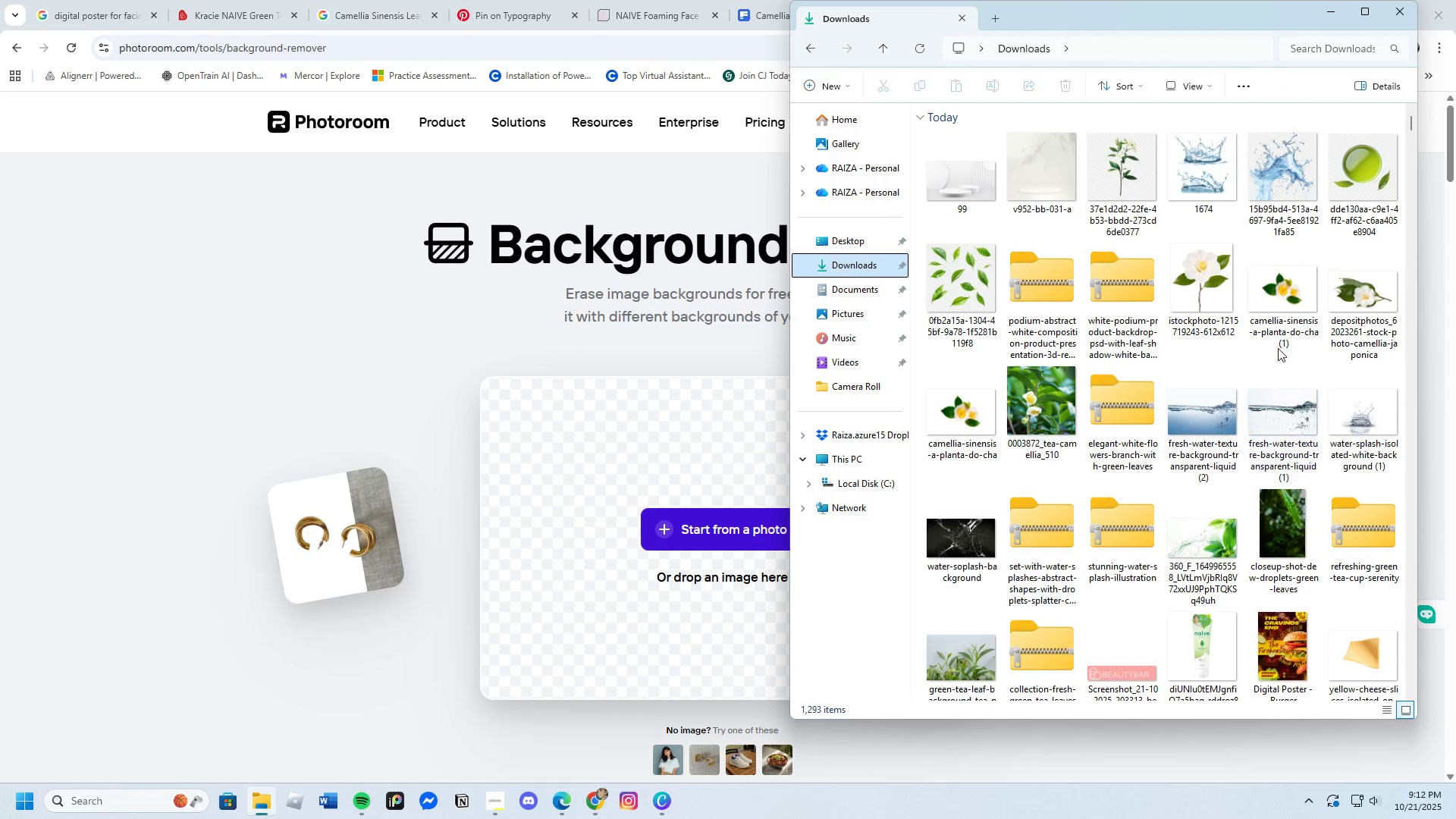 
key(Enter)
 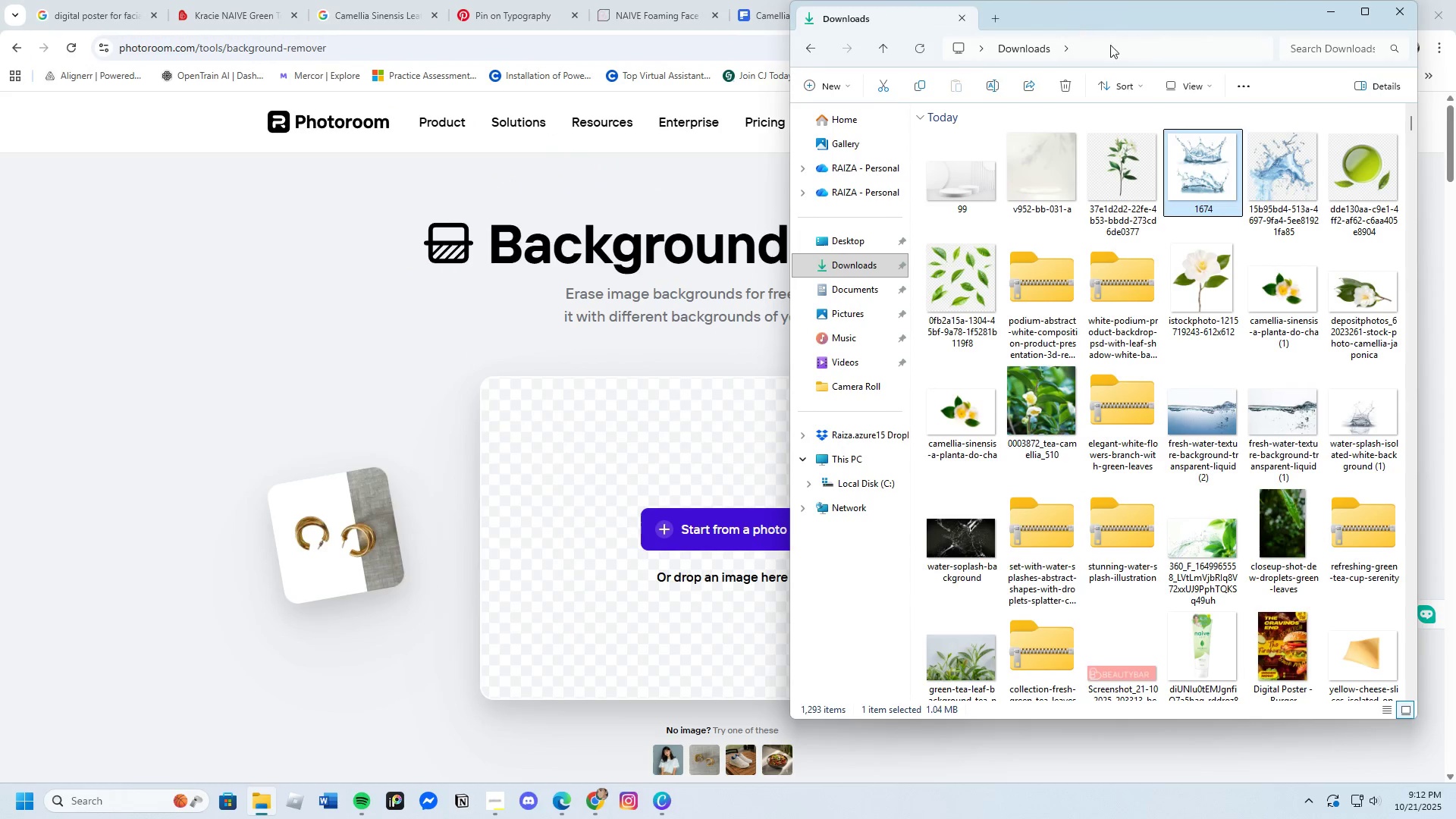 
left_click([1295, 188])
 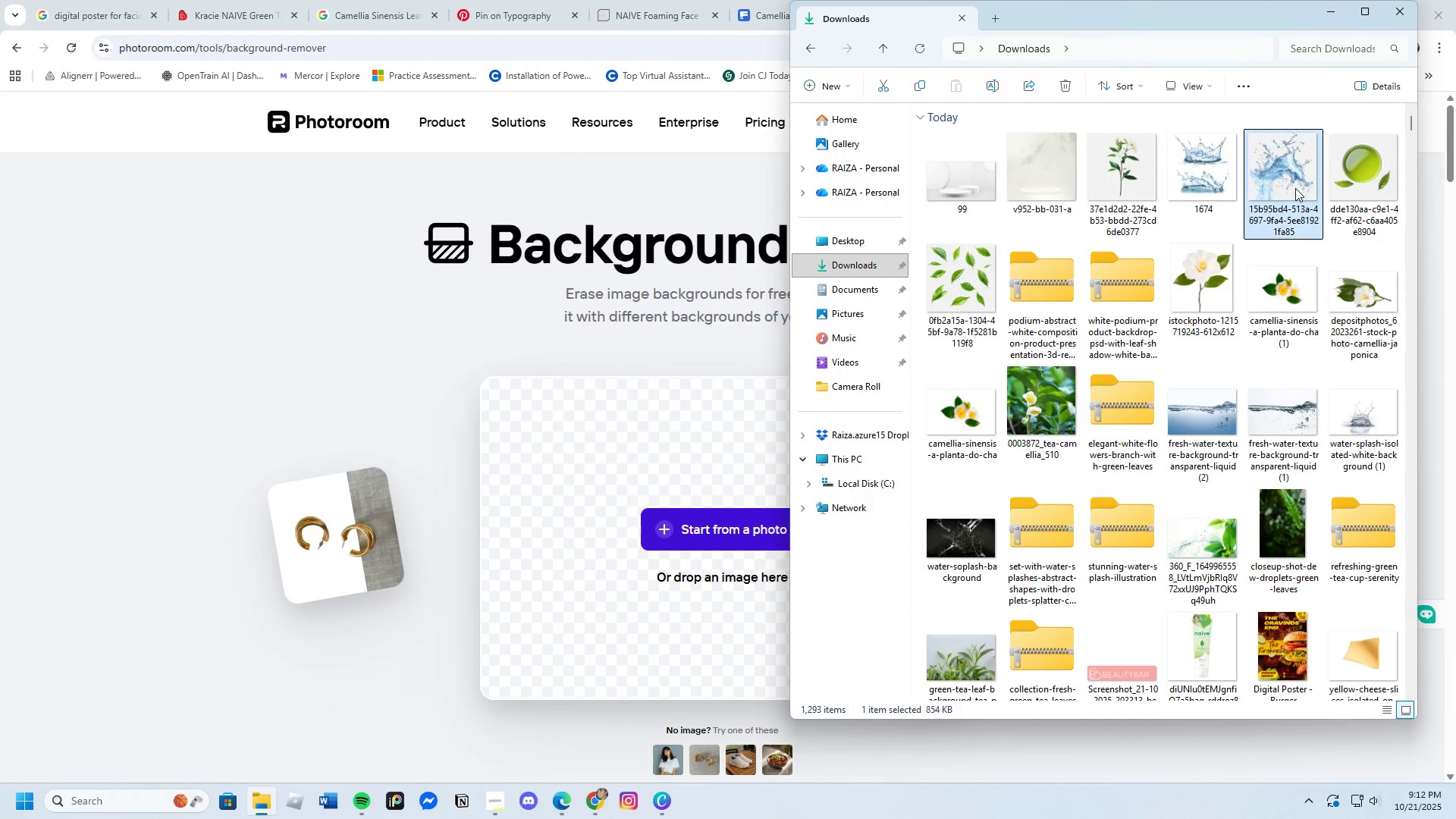 
key(Enter)
 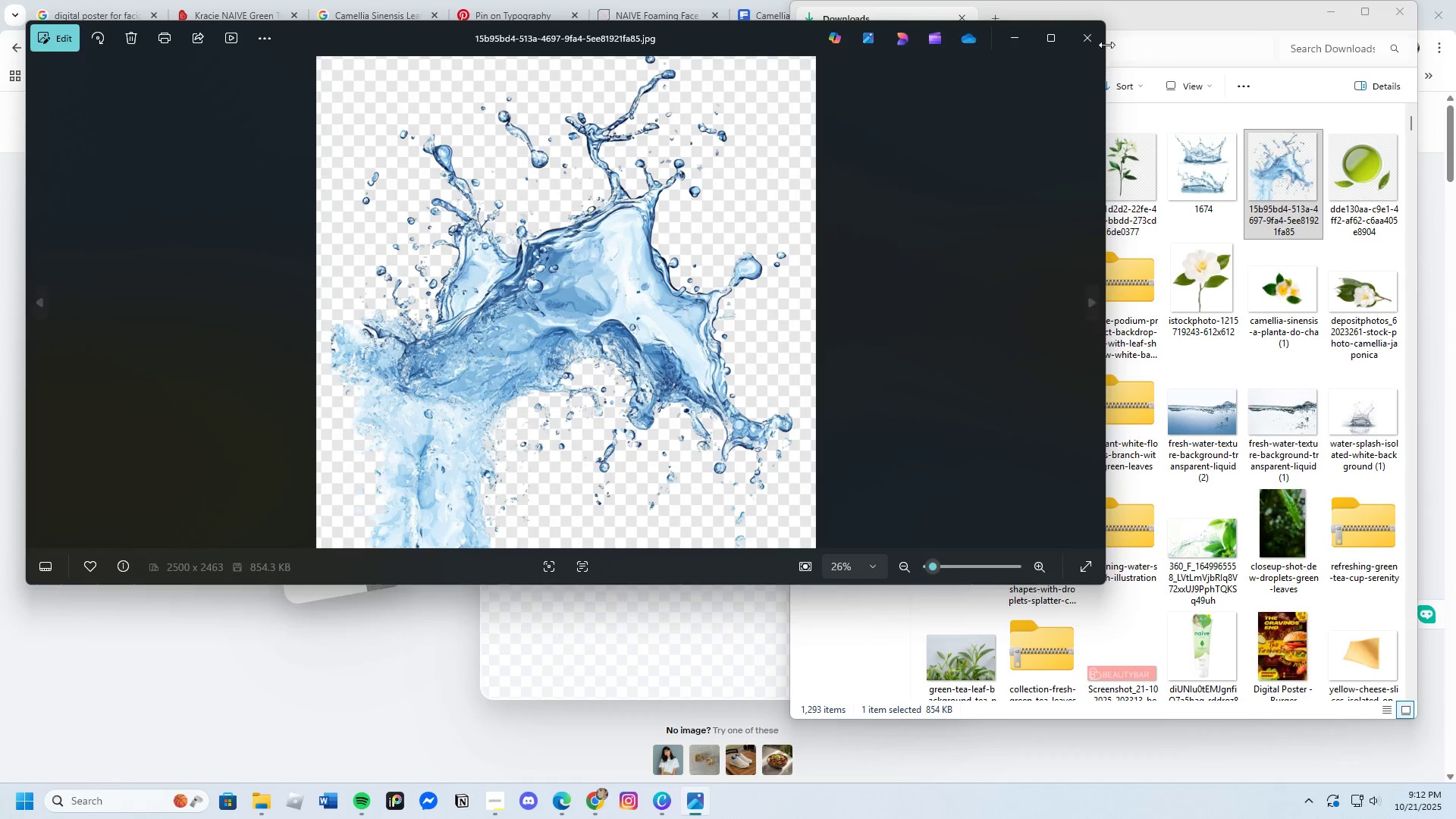 
left_click([1085, 36])
 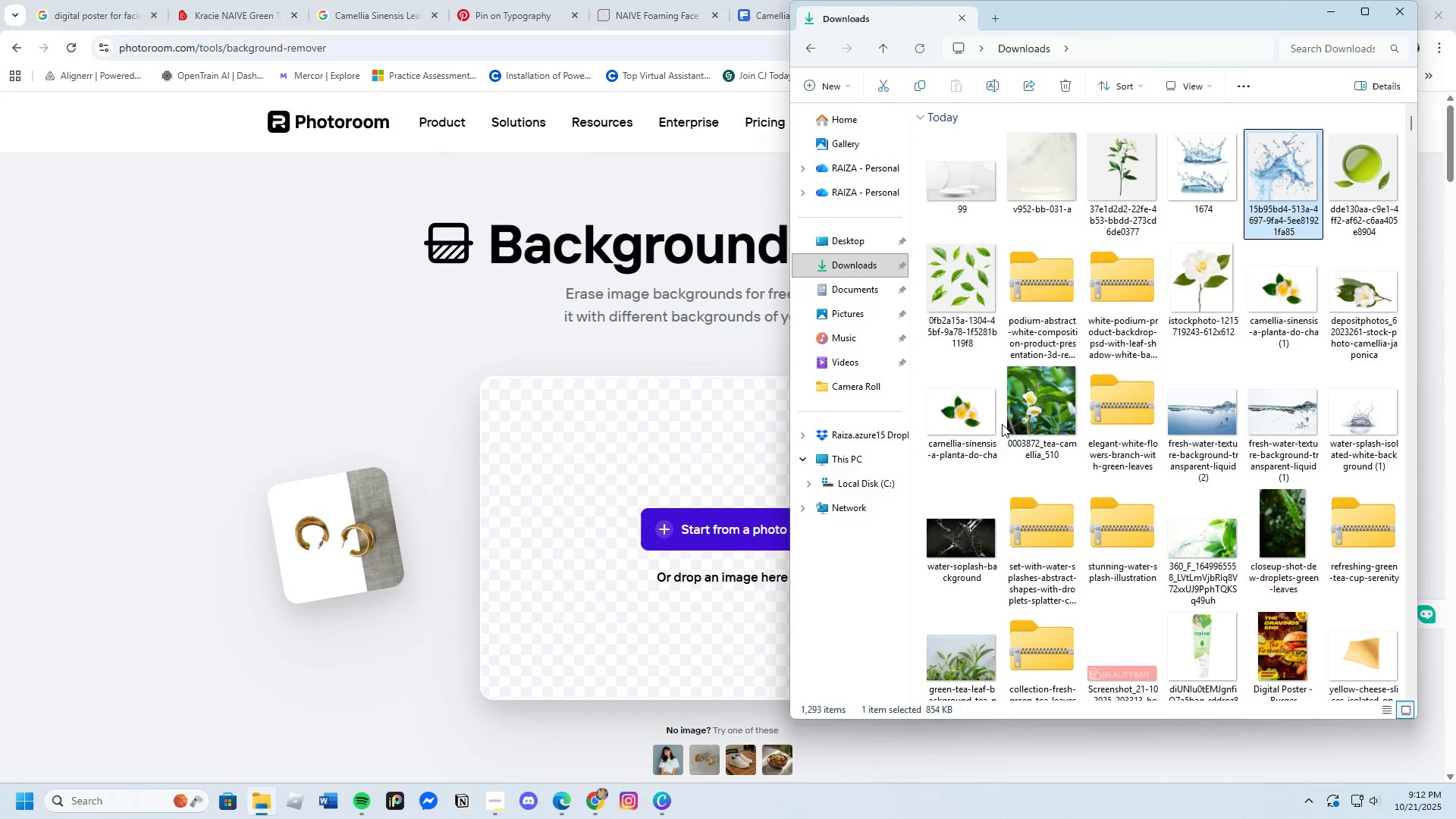 
left_click([943, 278])
 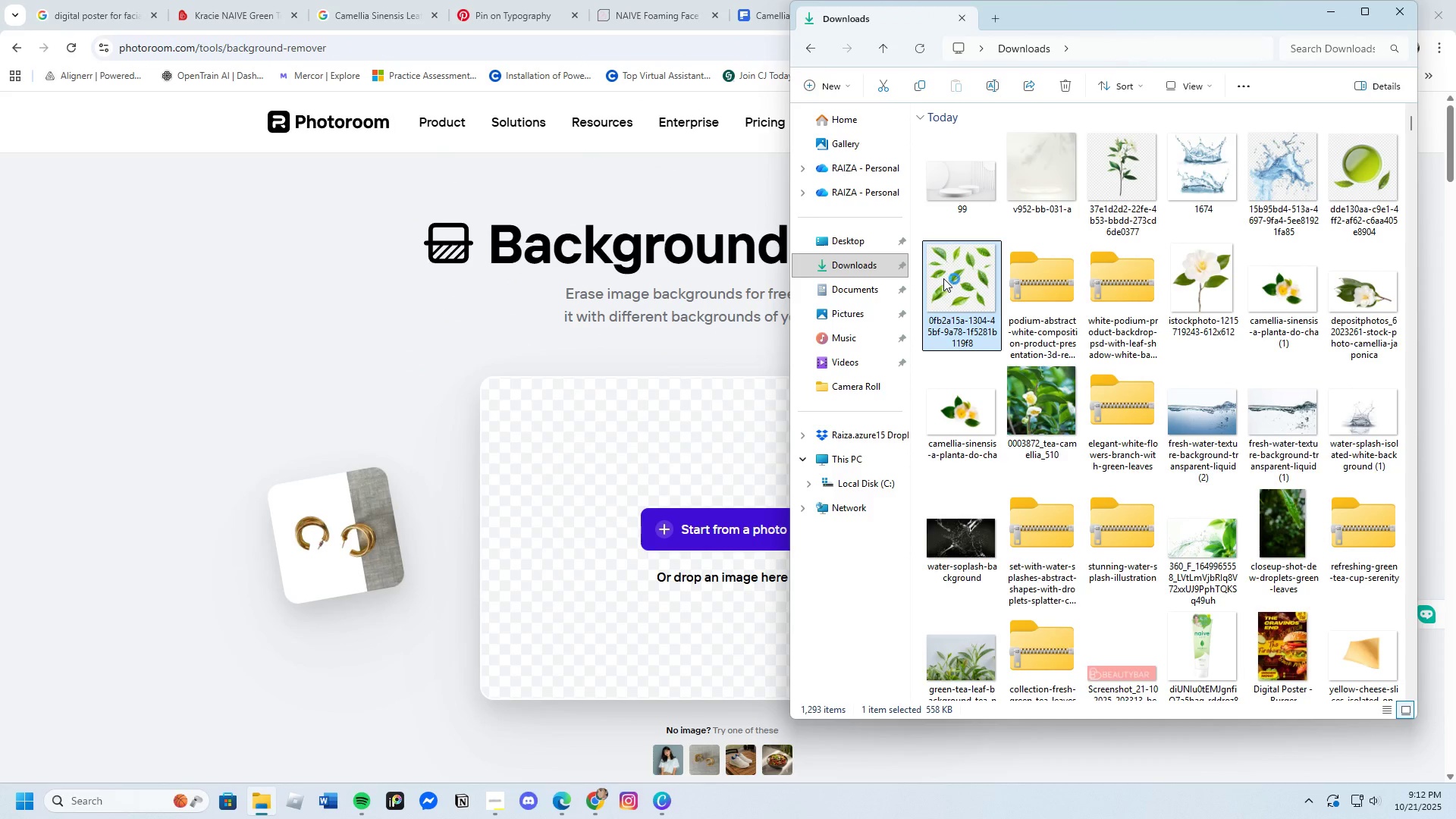 
key(Enter)
 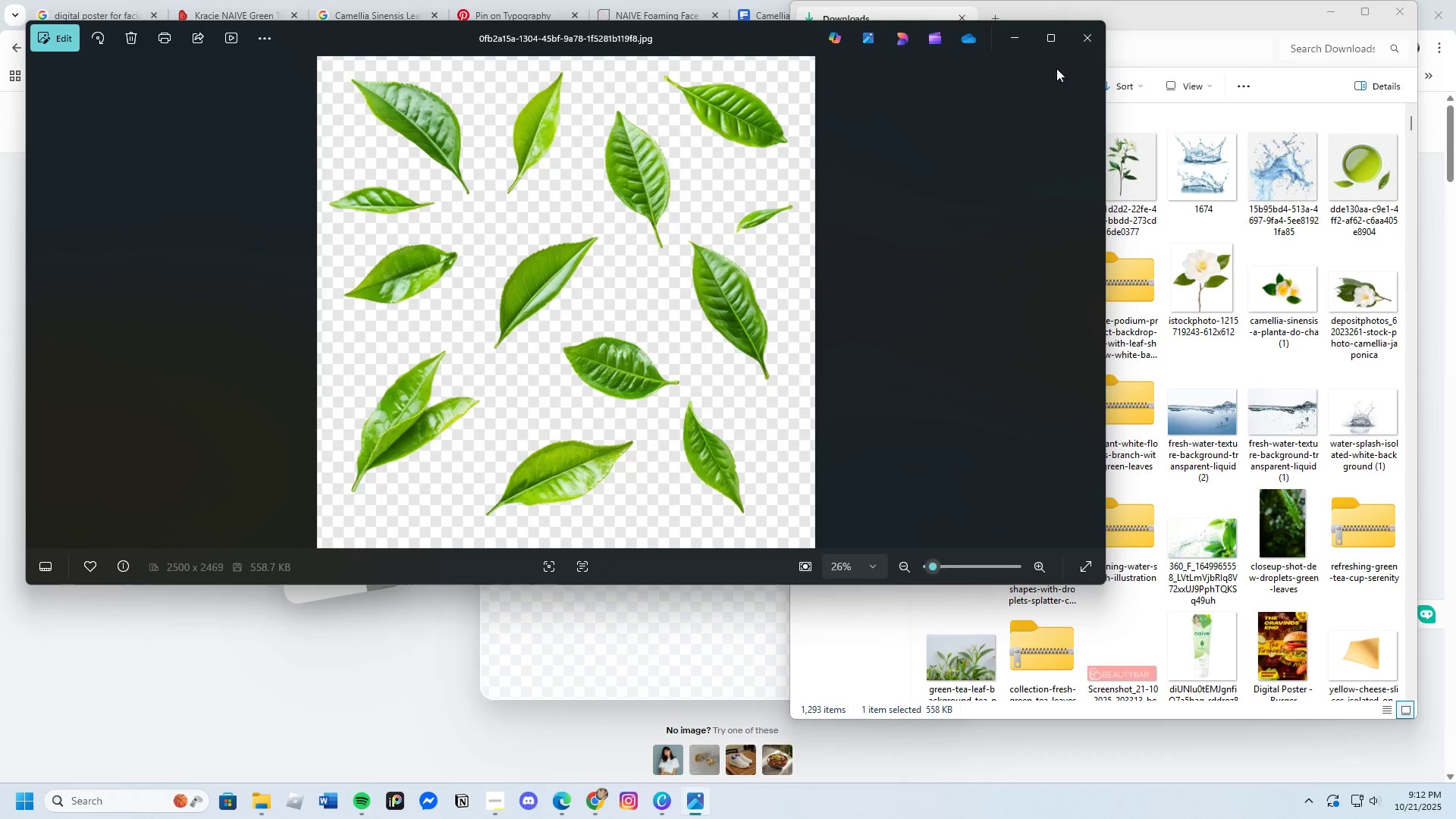 
left_click([1078, 41])
 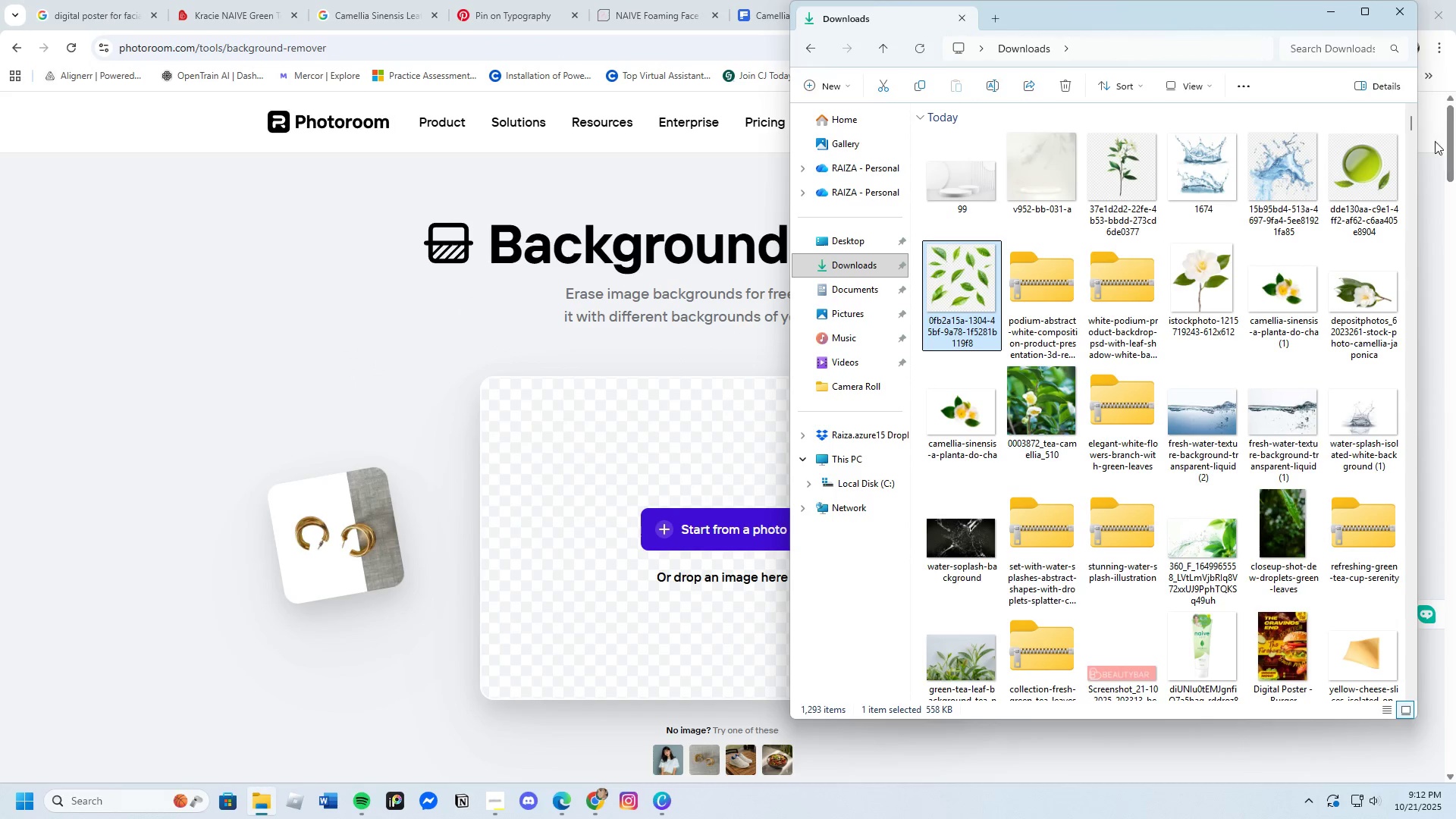 
left_click([1395, 16])
 